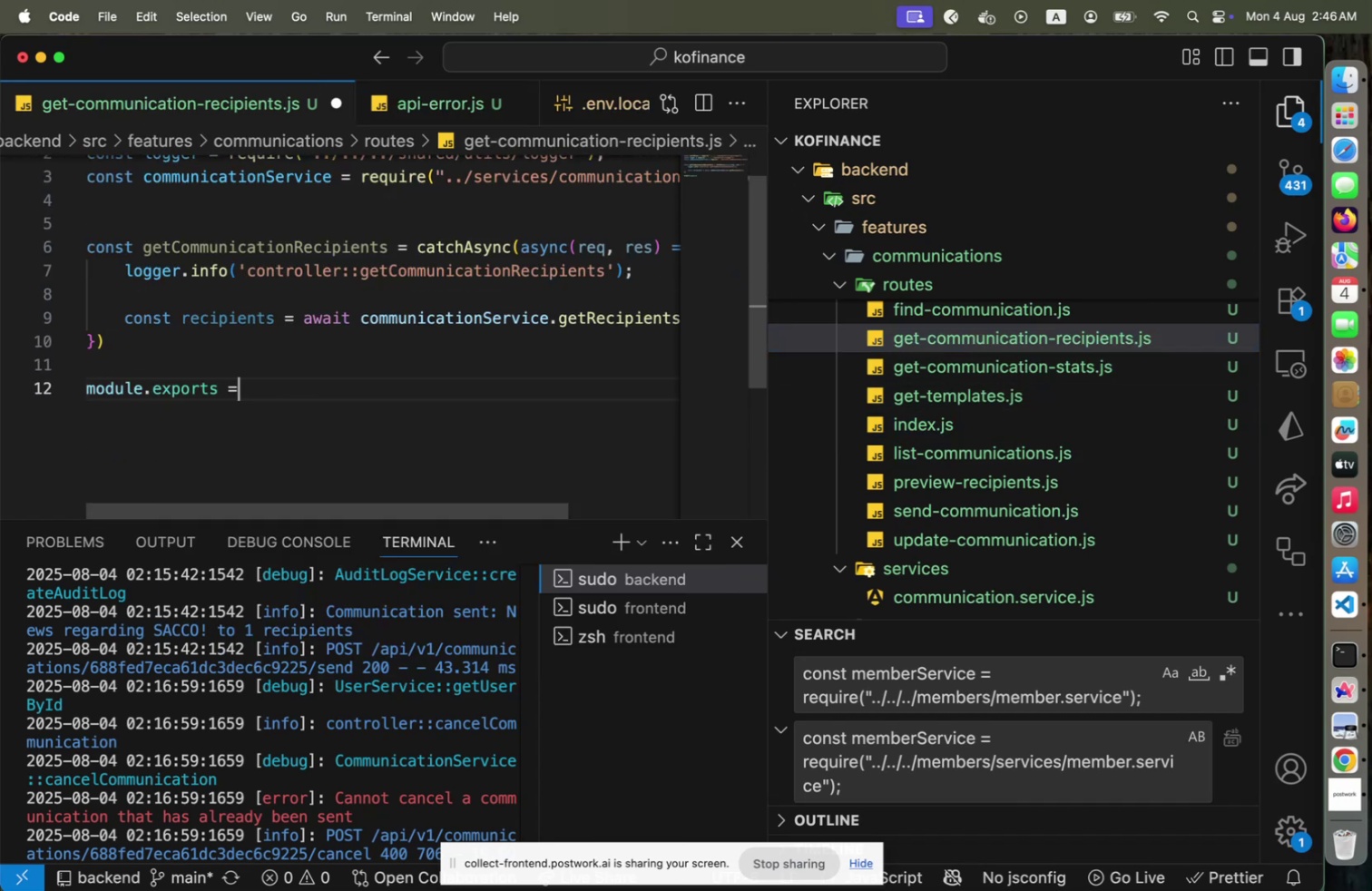 
key(Space)
 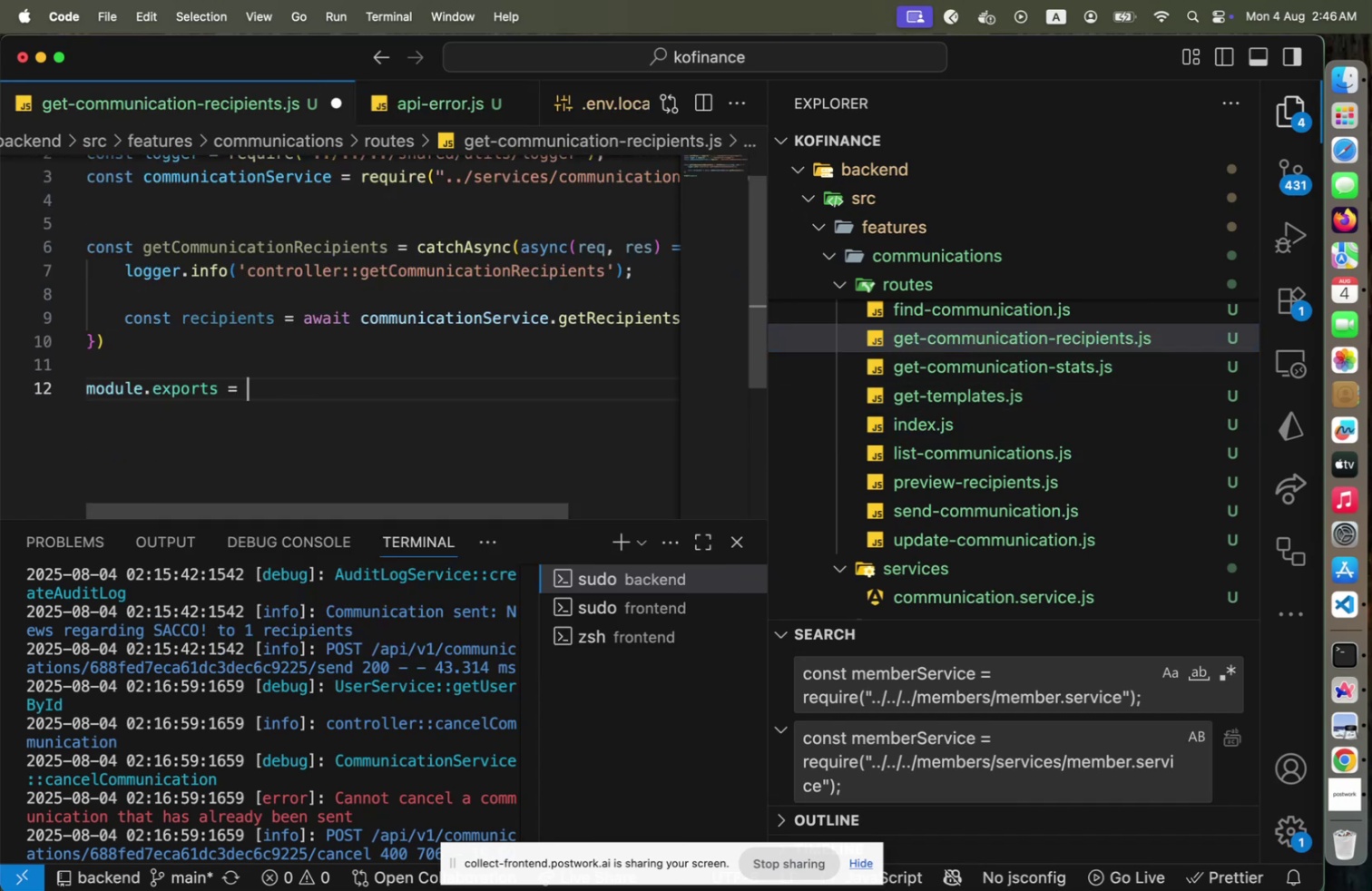 
key(Shift+BracketLeft)
 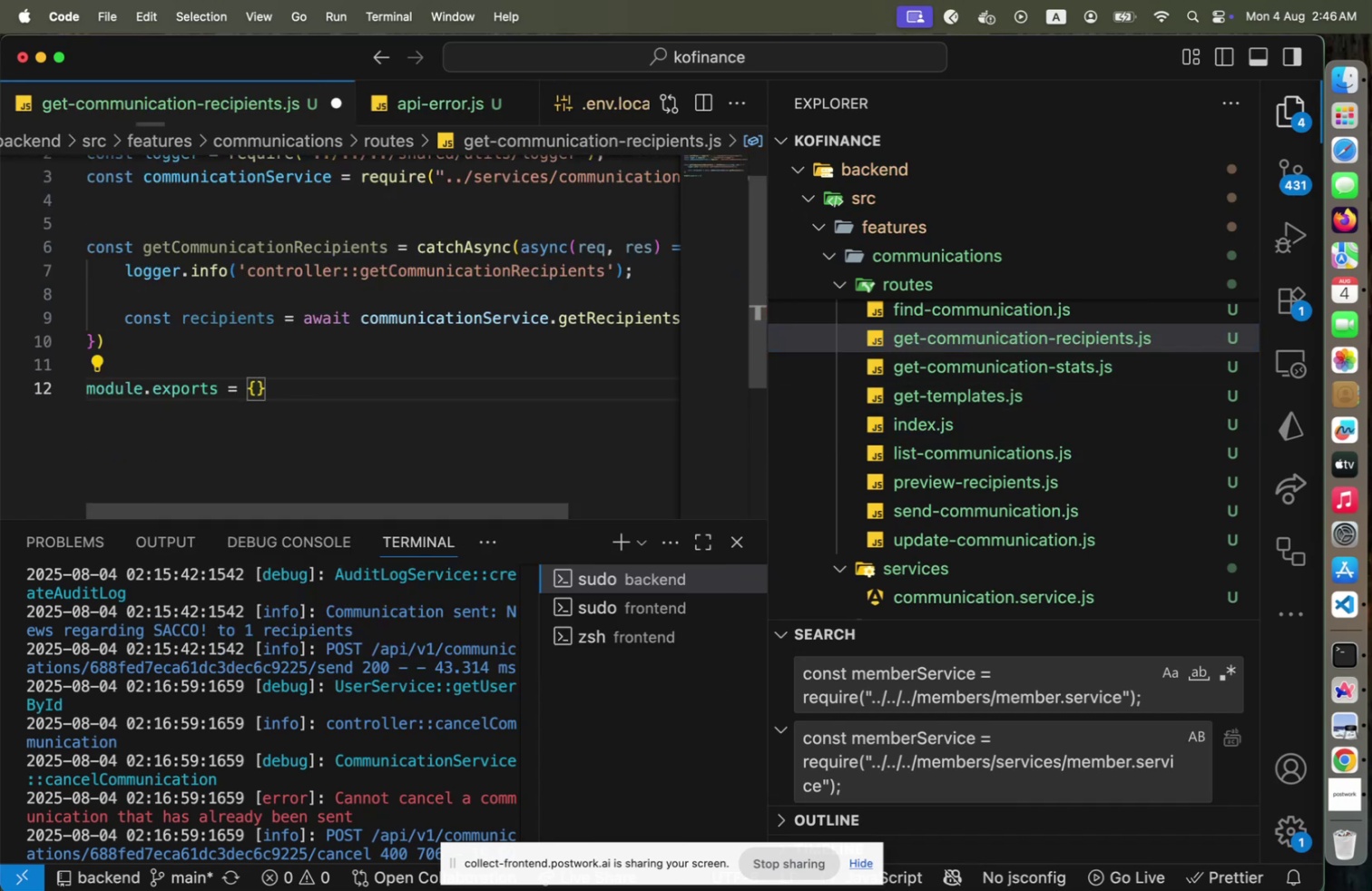 
key(Enter)
 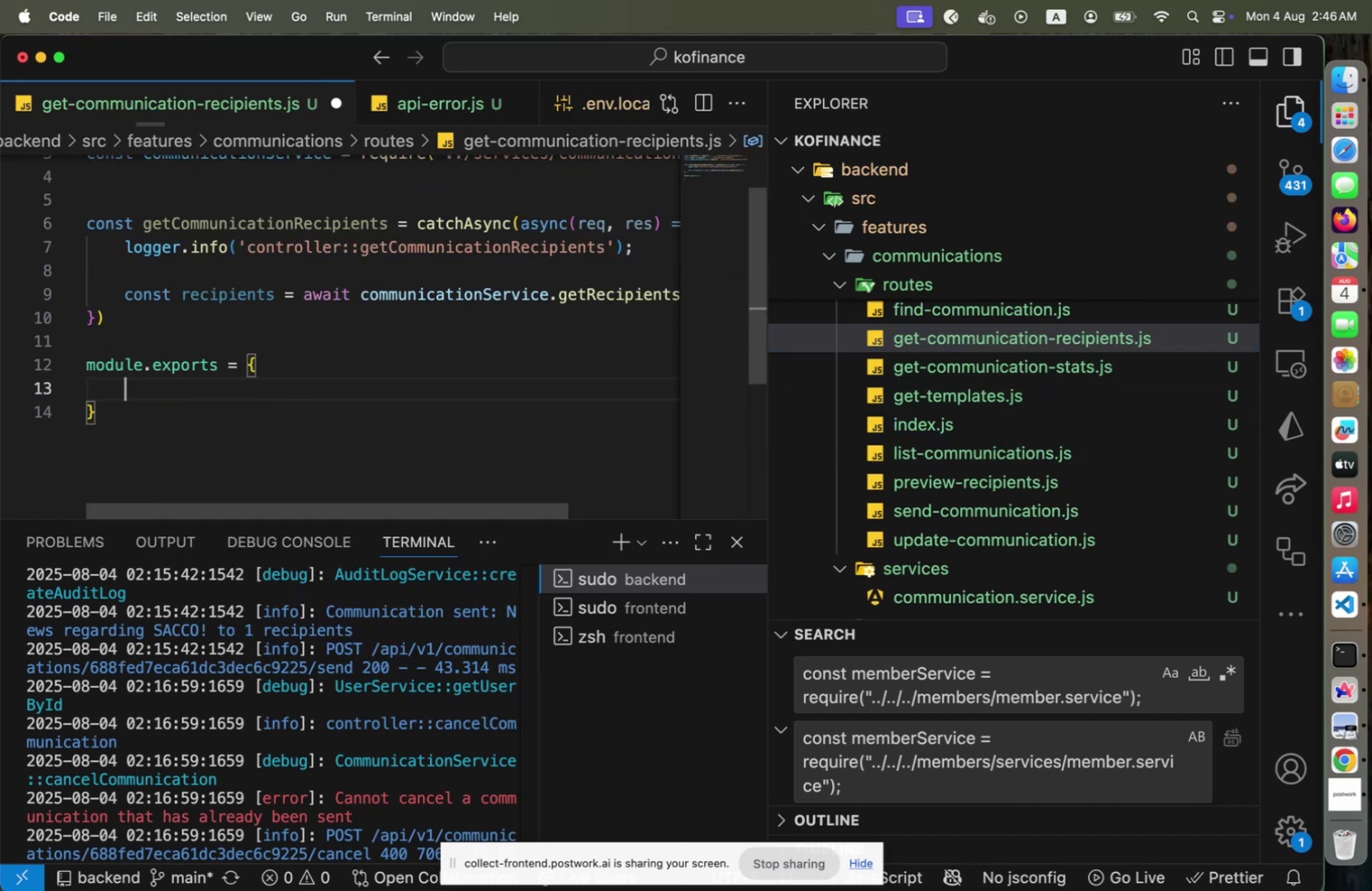 
type(getCommu)
 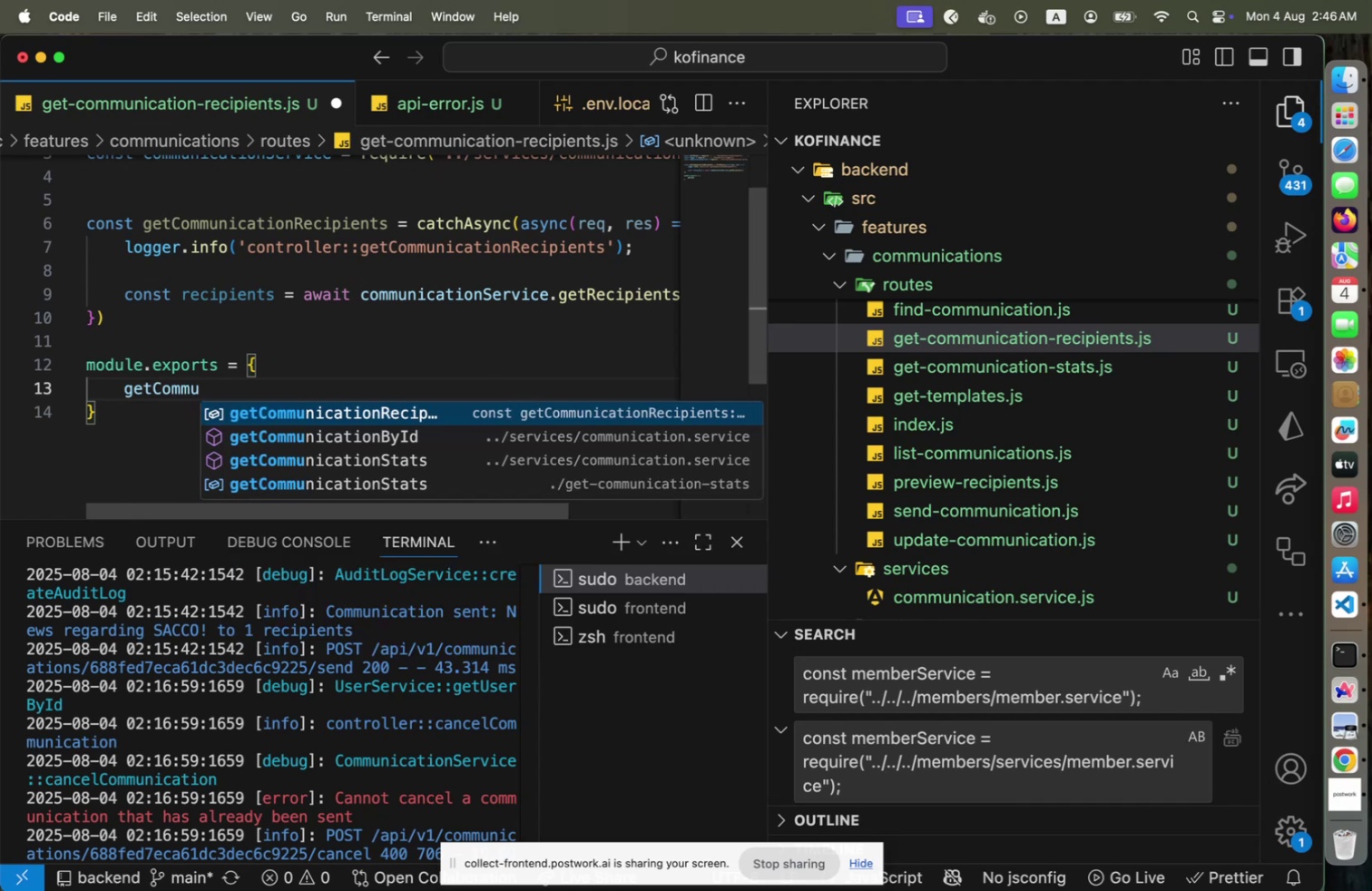 
key(Enter)
 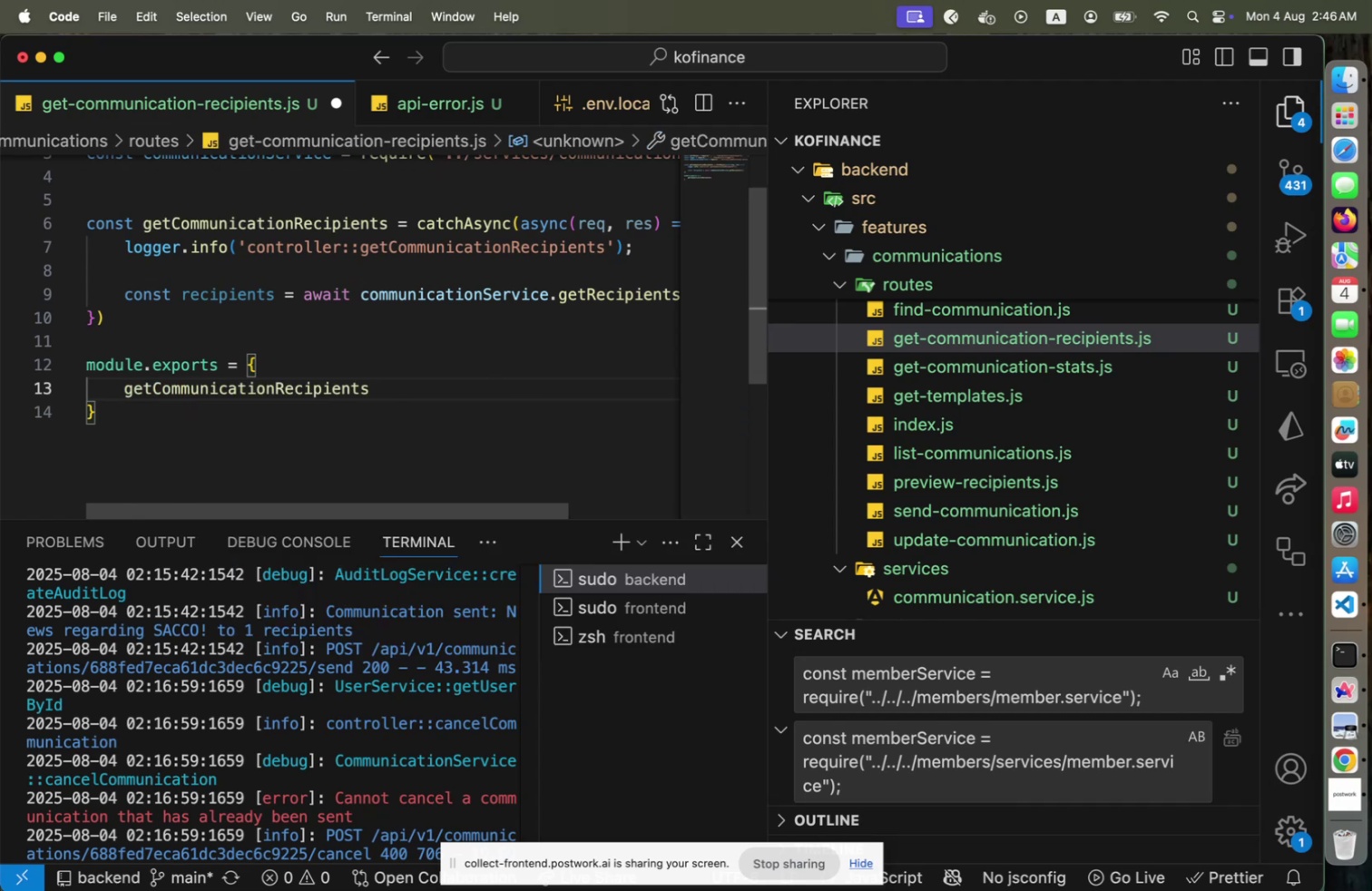 
key(ArrowUp)
 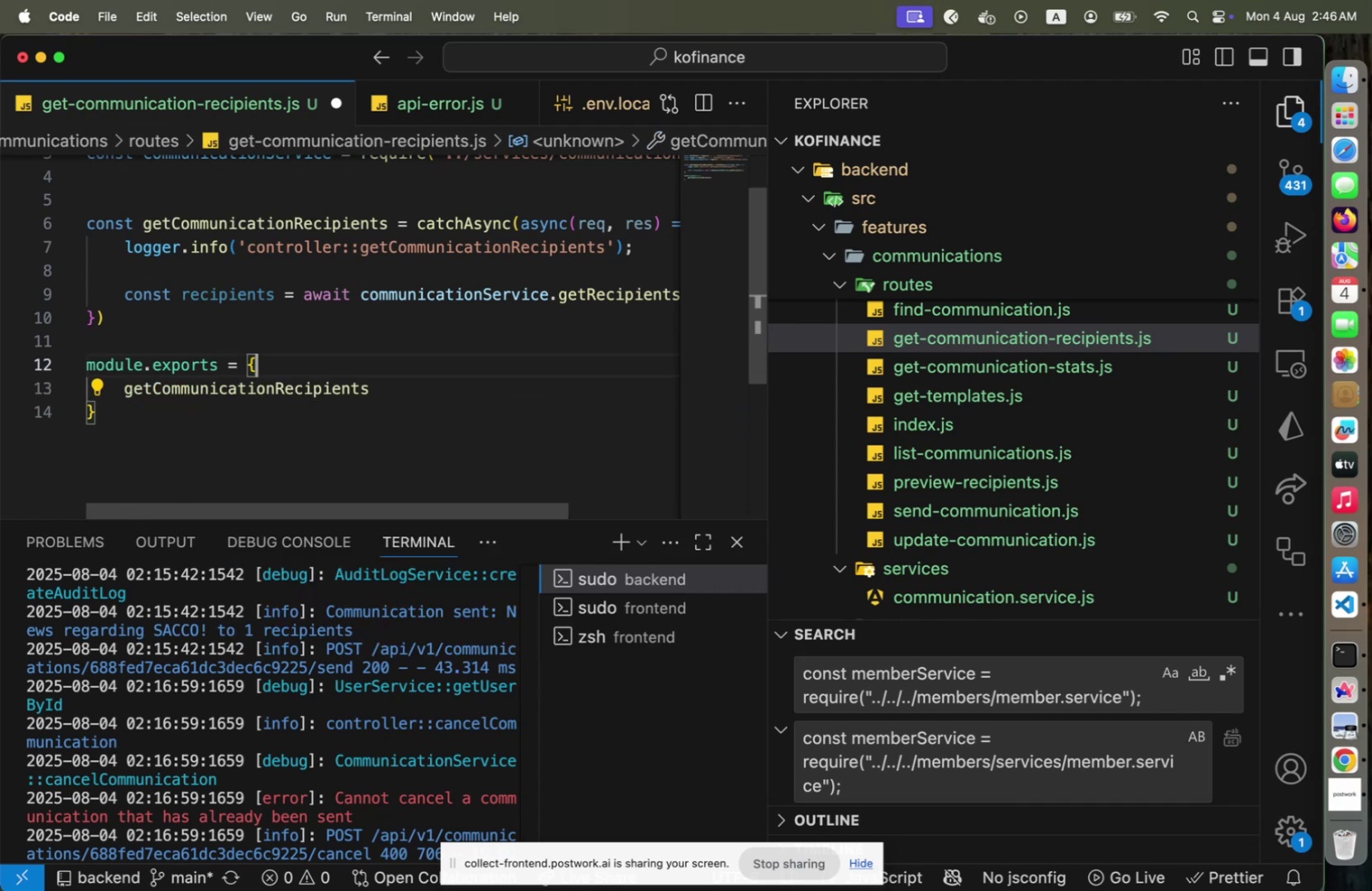 
key(ArrowUp)
 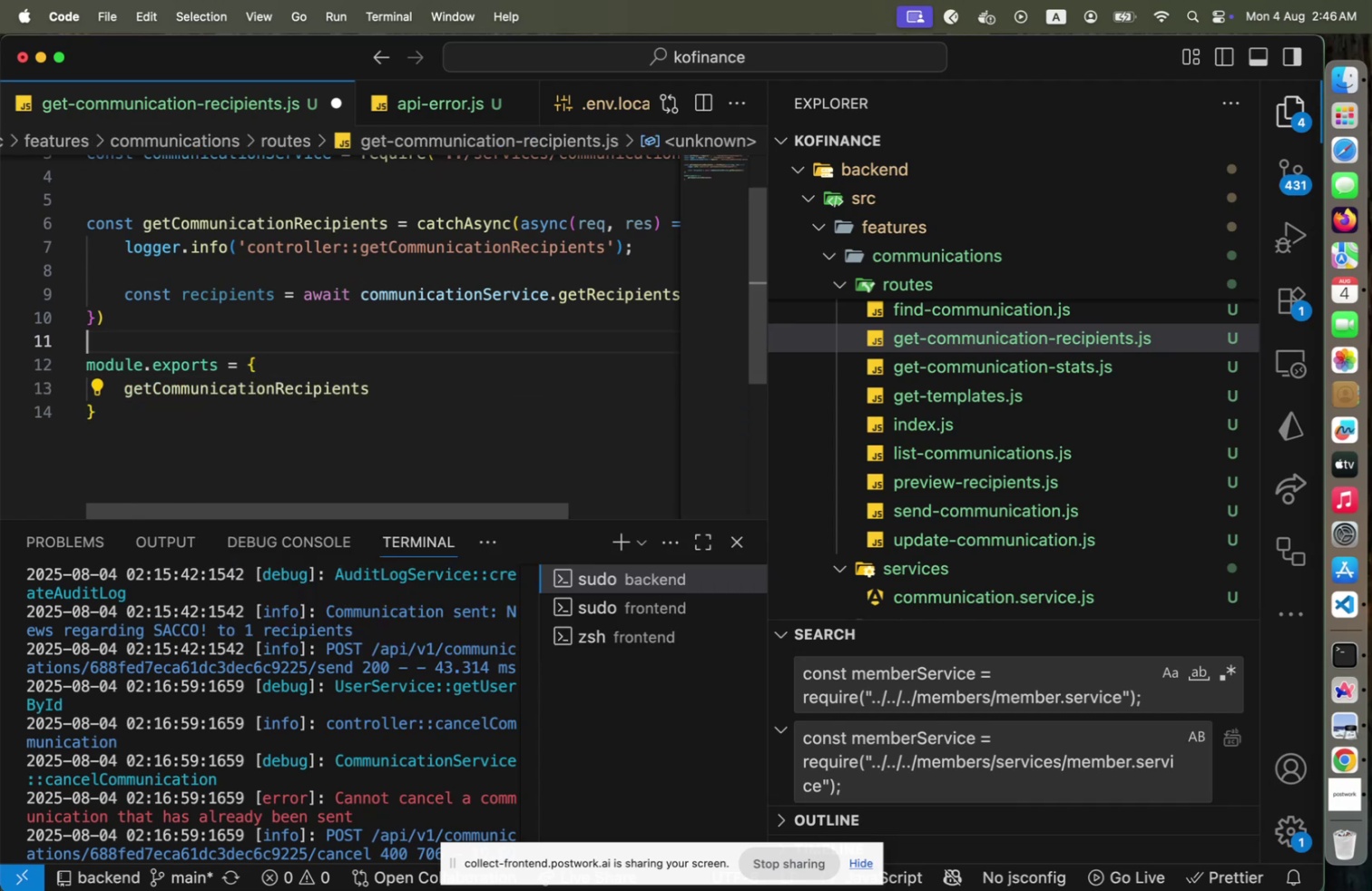 
key(ArrowUp)
 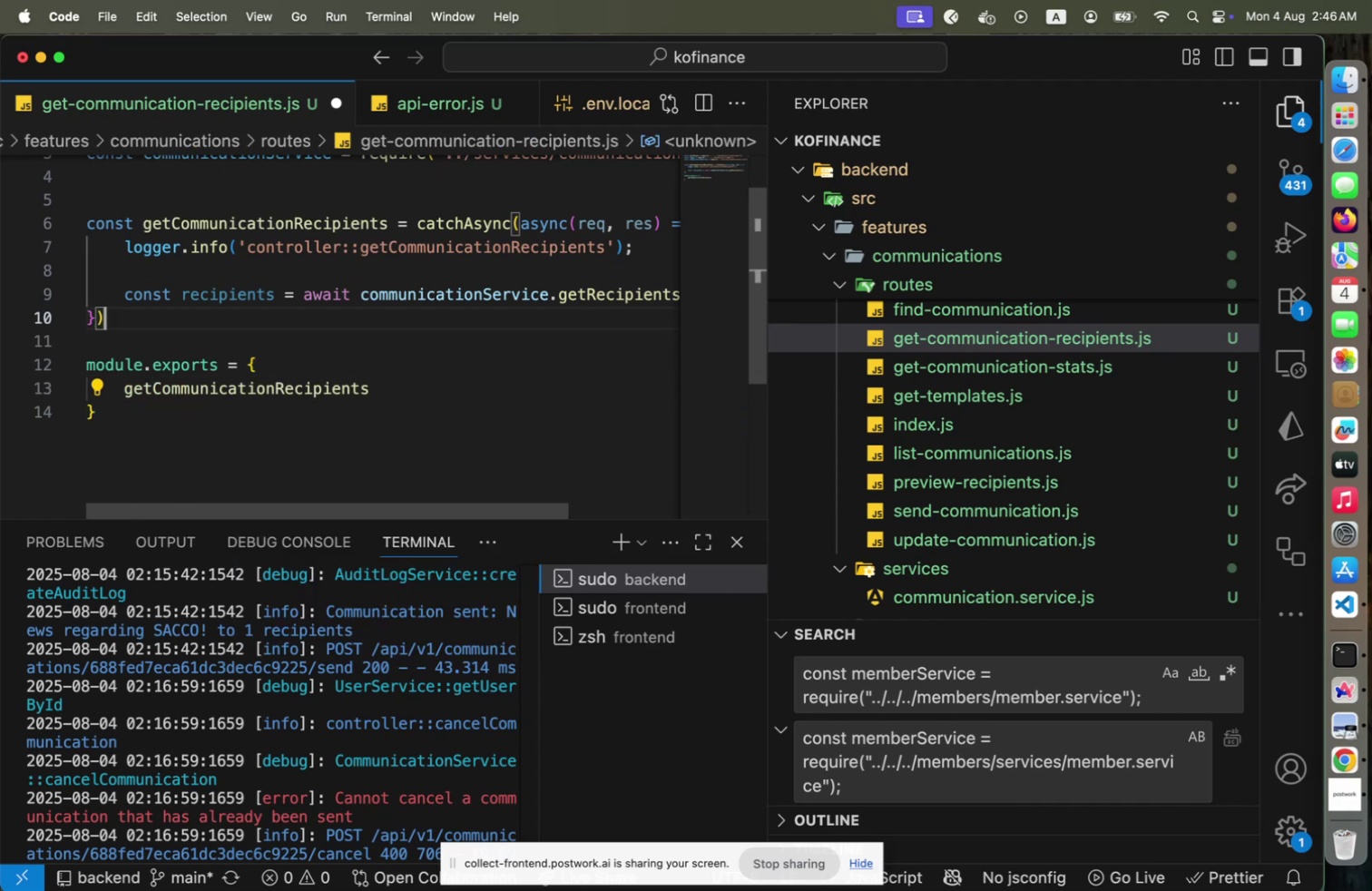 
key(ArrowUp)
 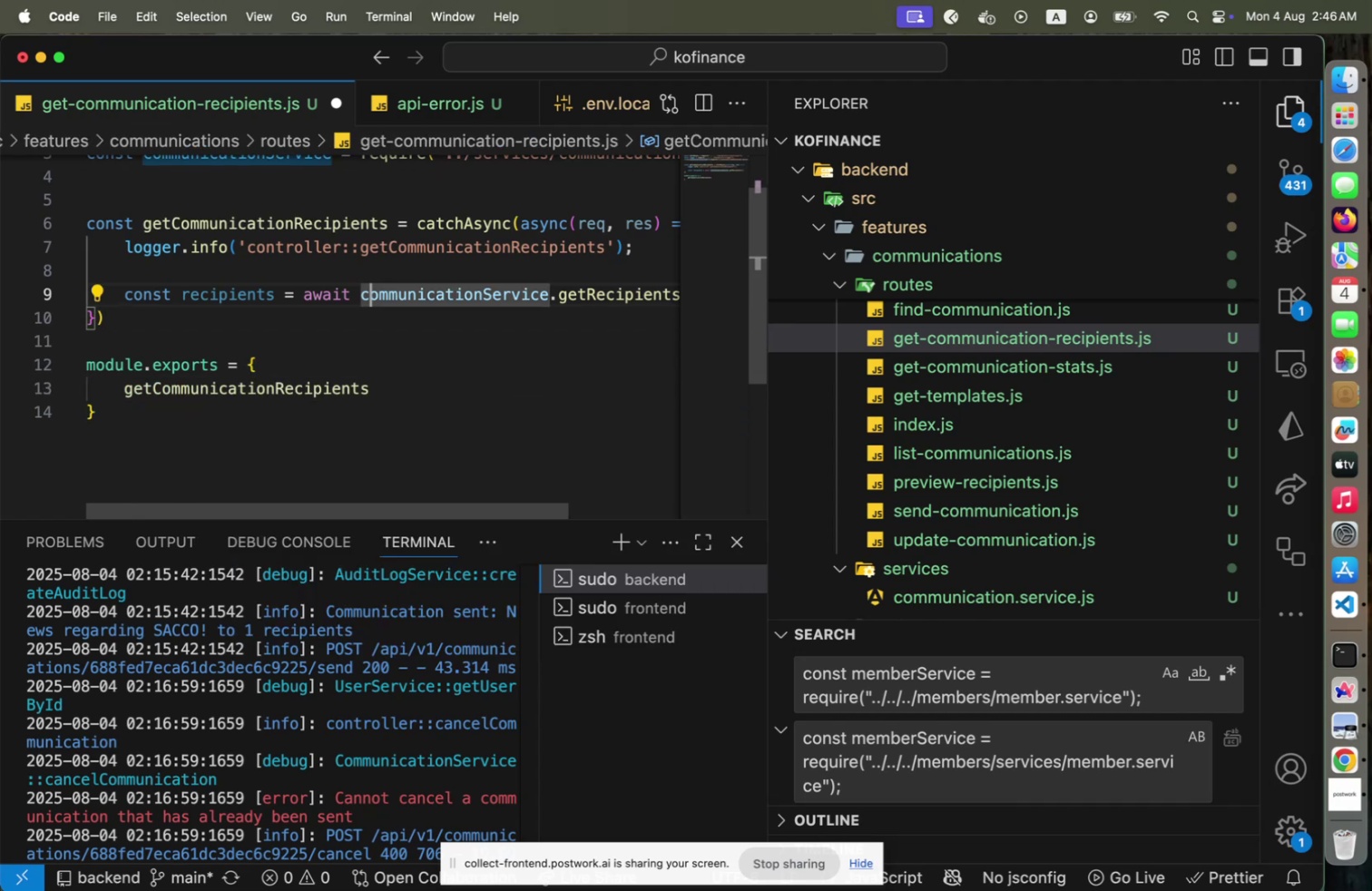 
key(End)
 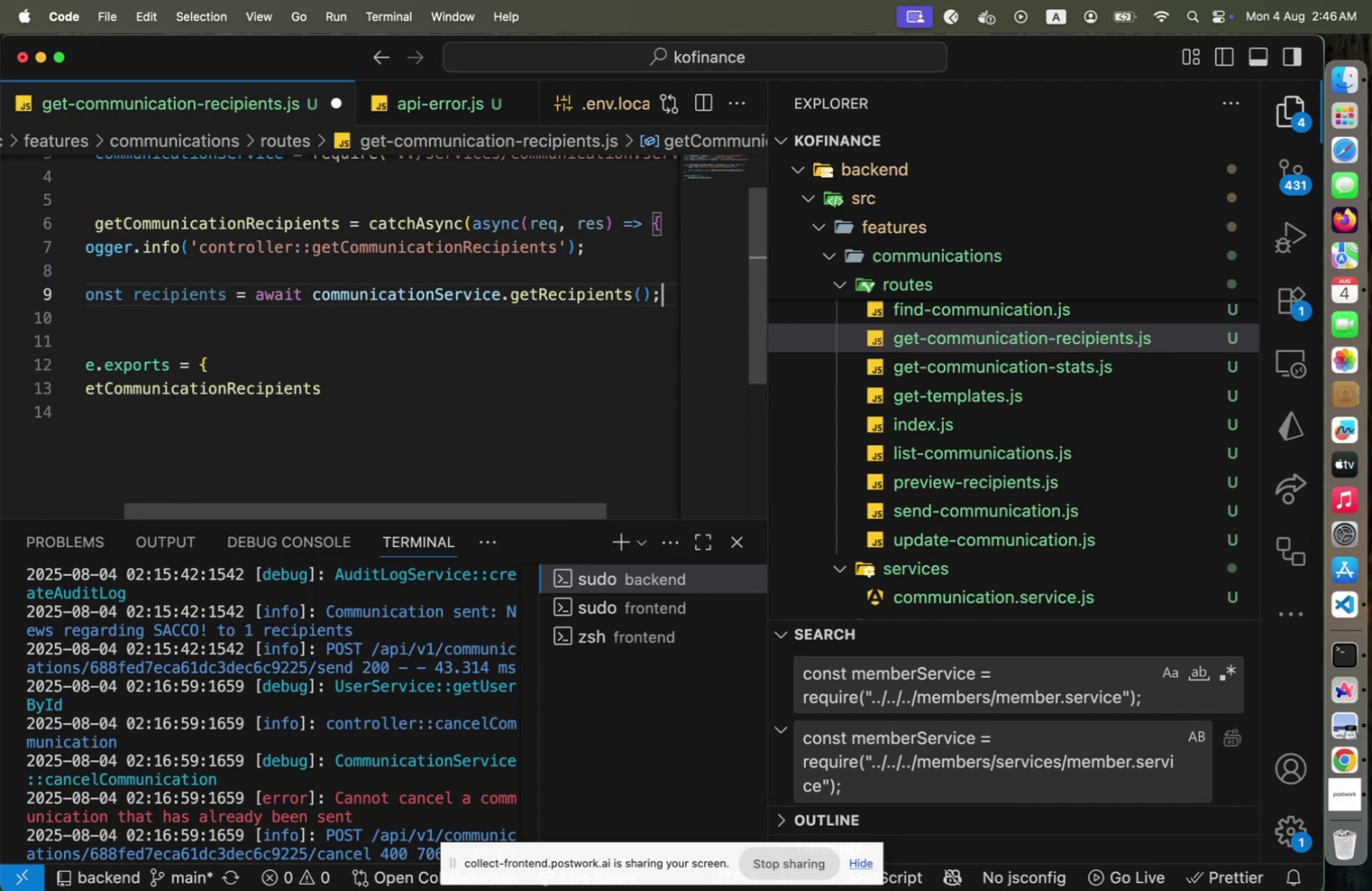 
key(Shift+ShiftLeft)
 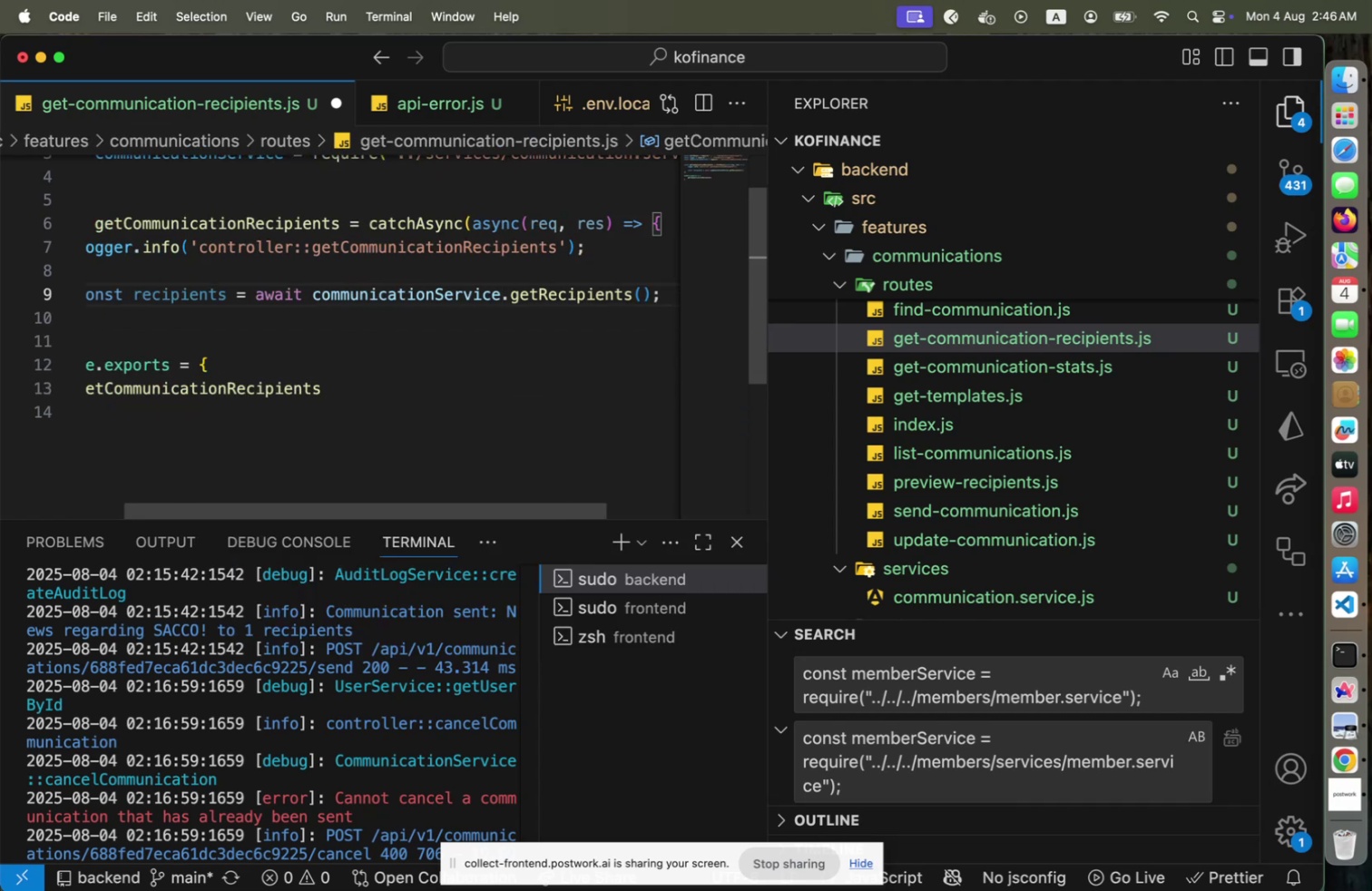 
key(Shift+Home)
 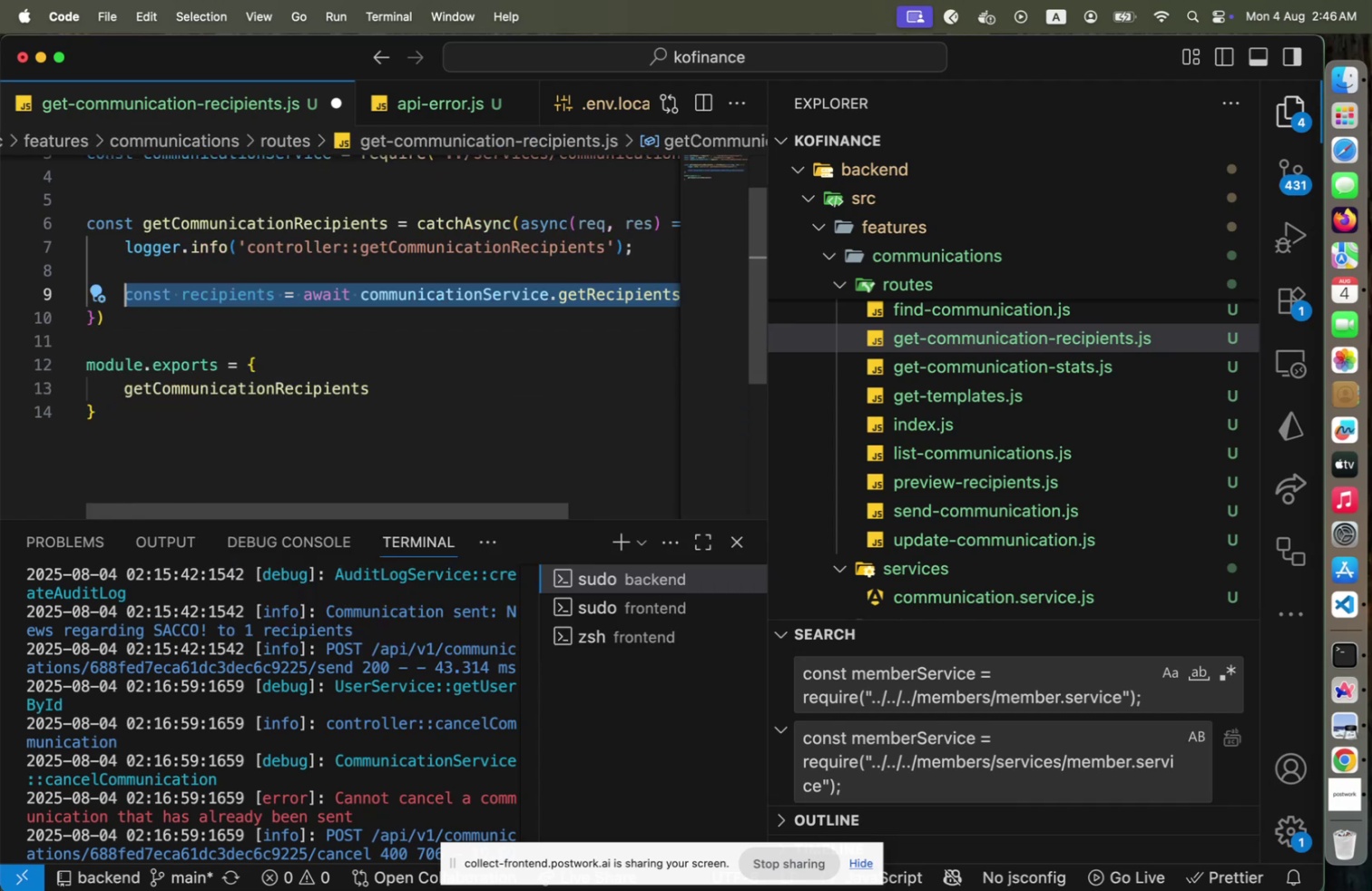 
key(Backspace)
 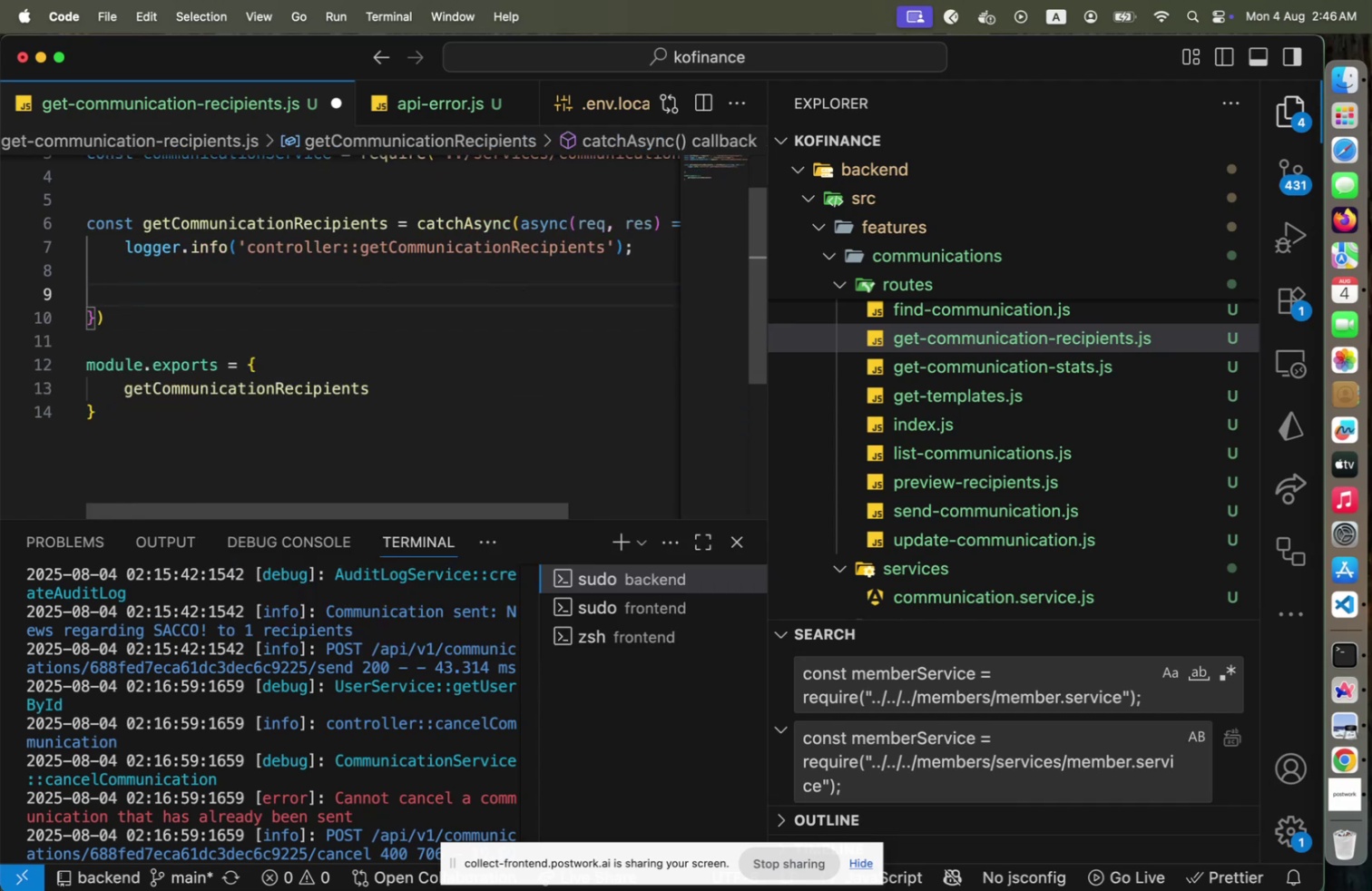 
key(ArrowUp)
 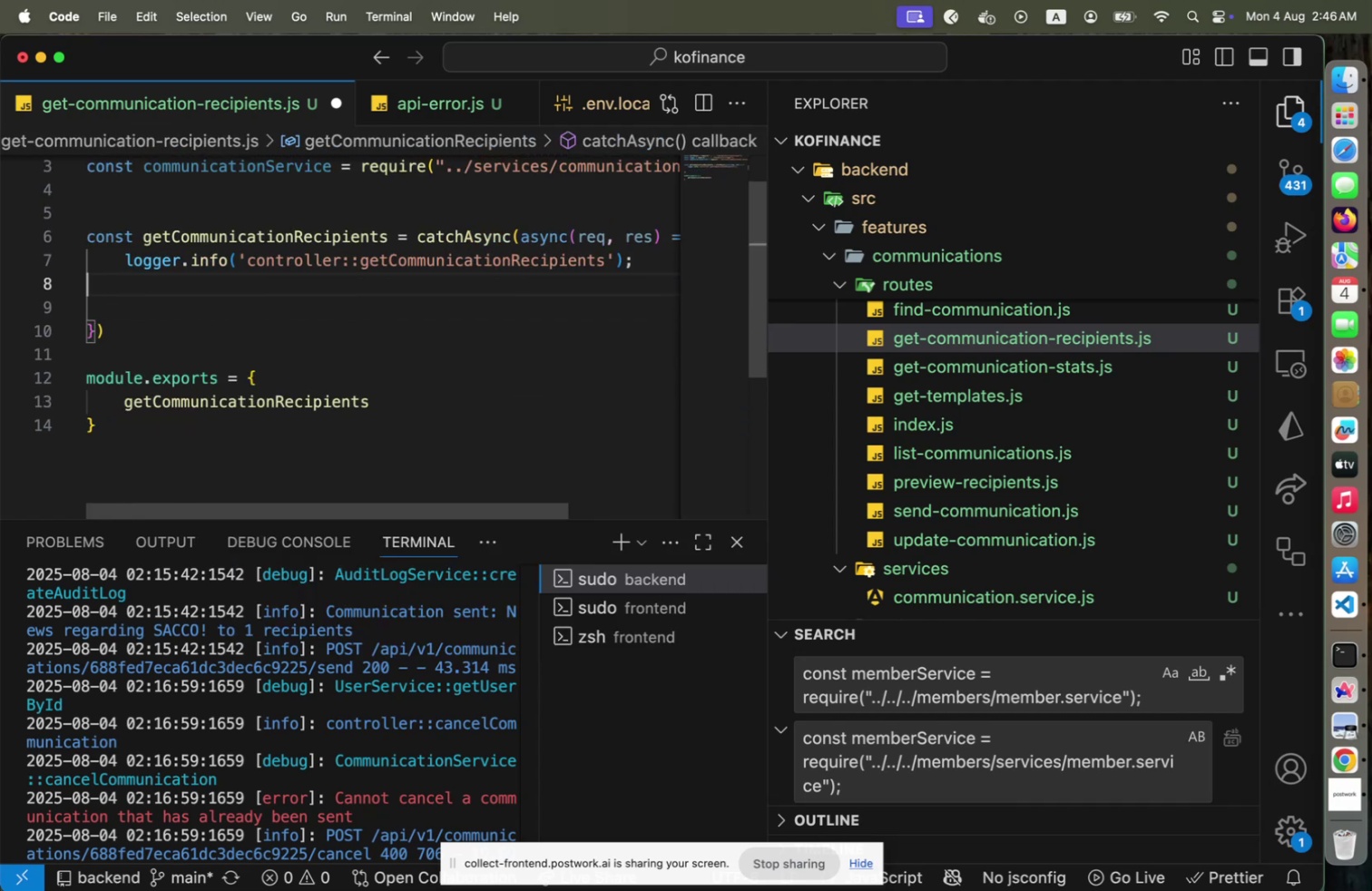 
key(Enter)
 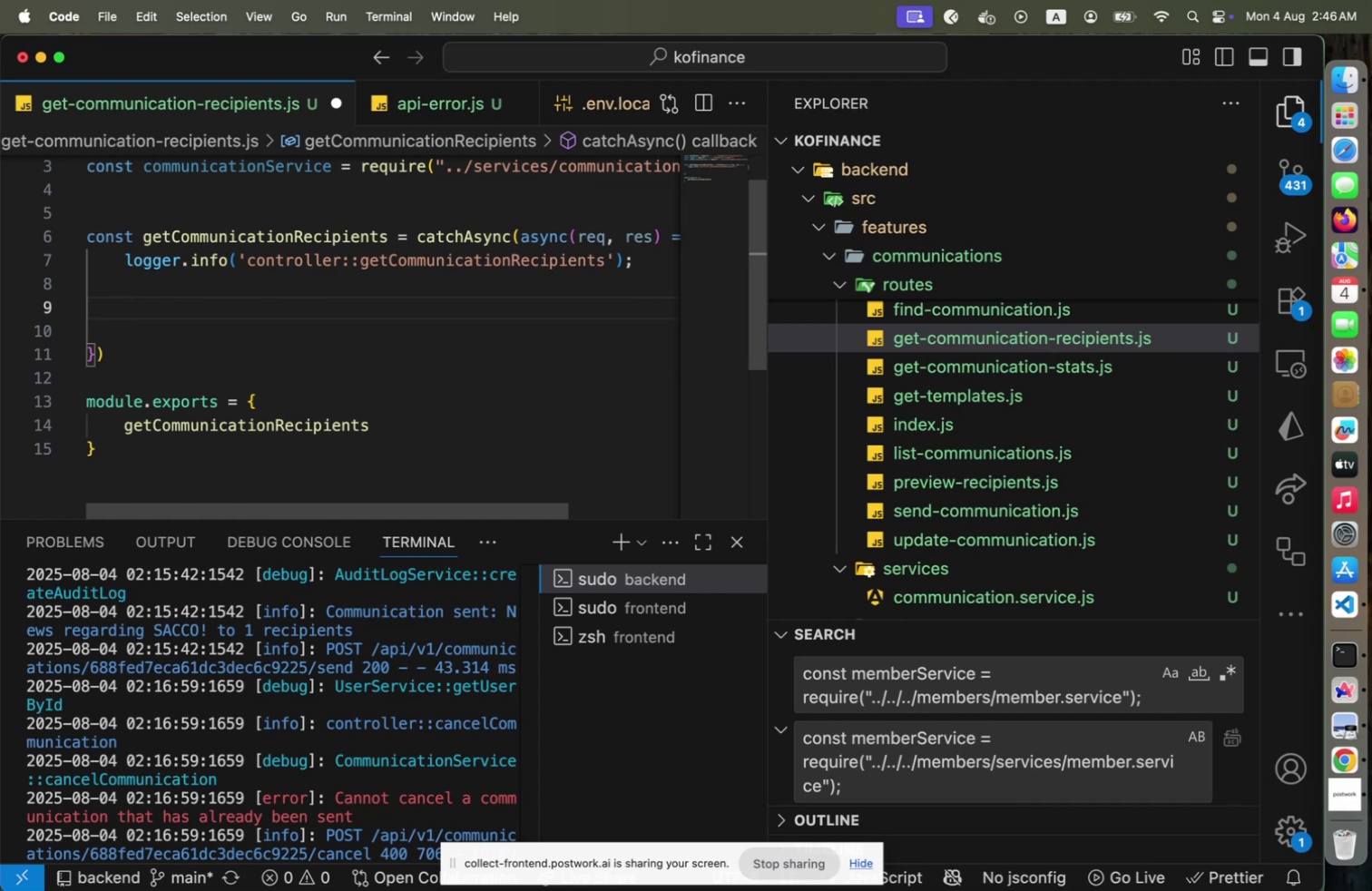 
hold_key(key=ArrowUp, duration=0.89)
 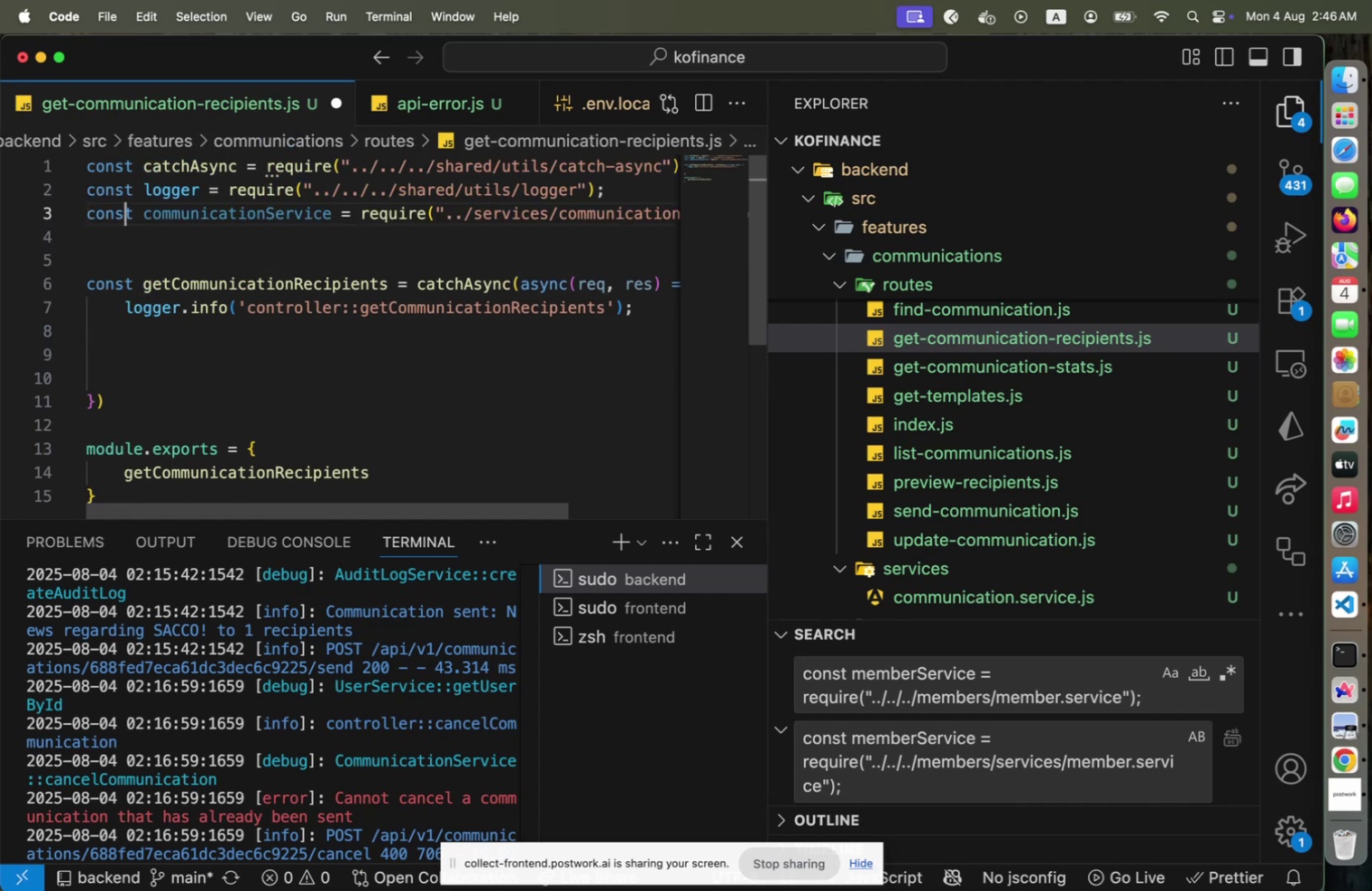 
hold_key(key=ArrowDown, duration=0.91)
 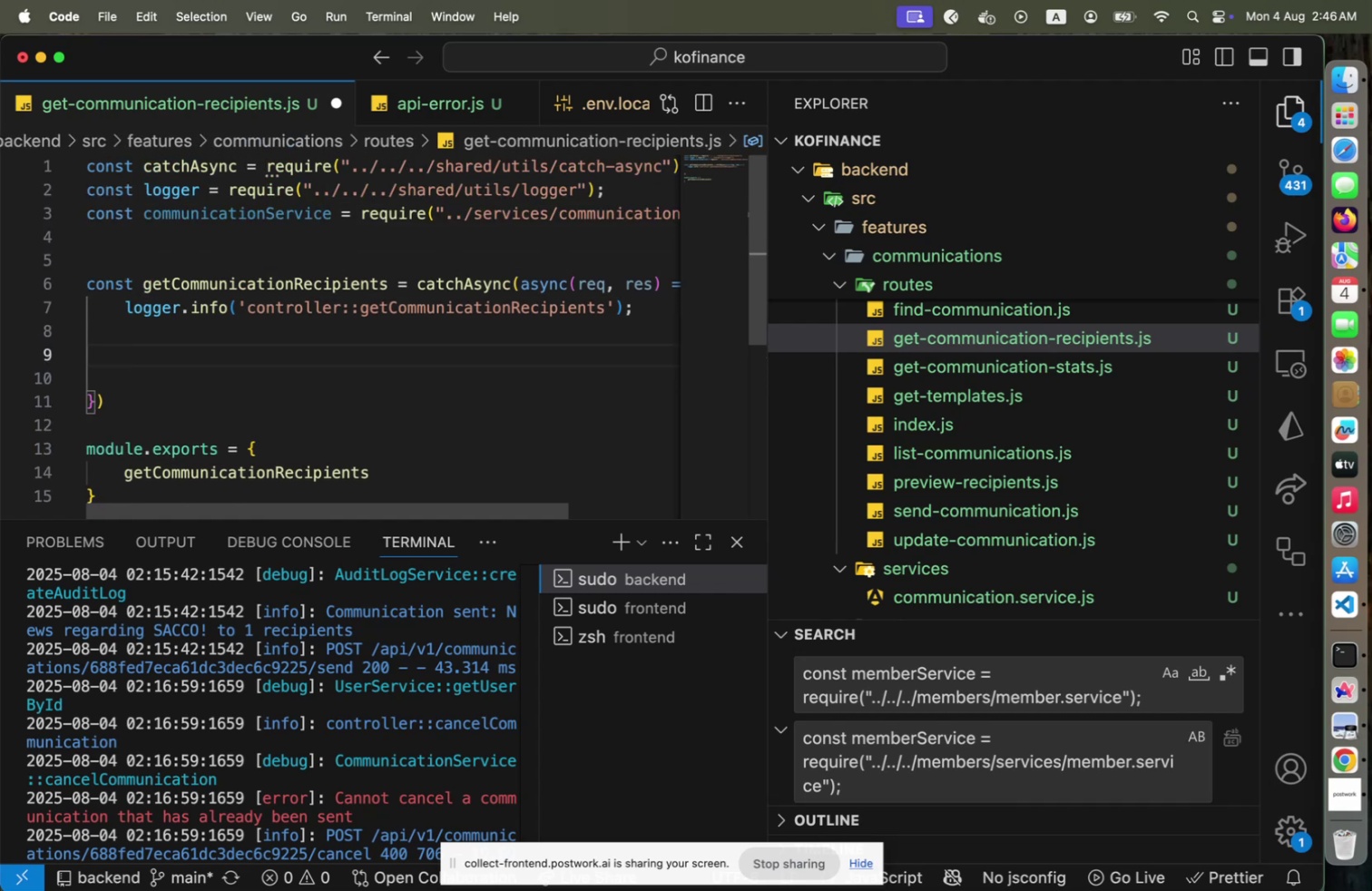 
key(ArrowDown)
 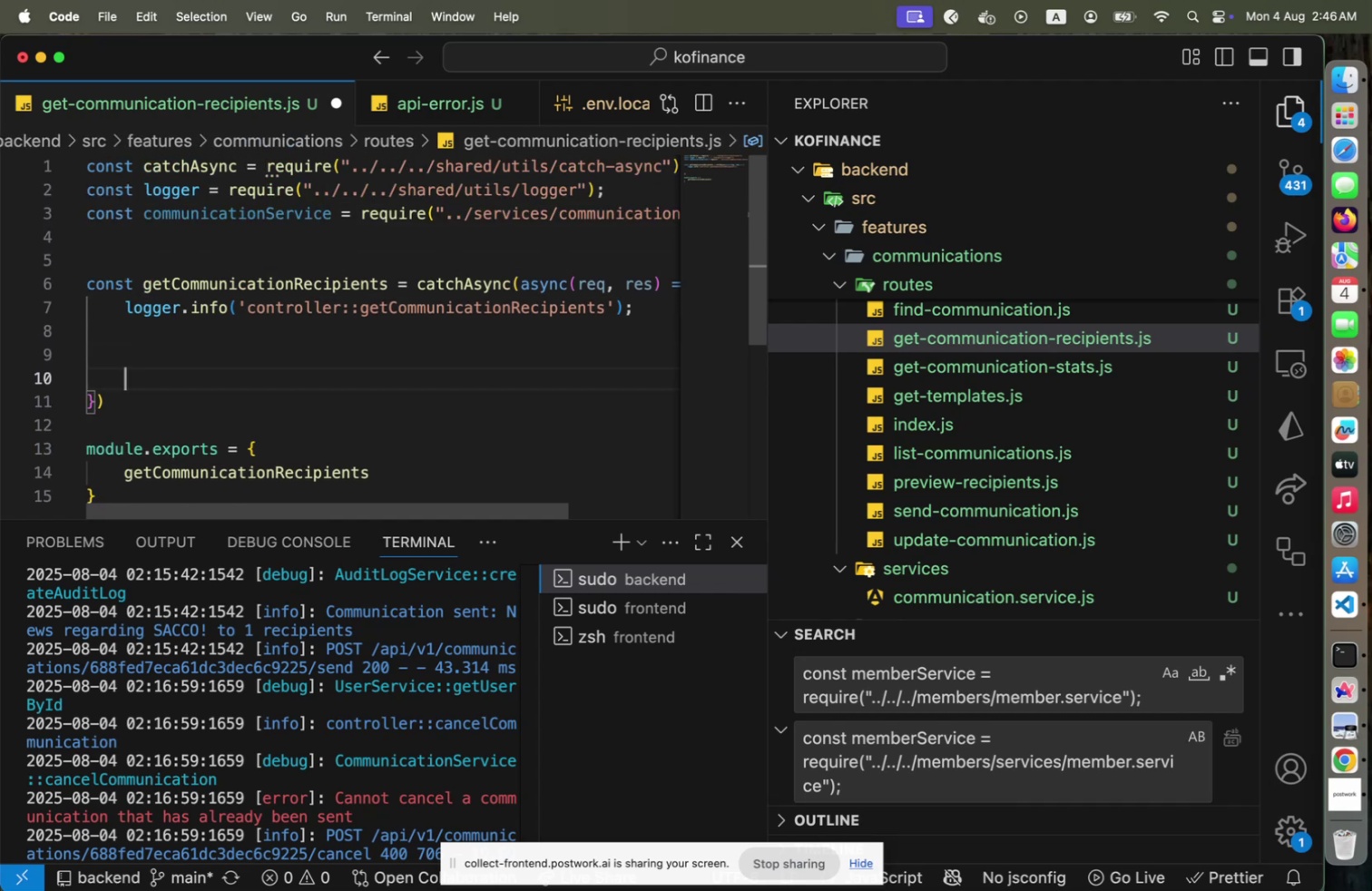 
type(res.send)
key(Backspace)
key(Backspace)
key(Backspace)
key(Backspace)
type(hs)
key(Backspace)
key(Backspace)
type(json({)
 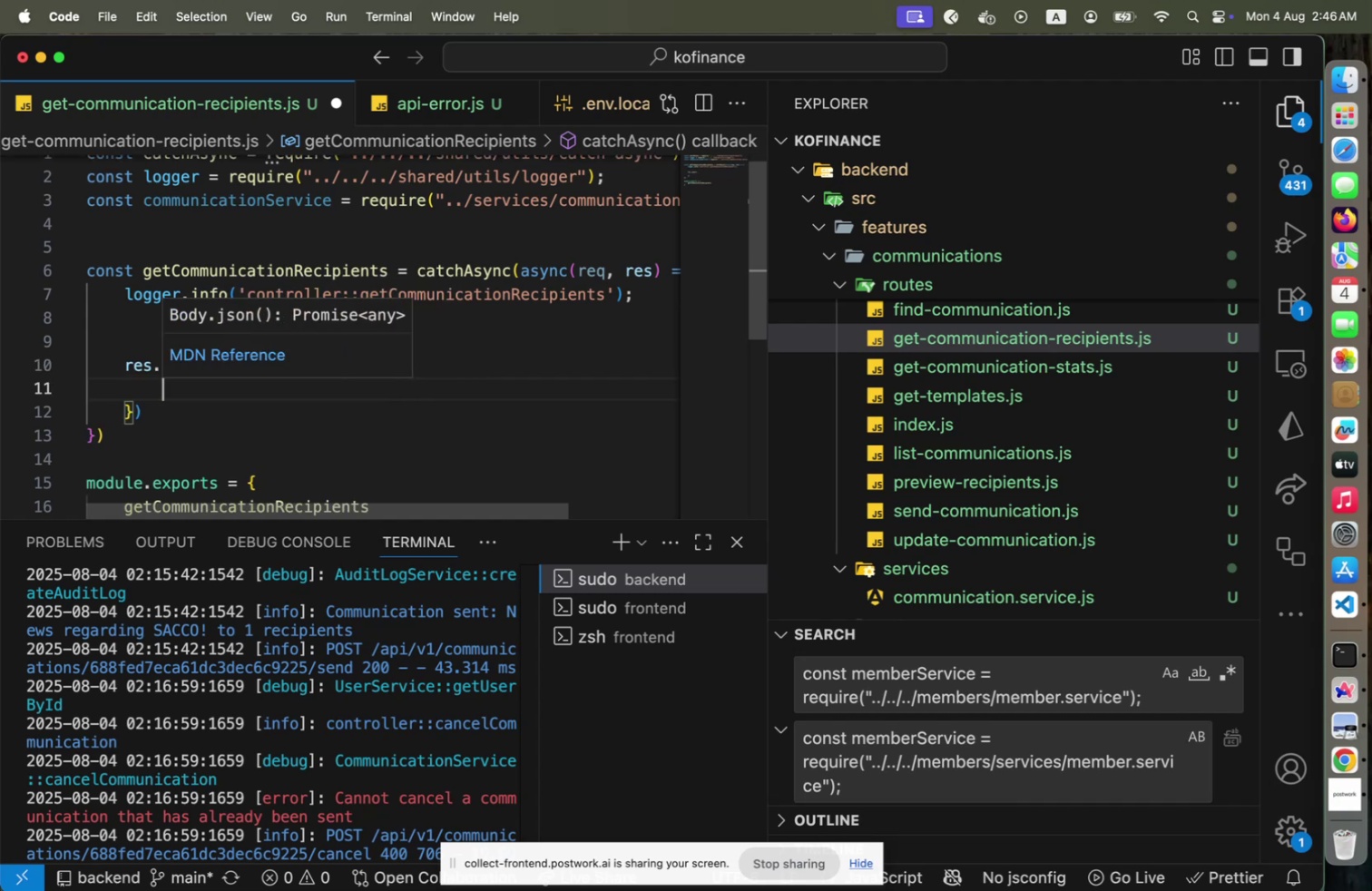 
 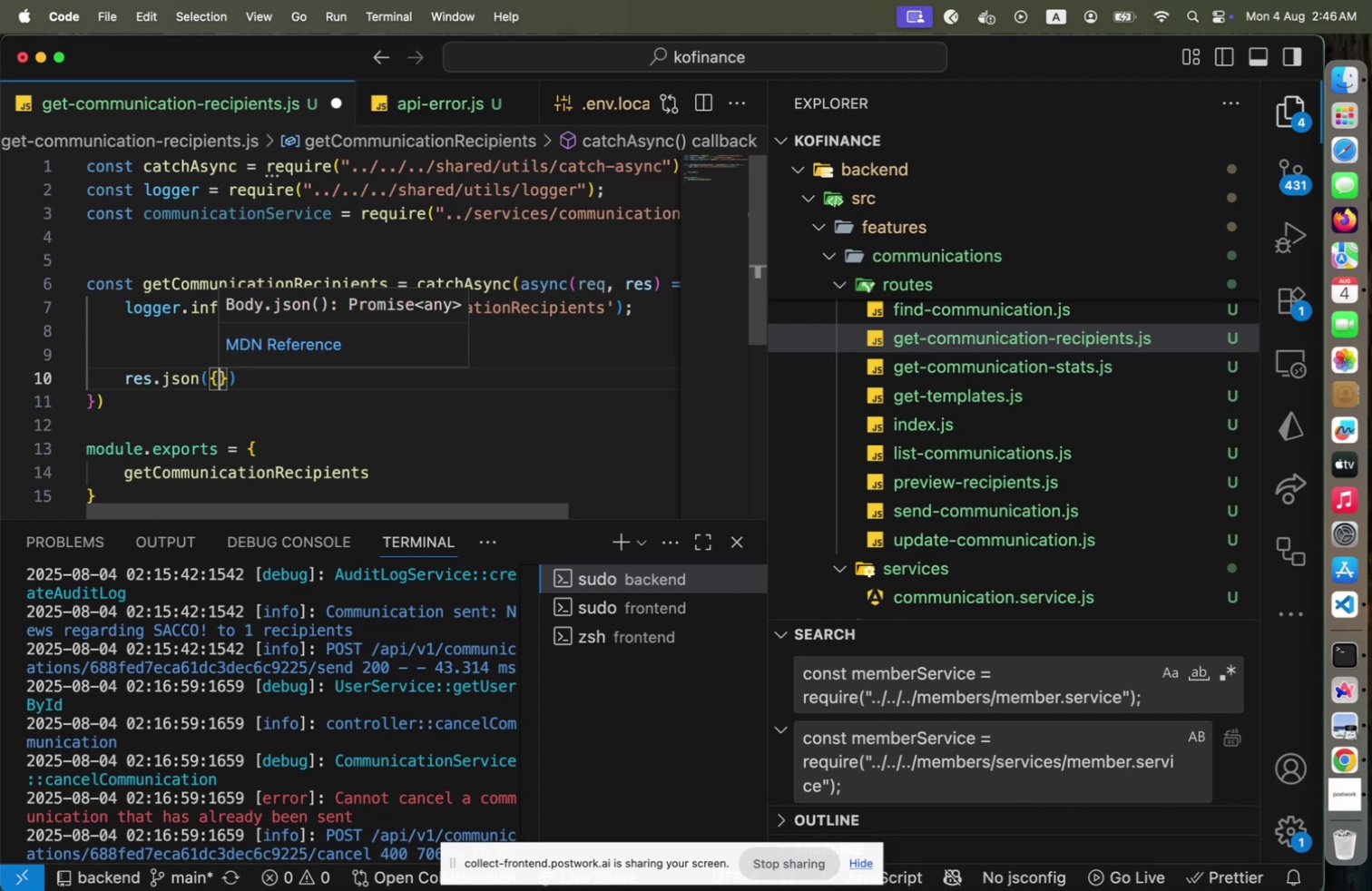 
key(Enter)
 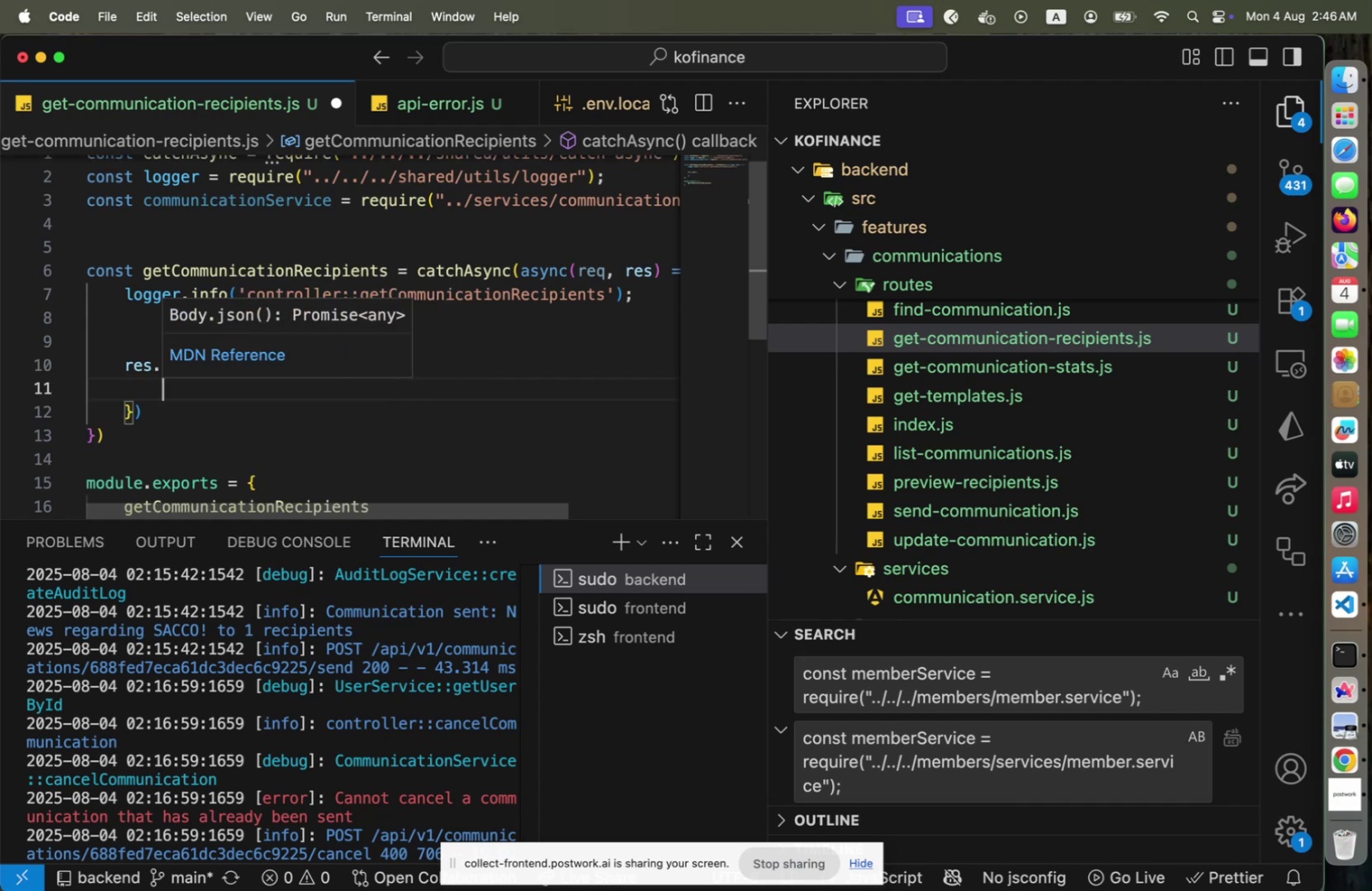 
type(success: true,)
 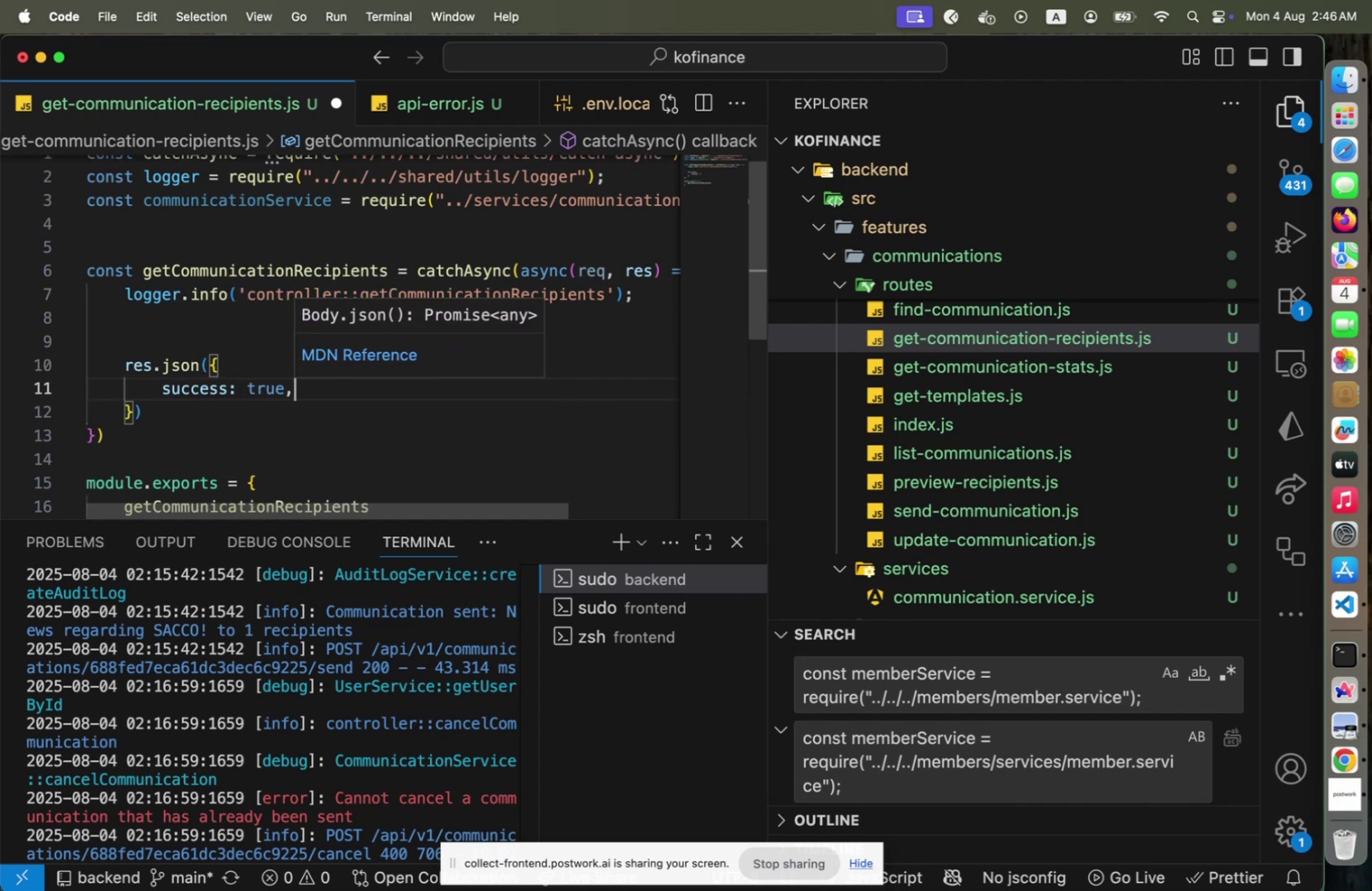 
key(Enter)
 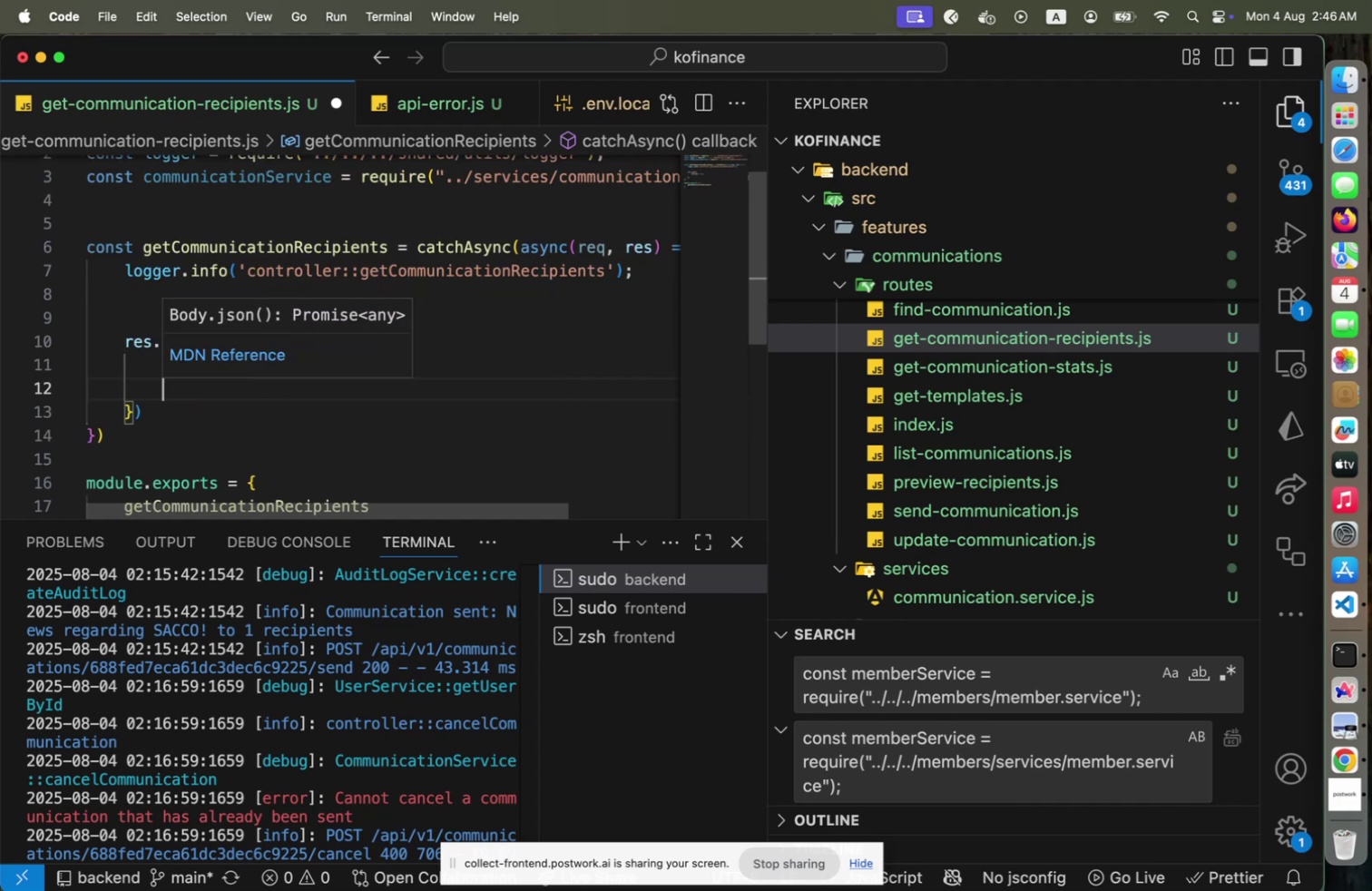 
type(data: recipients)
key(Escape)
 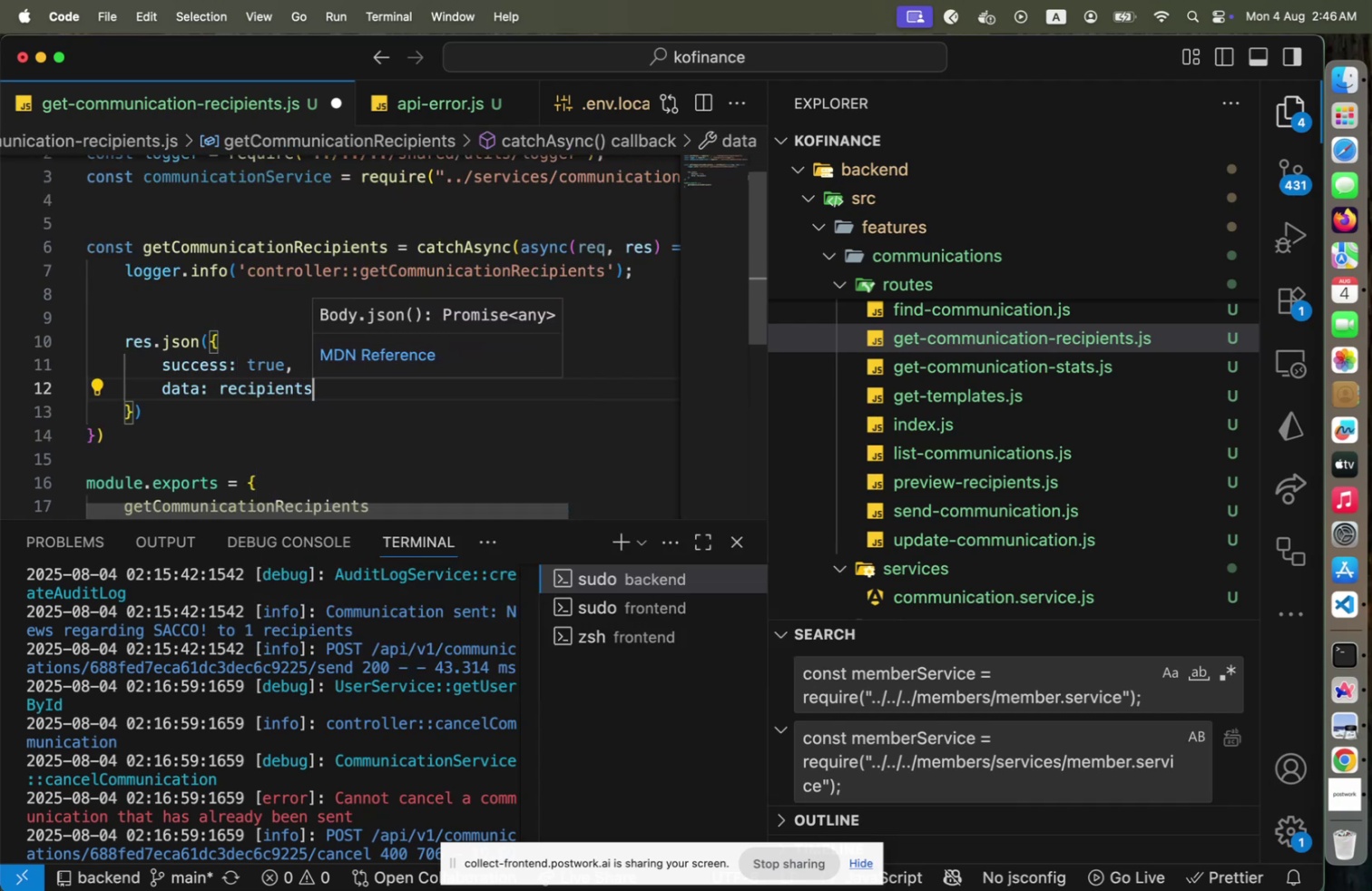 
key(ArrowUp)
 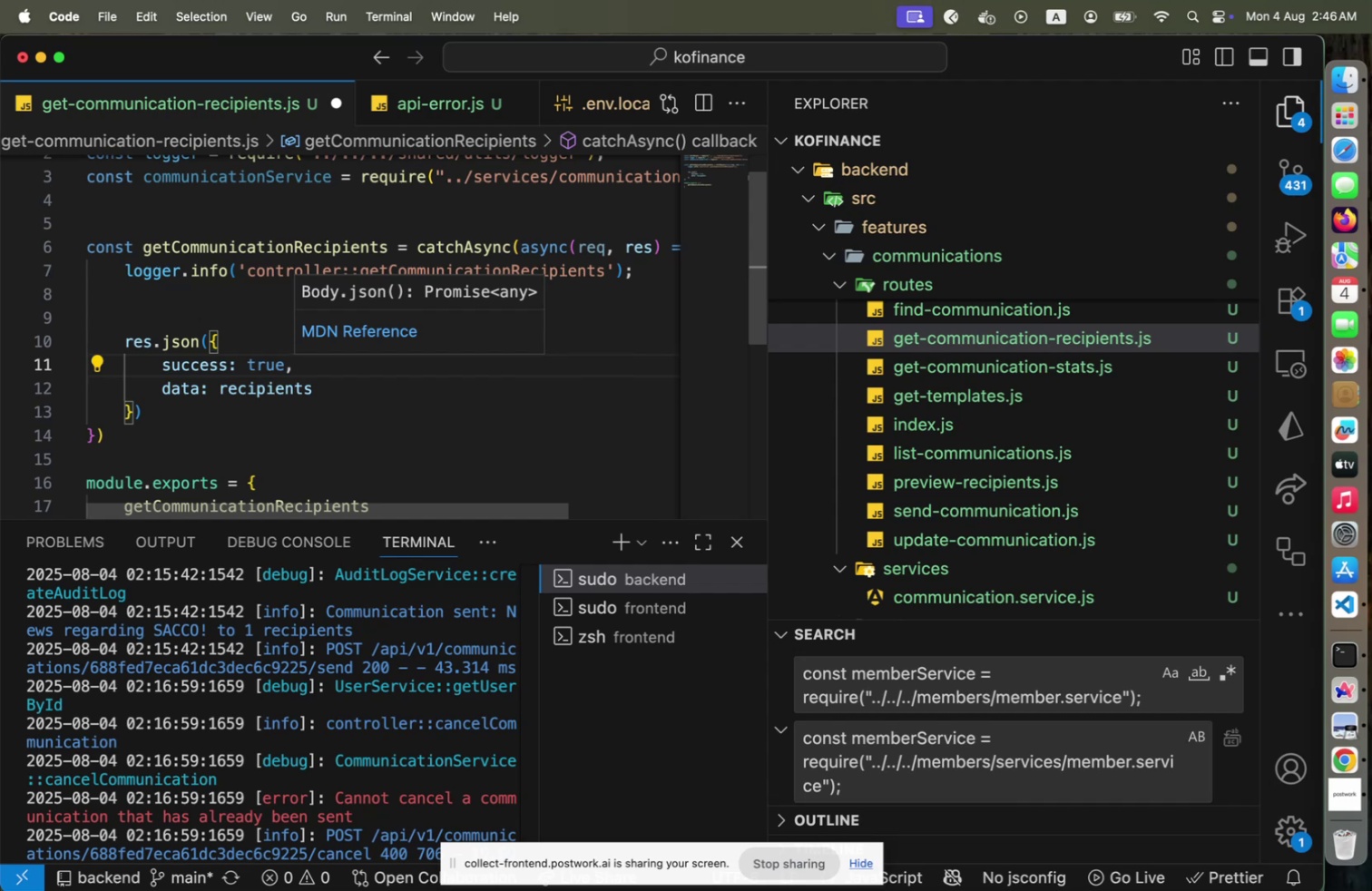 
key(Enter)
 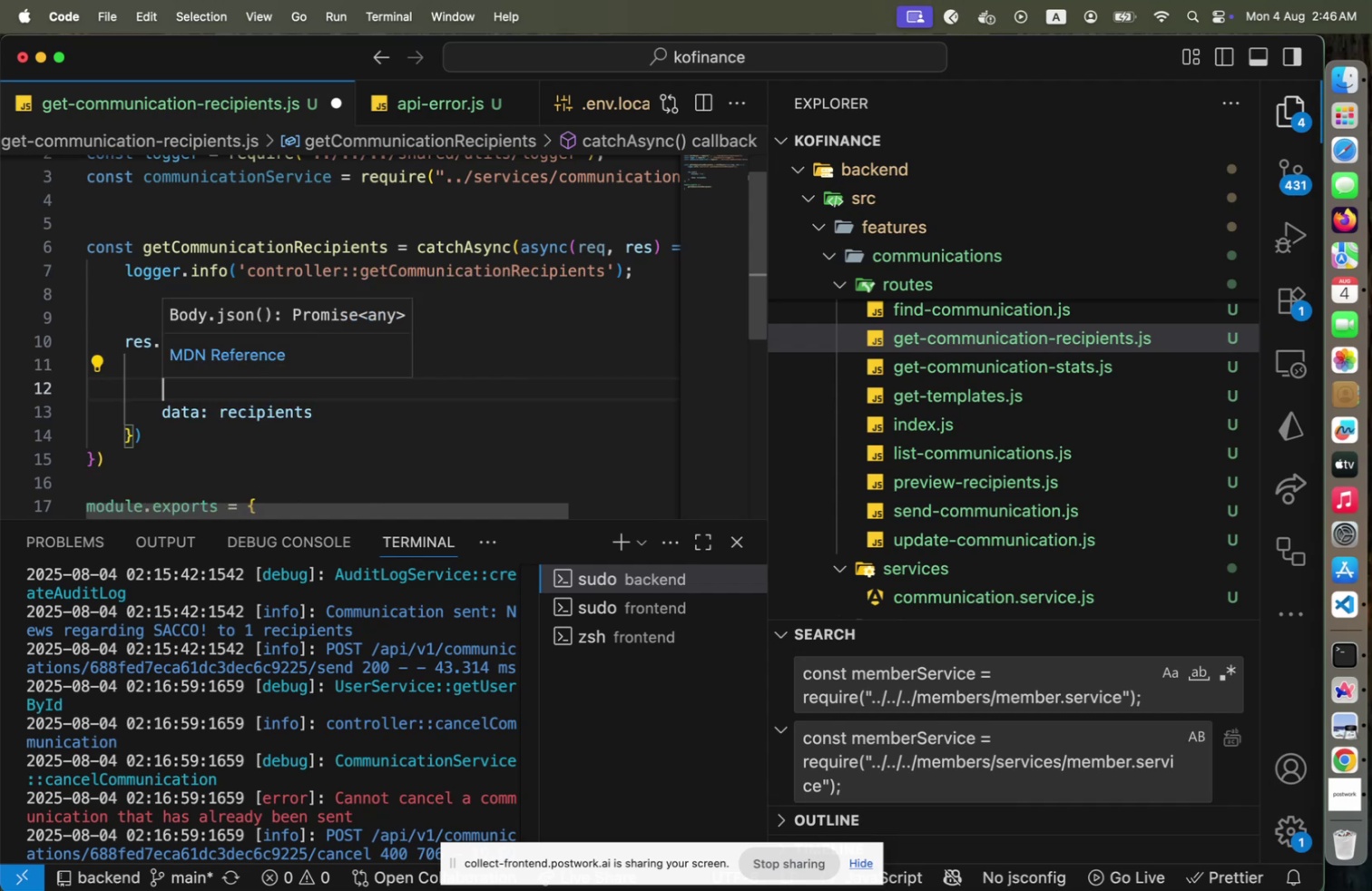 
type(message: 'Communication recipients retrieved successfully!)
 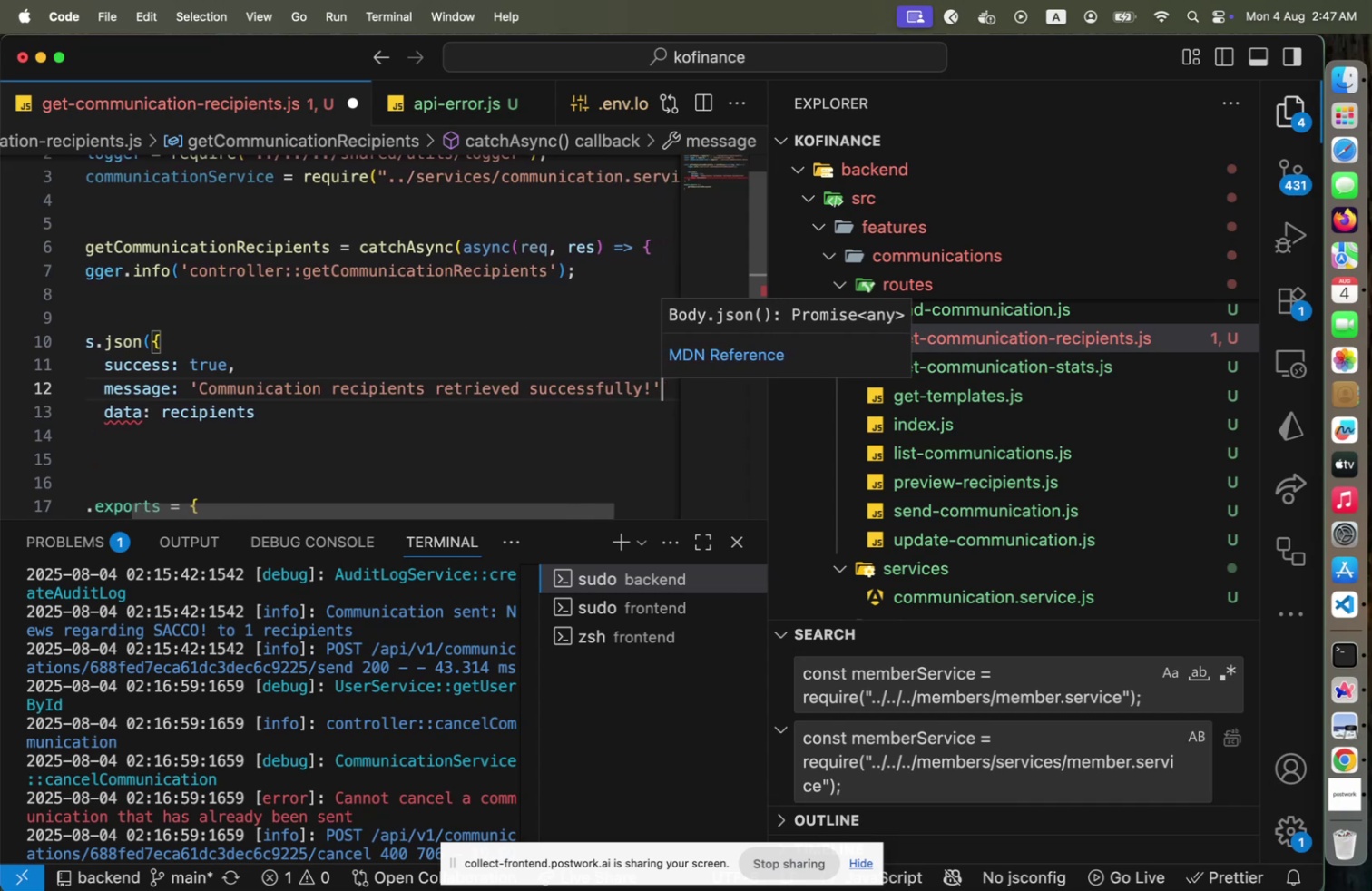 
 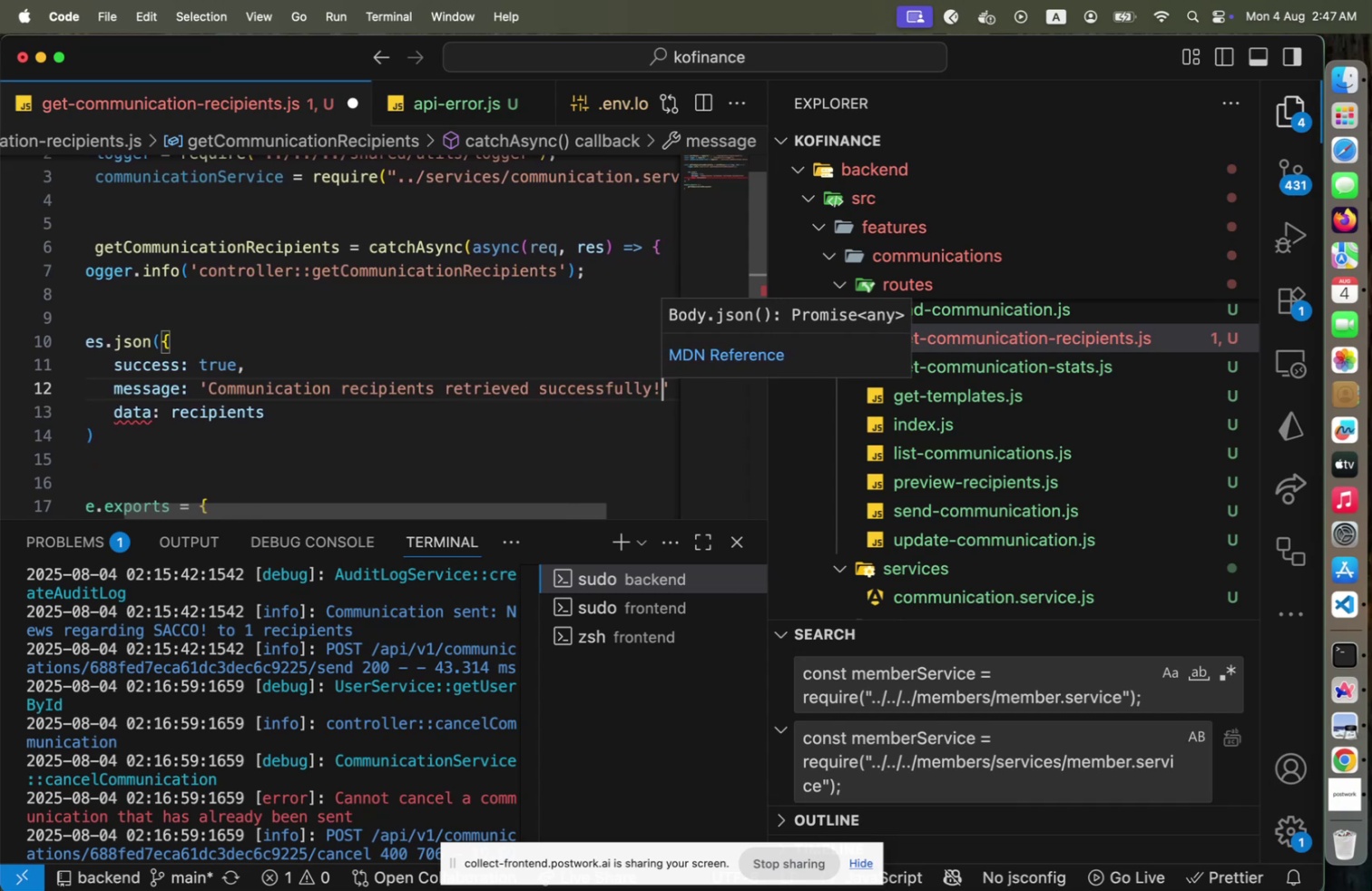 
key(ArrowRight)
 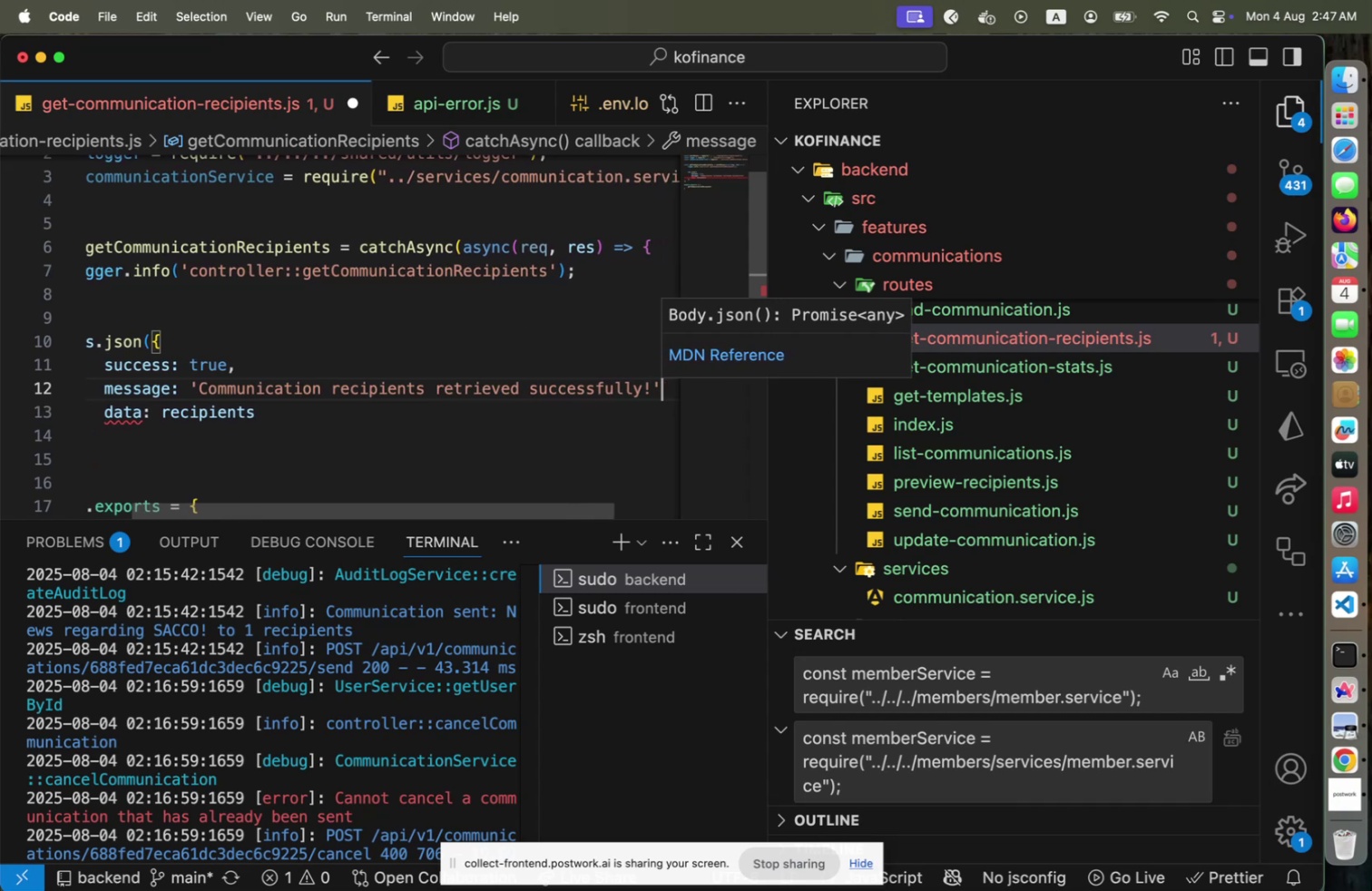 
key(Comma)
 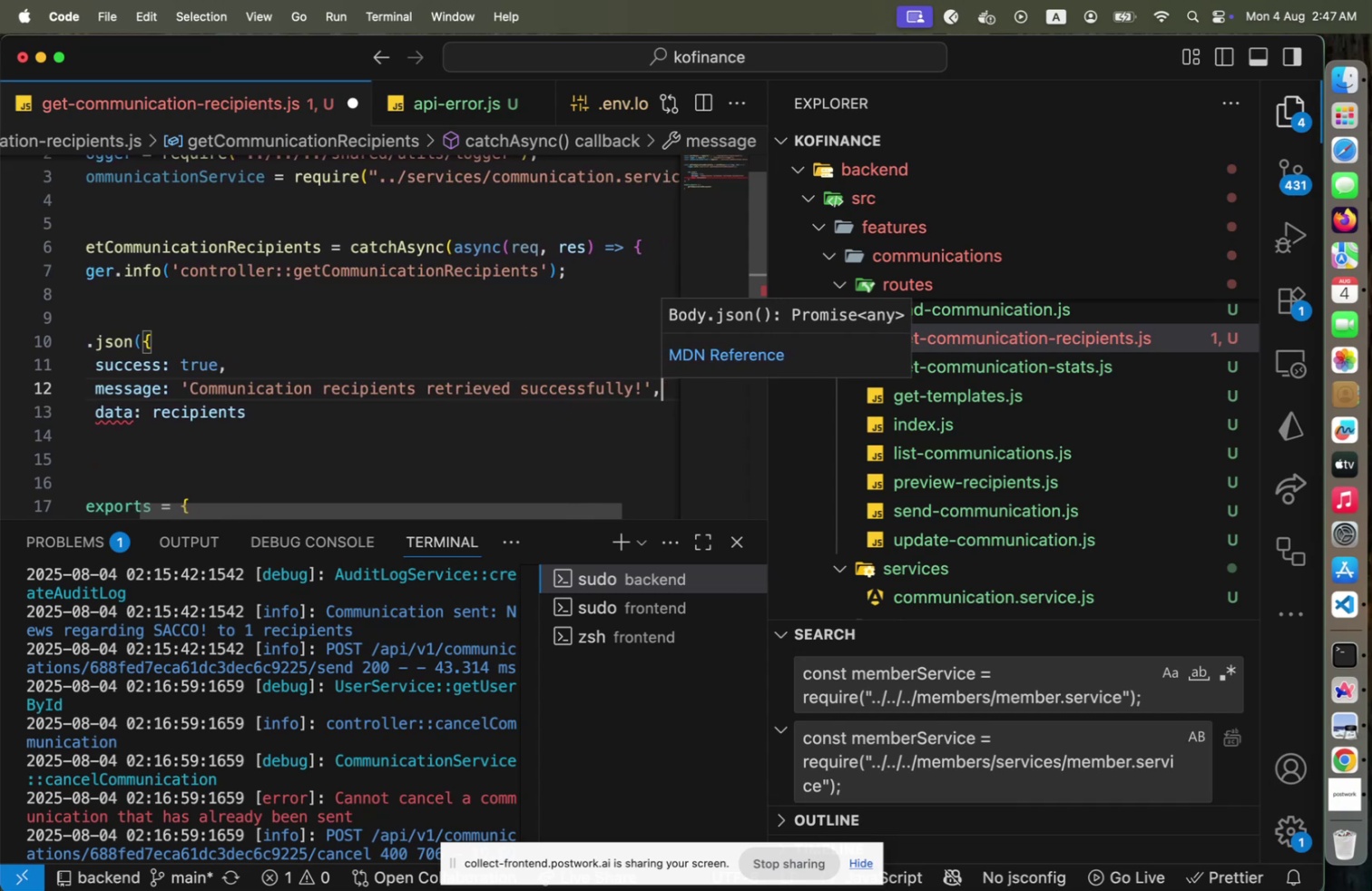 
key(Escape)
 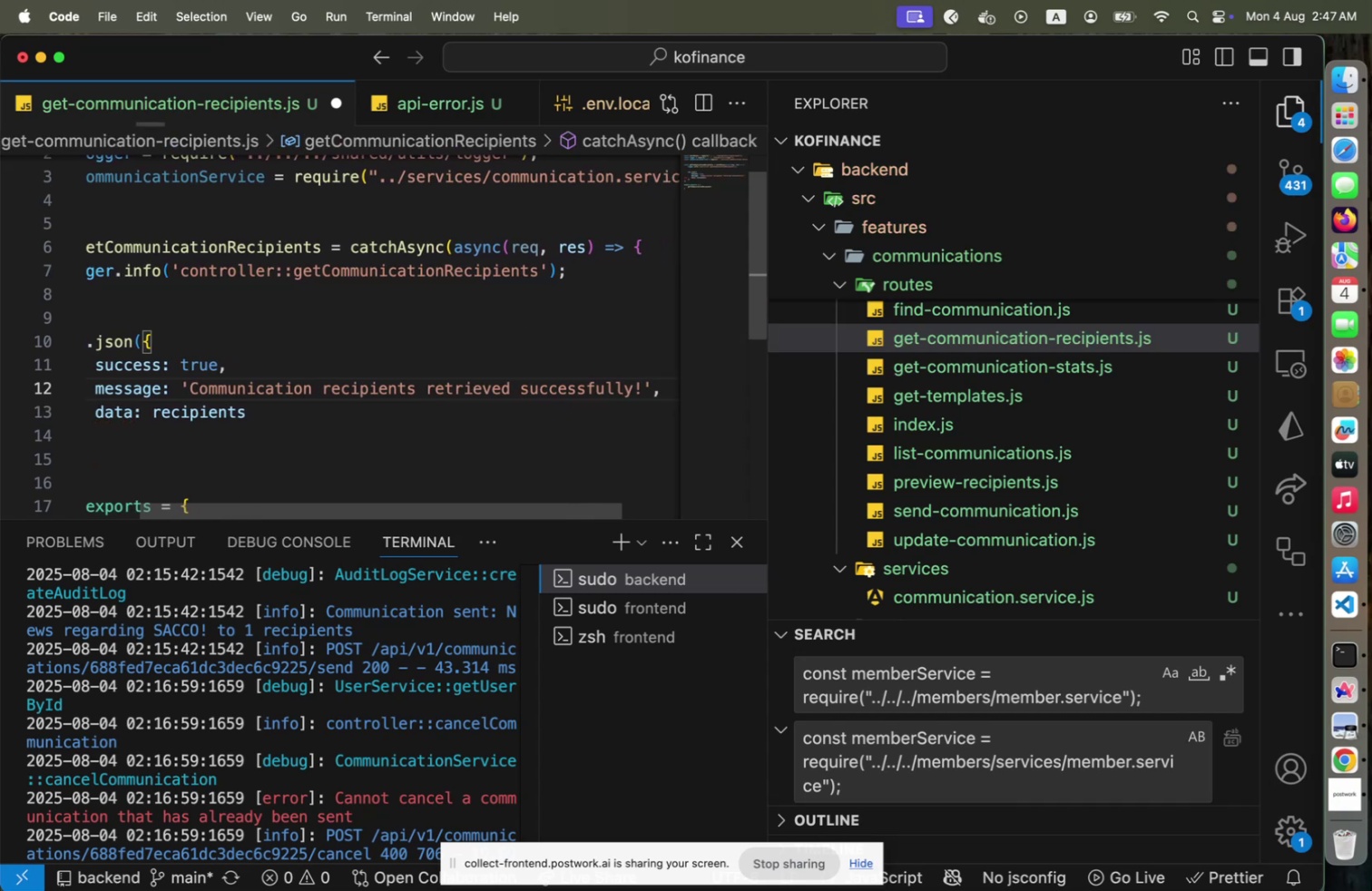 
key(Alt+Shift+OptionLeft)
 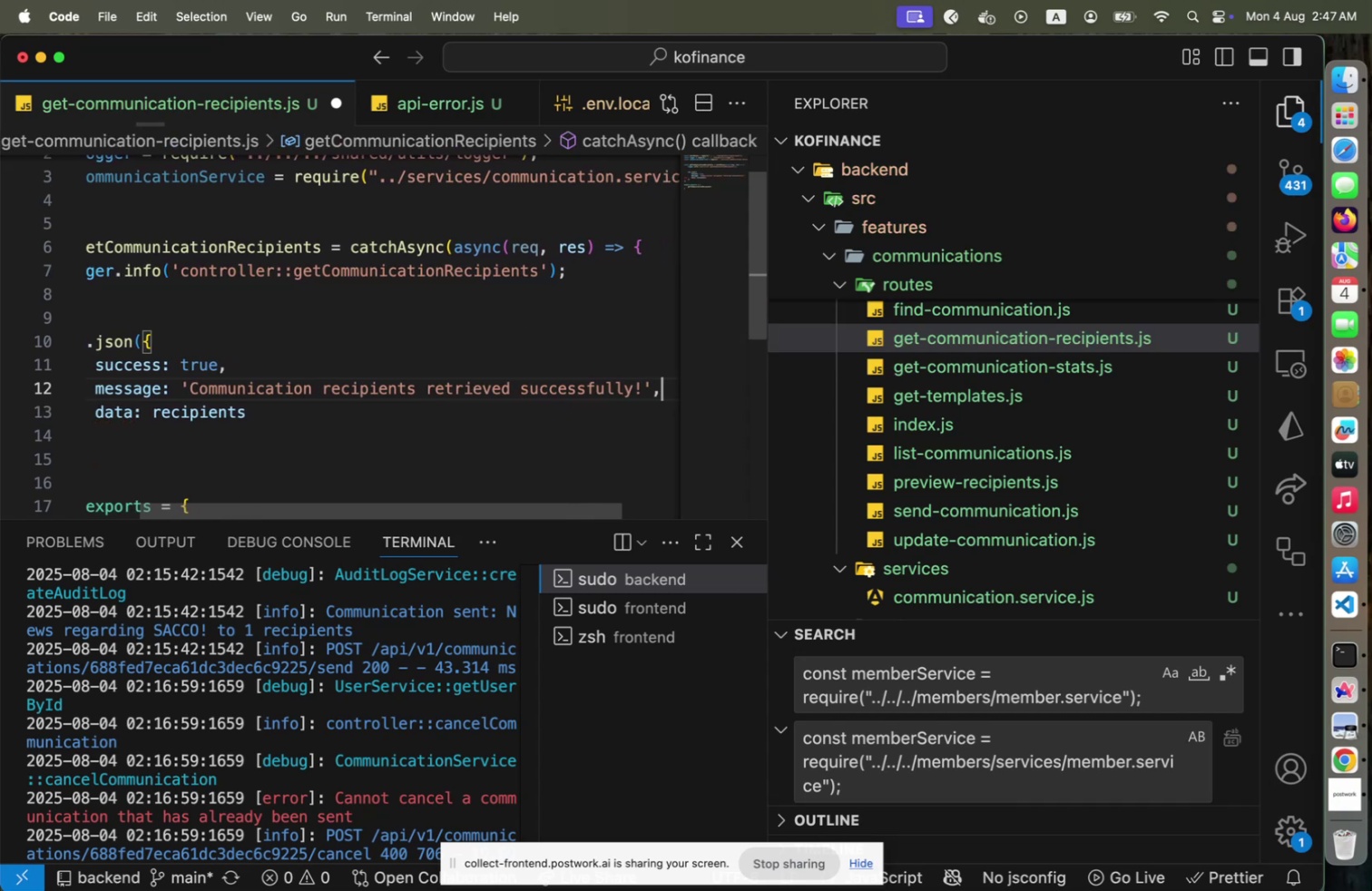 
key(Alt+Shift+F)
 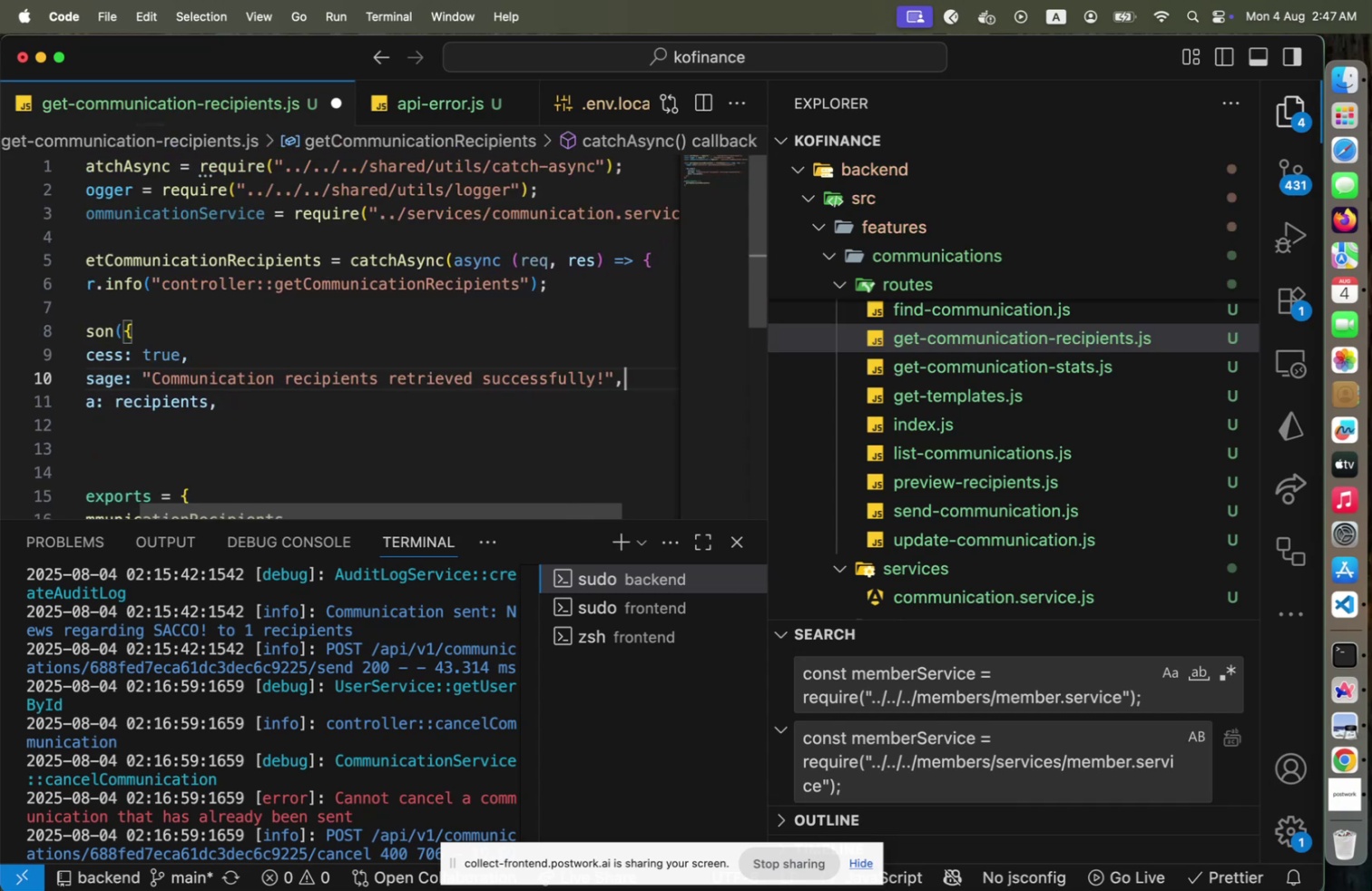 
key(Home)
 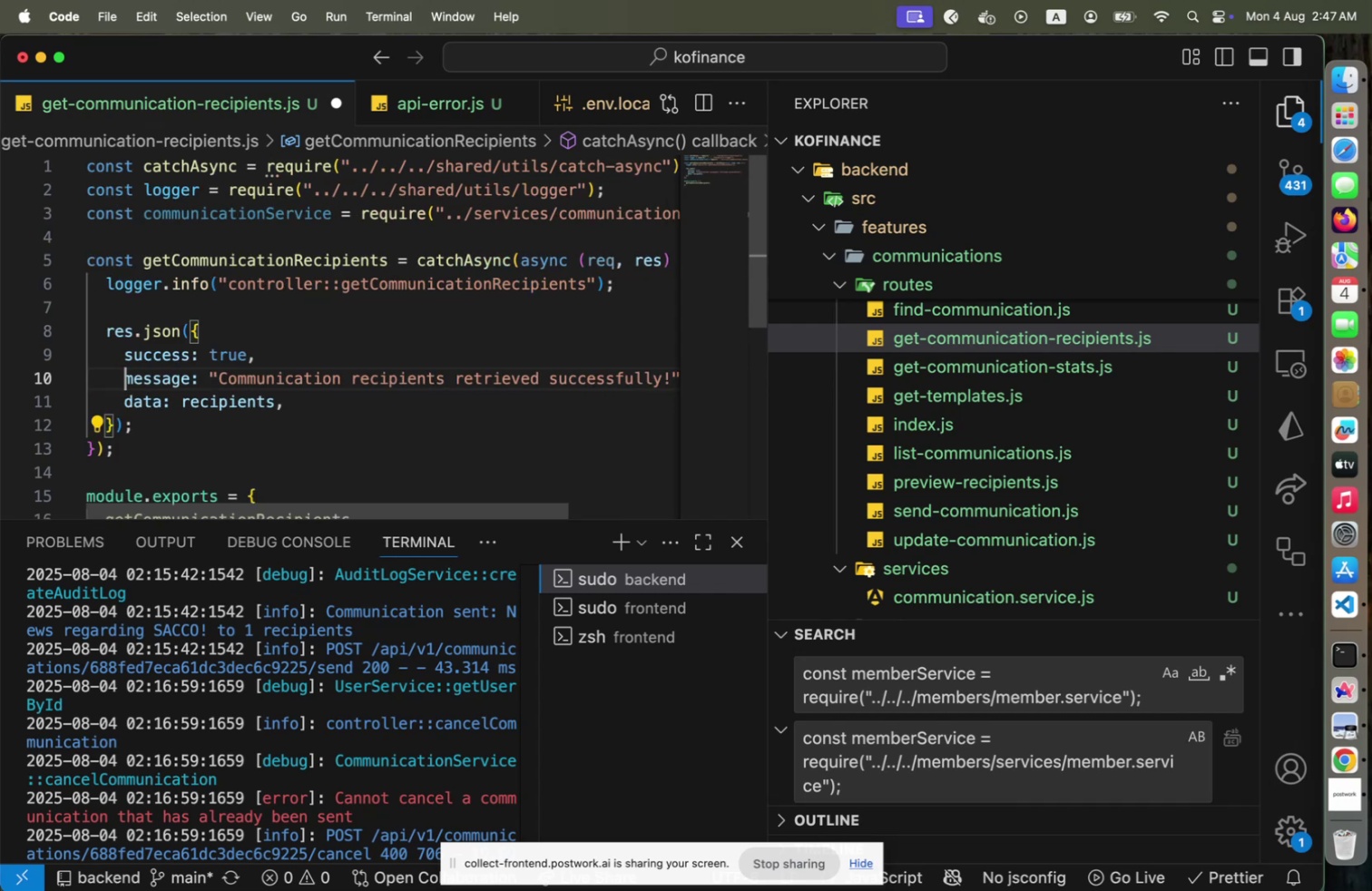 
key(ArrowUp)
 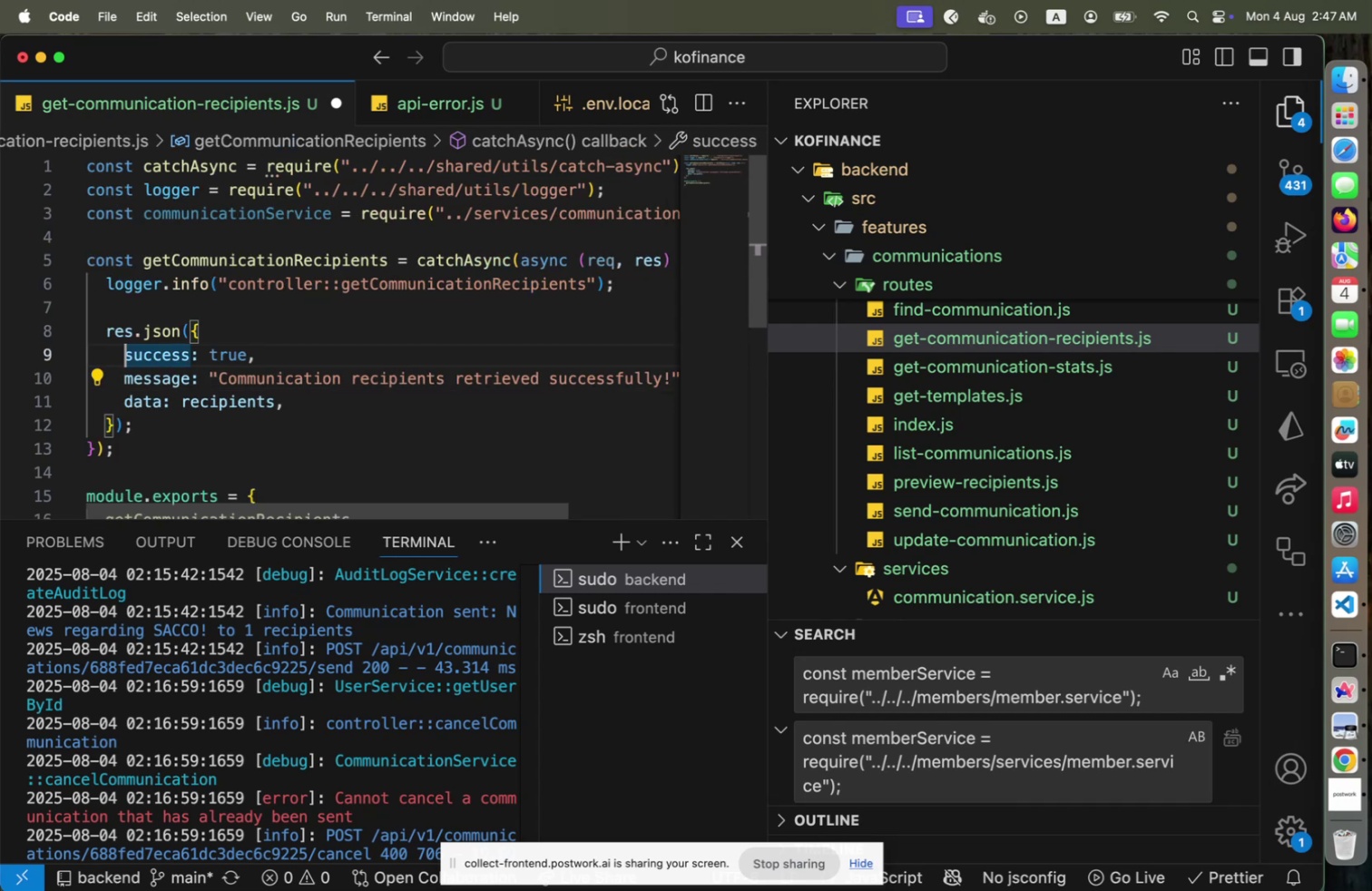 
key(ArrowUp)
 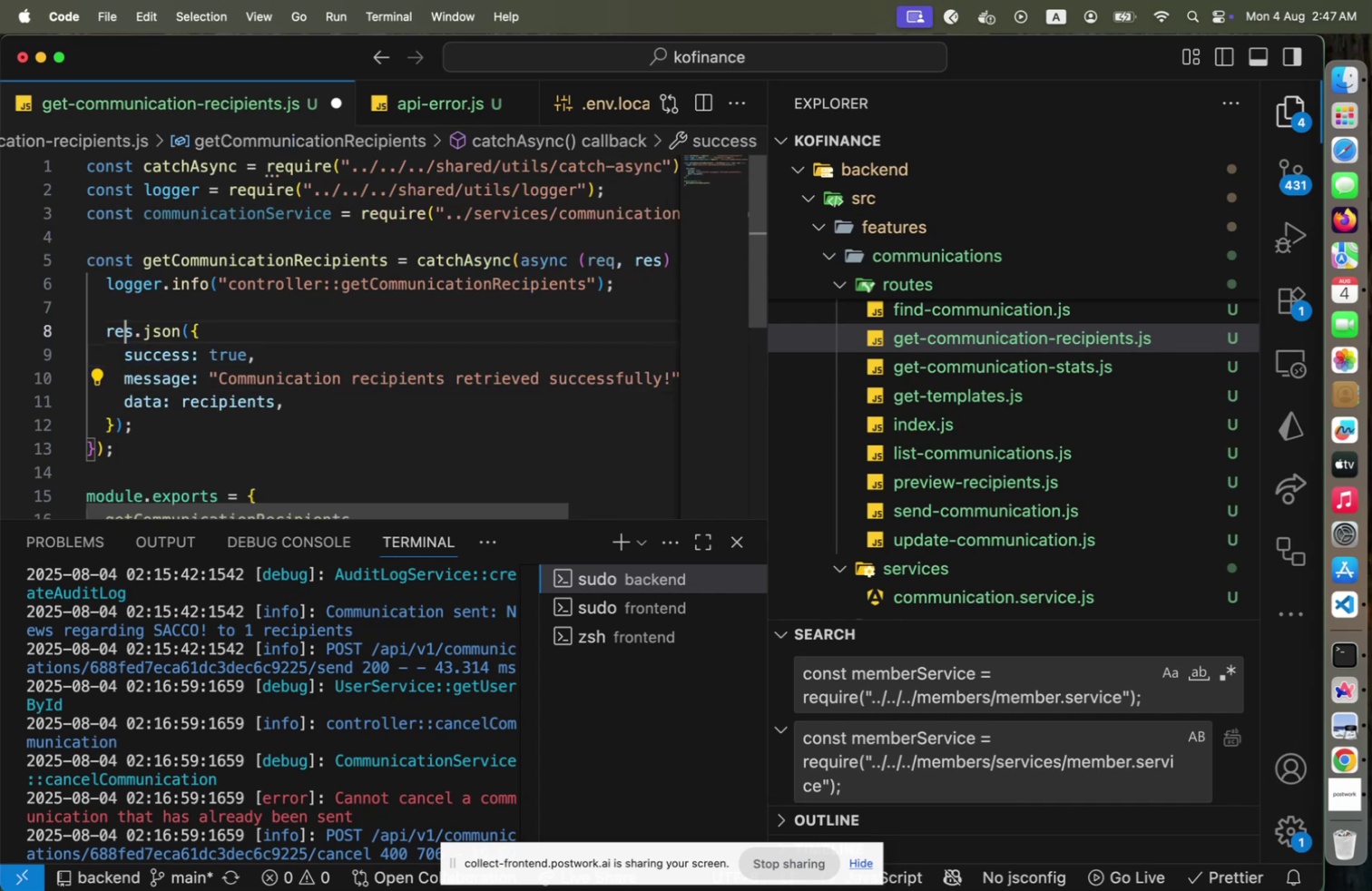 
key(ArrowUp)
 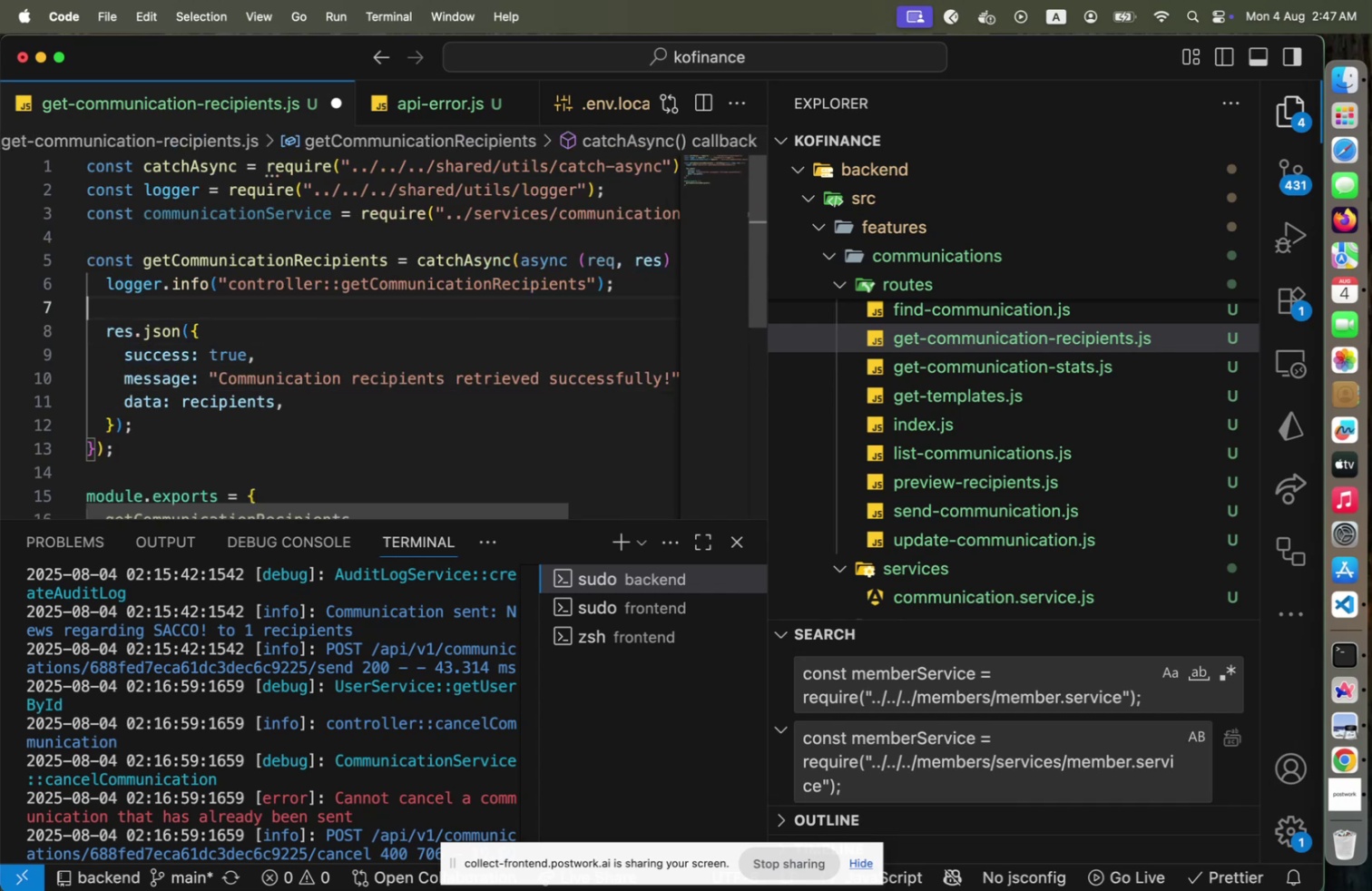 
key(Enter)
 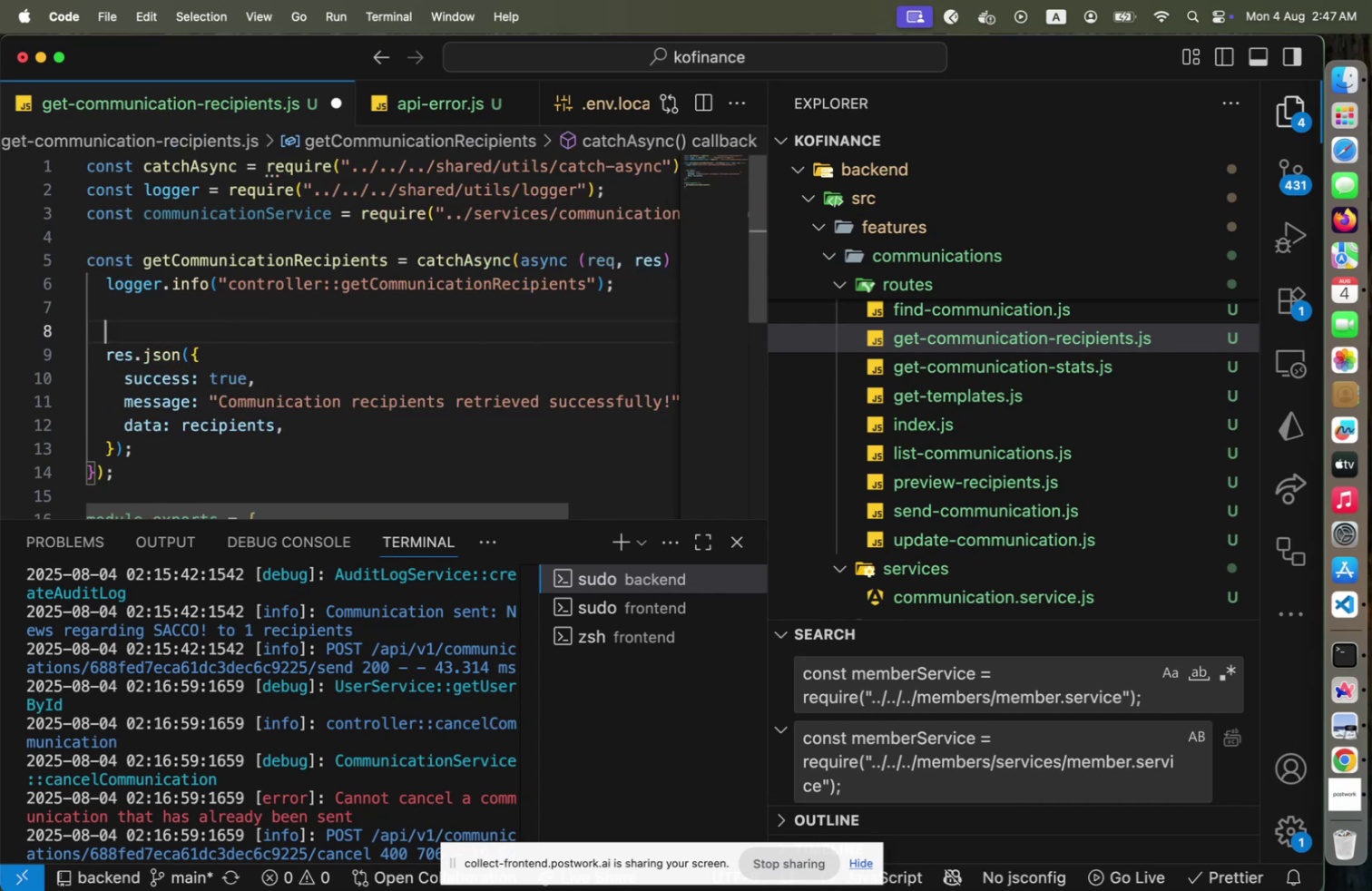 
type(const resi)
key(Backspace)
key(Backspace)
type(cip)
 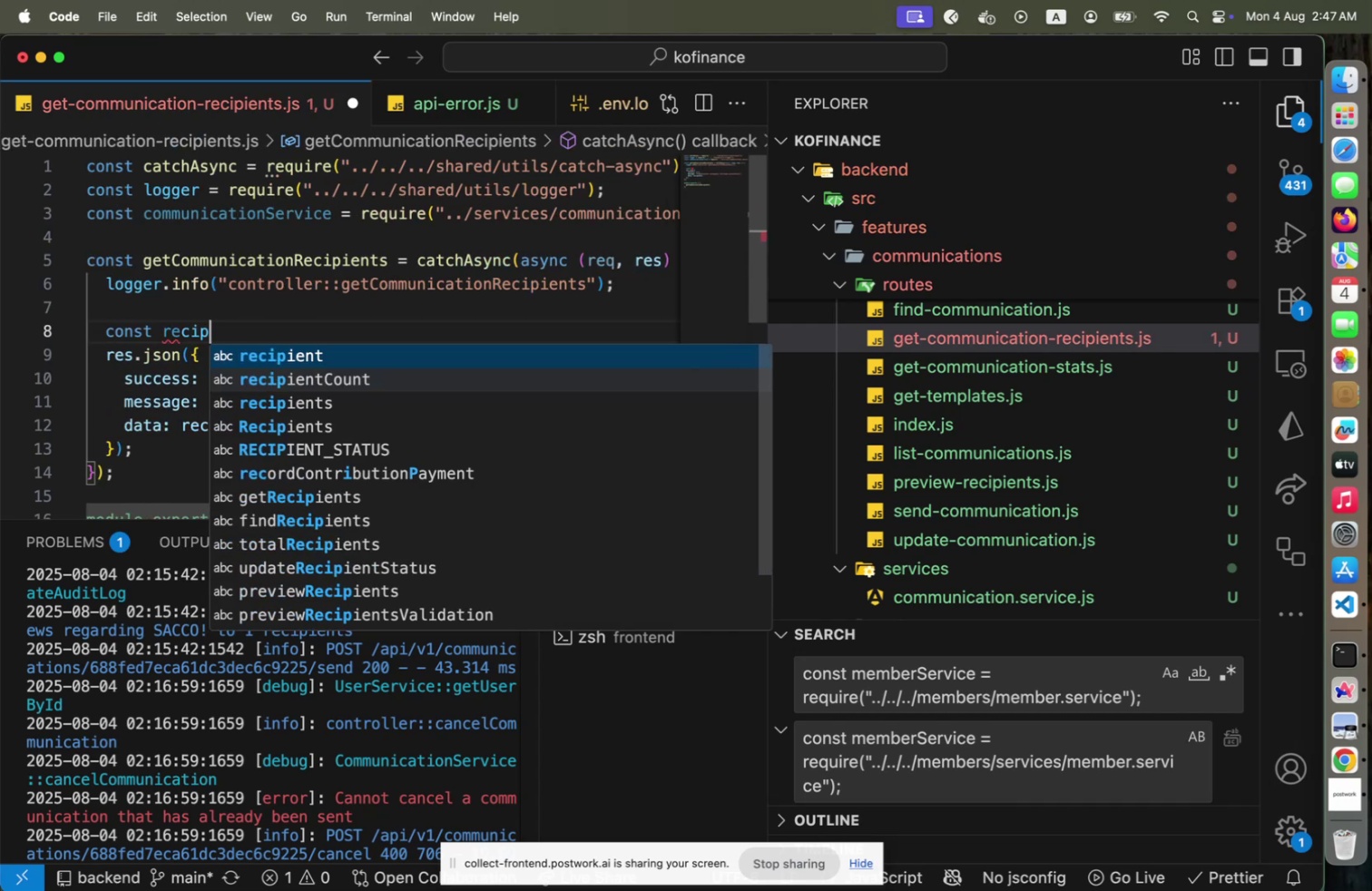 
key(Enter)
 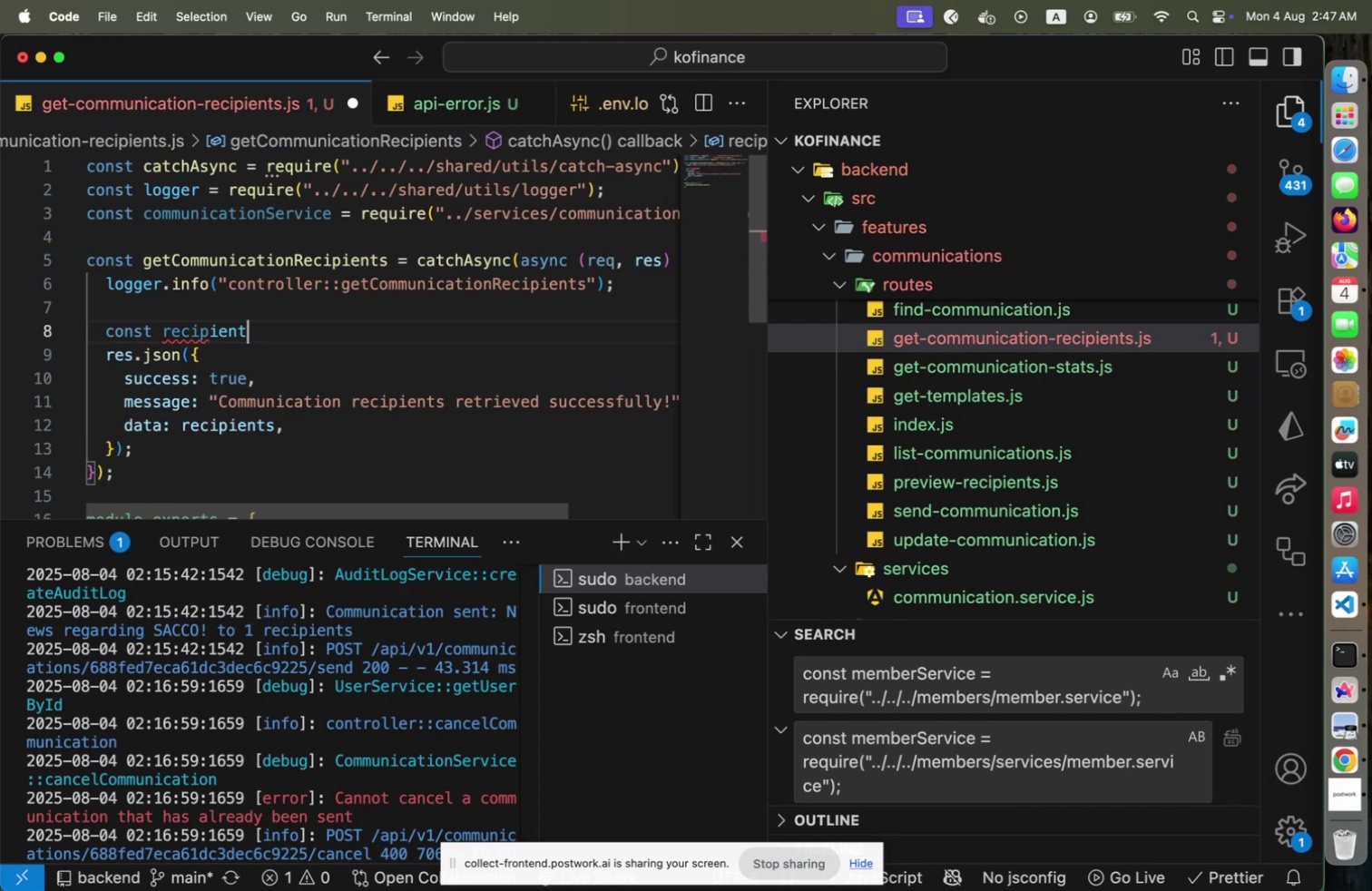 
type(s = await comm)
 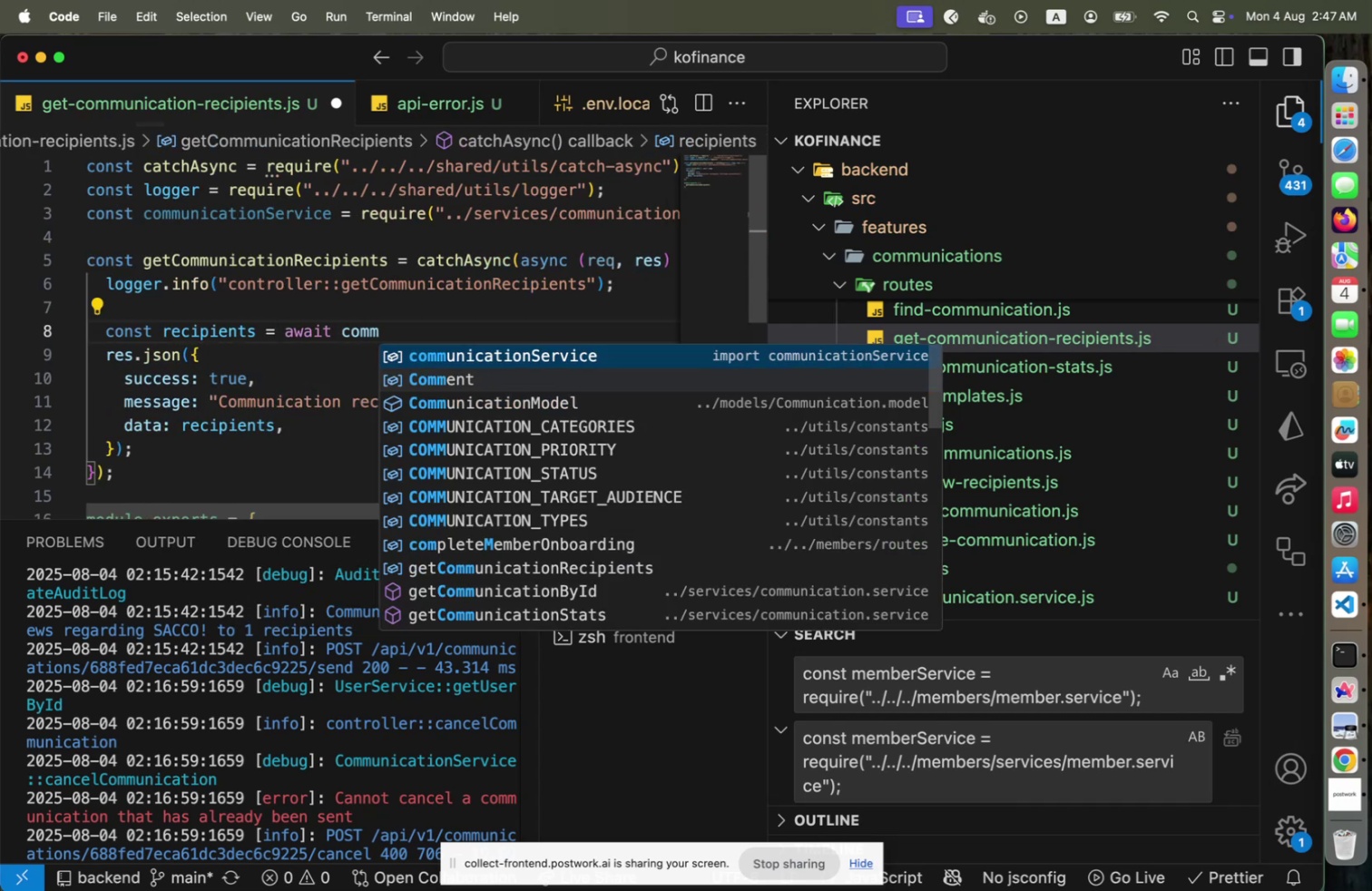 
key(Enter)
 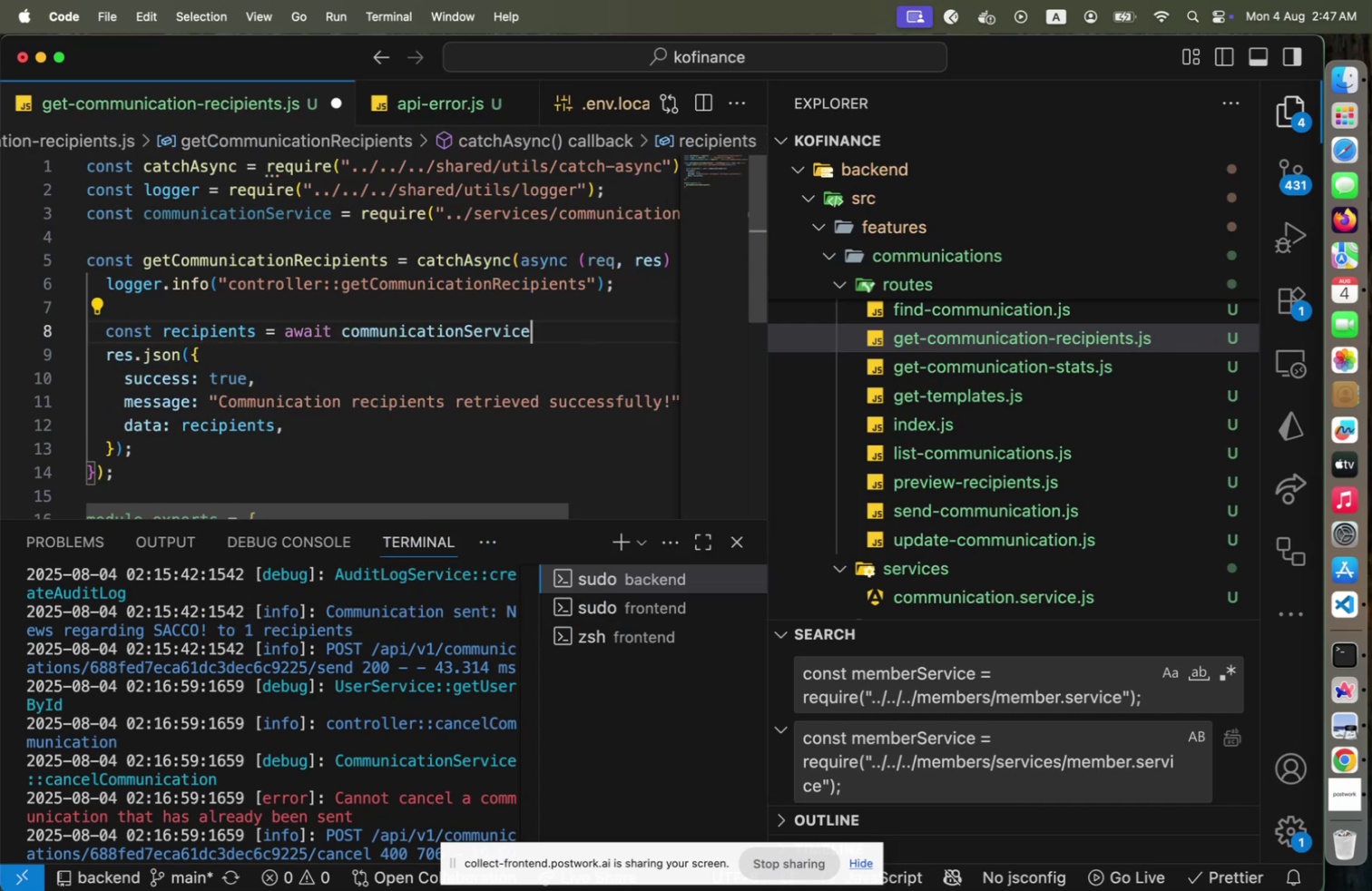 
key(Period)
 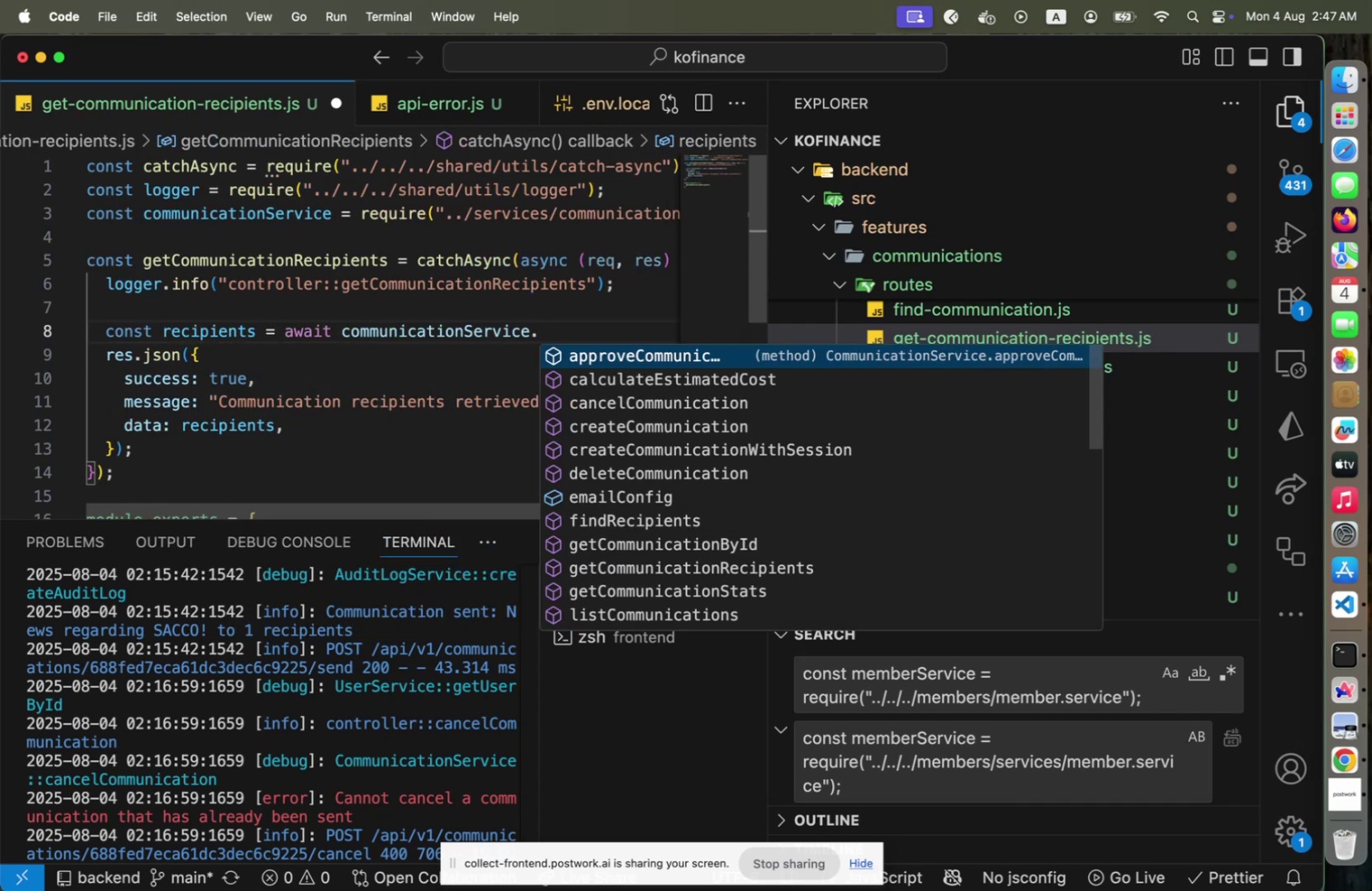 
key(G)
 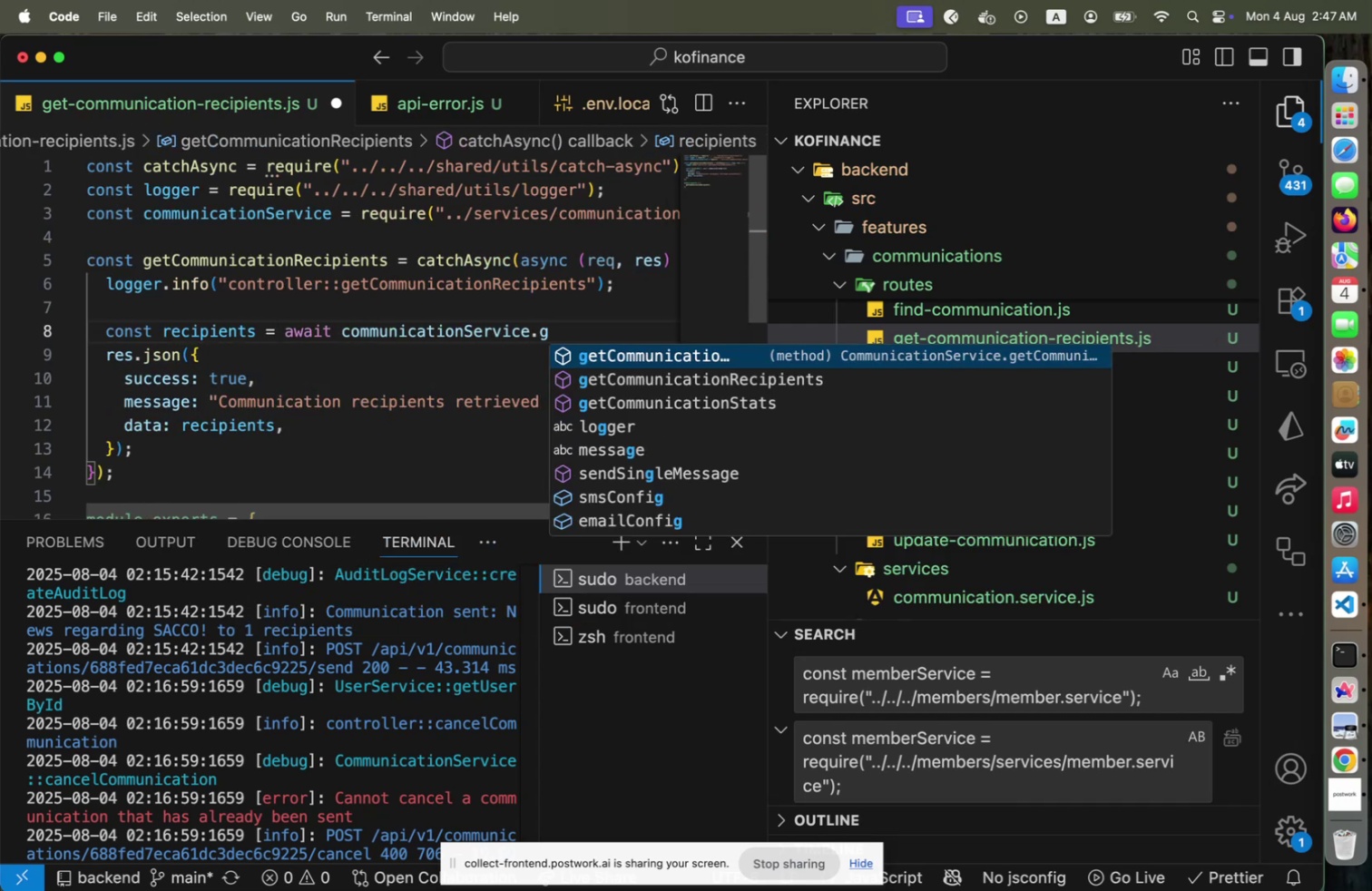 
key(ArrowDown)
 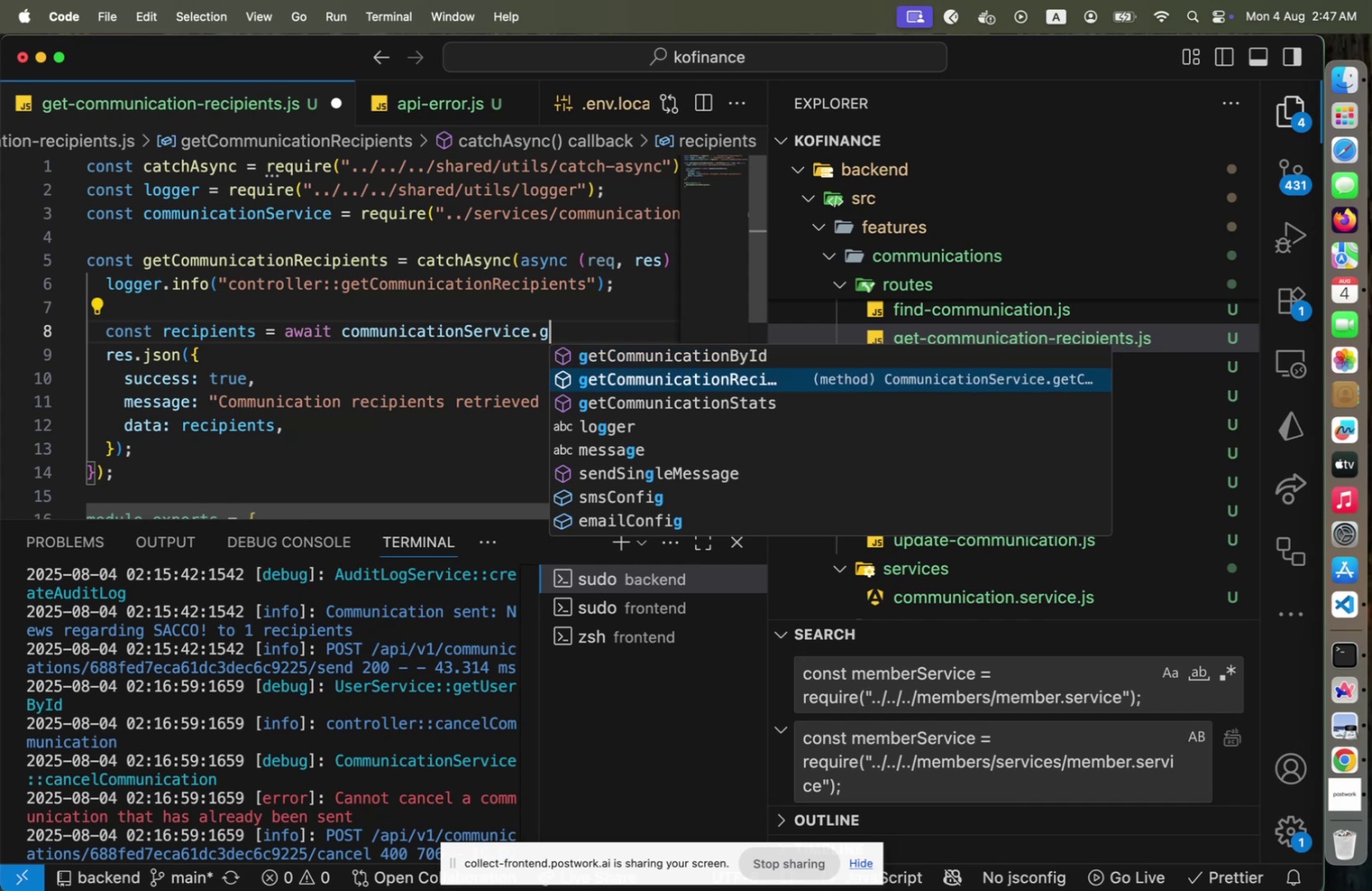 
key(ArrowDown)
 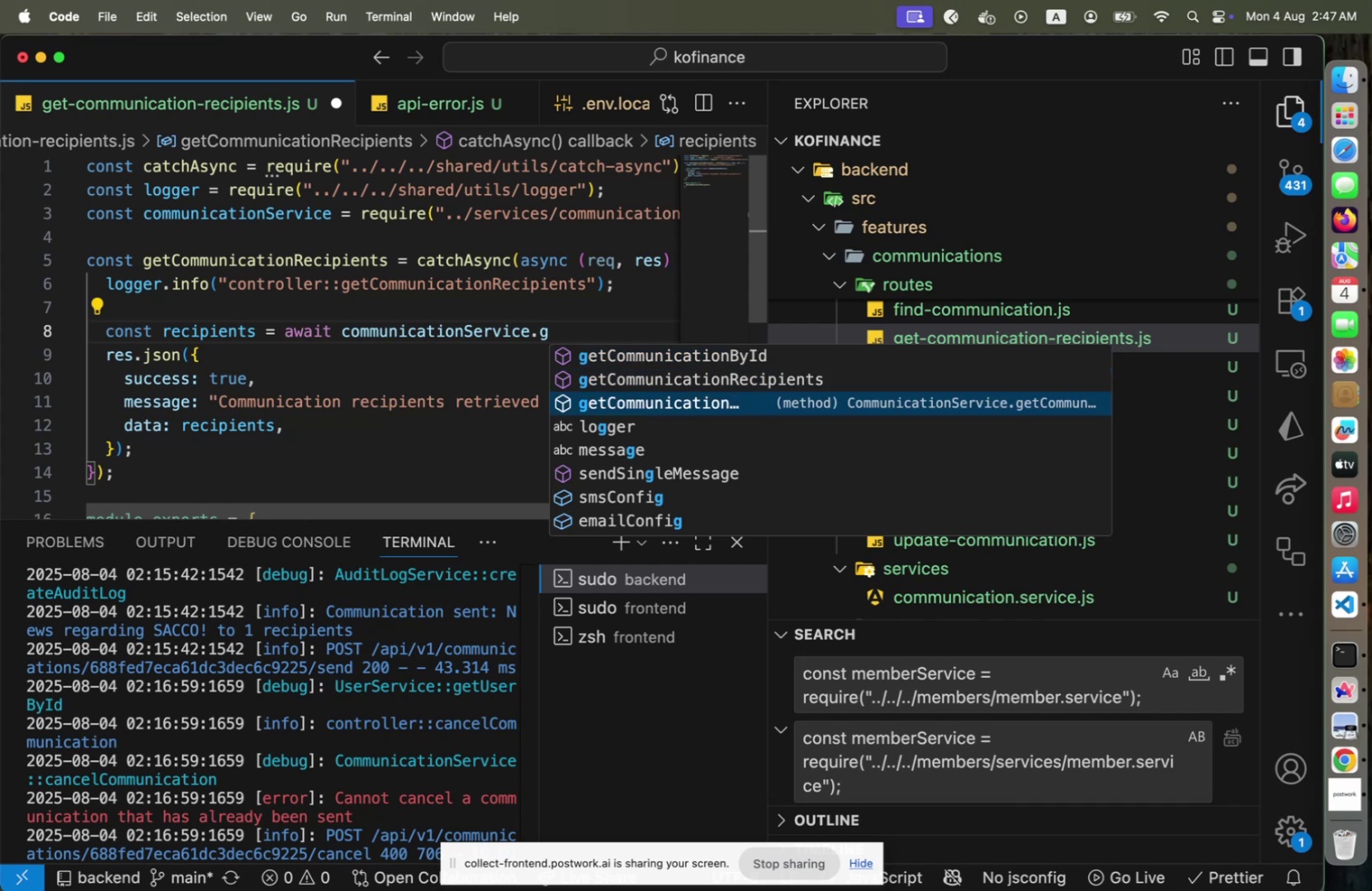 
key(ArrowUp)
 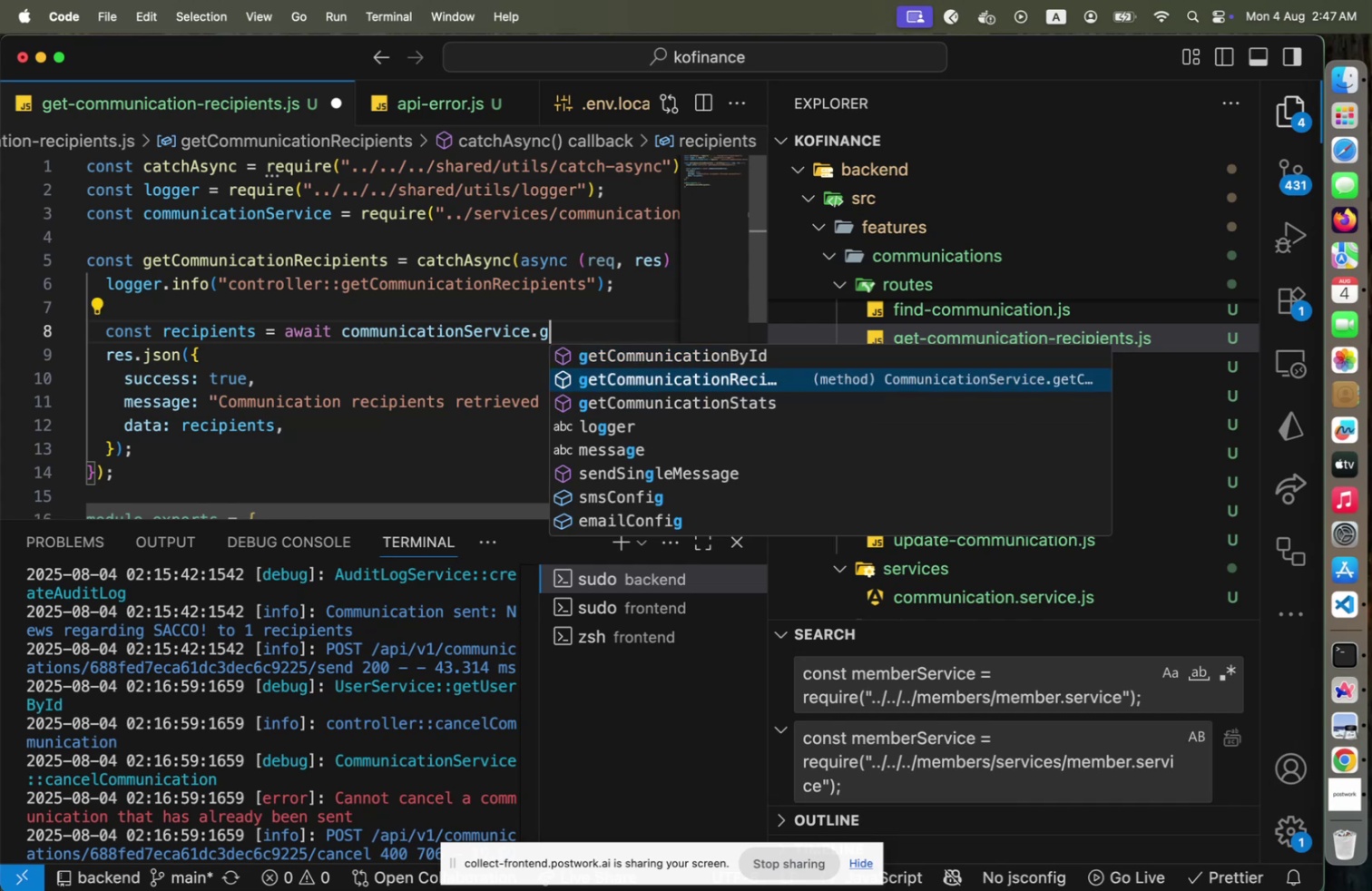 
key(Enter)
 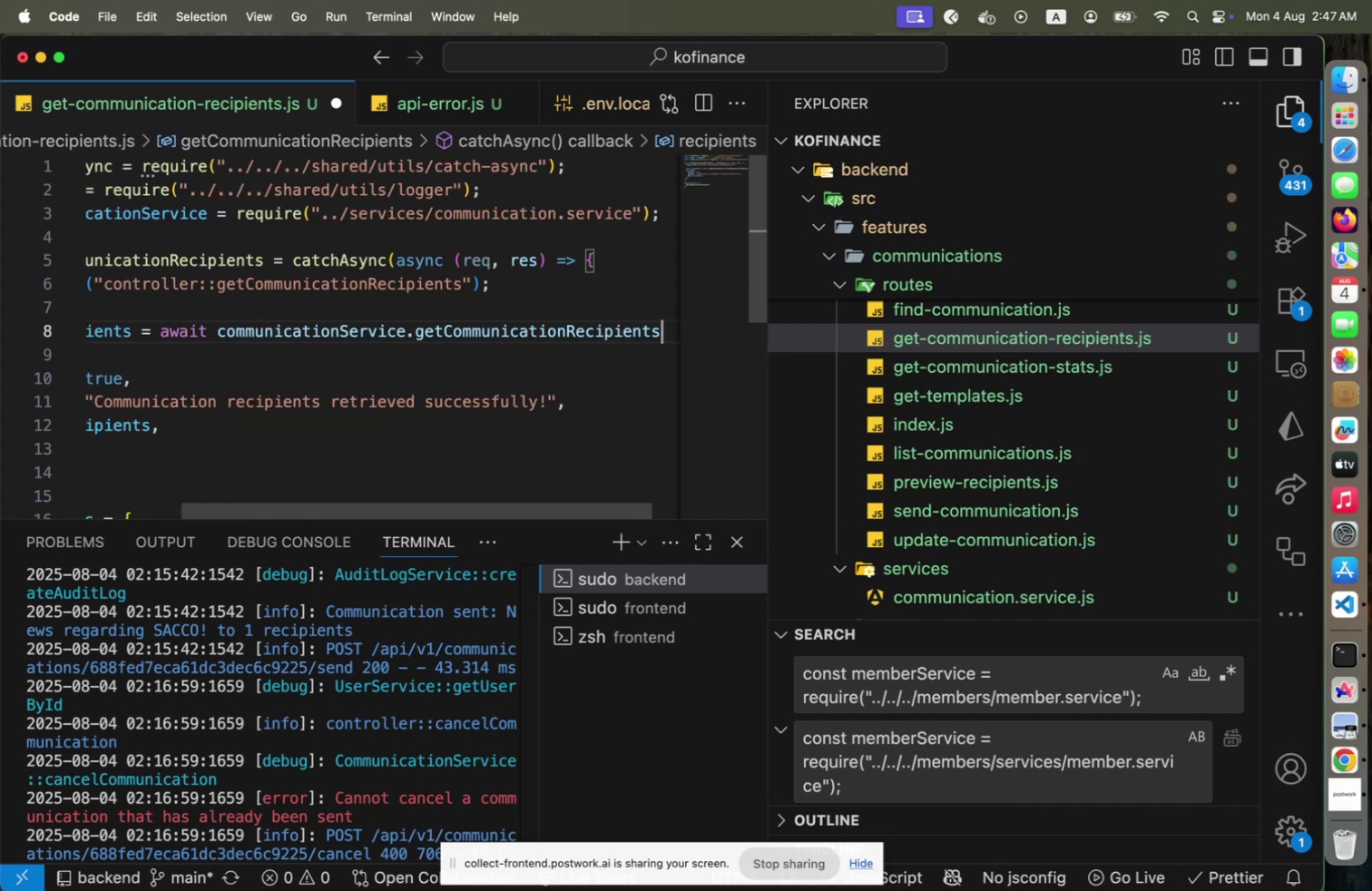 
type((re)
key(Backspace)
key(Backspace)
type(communicationId)
 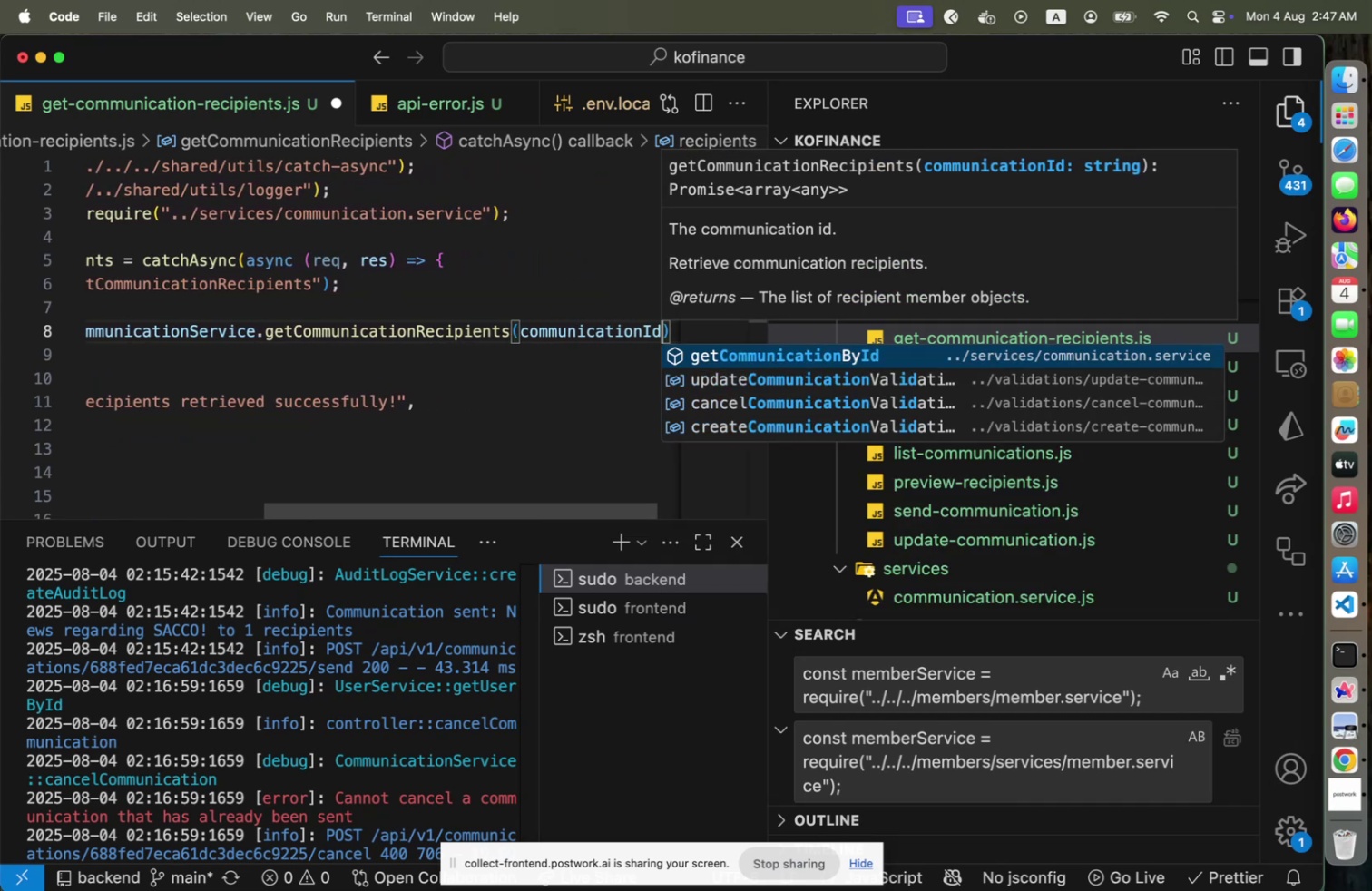 
key(ArrowRight)
 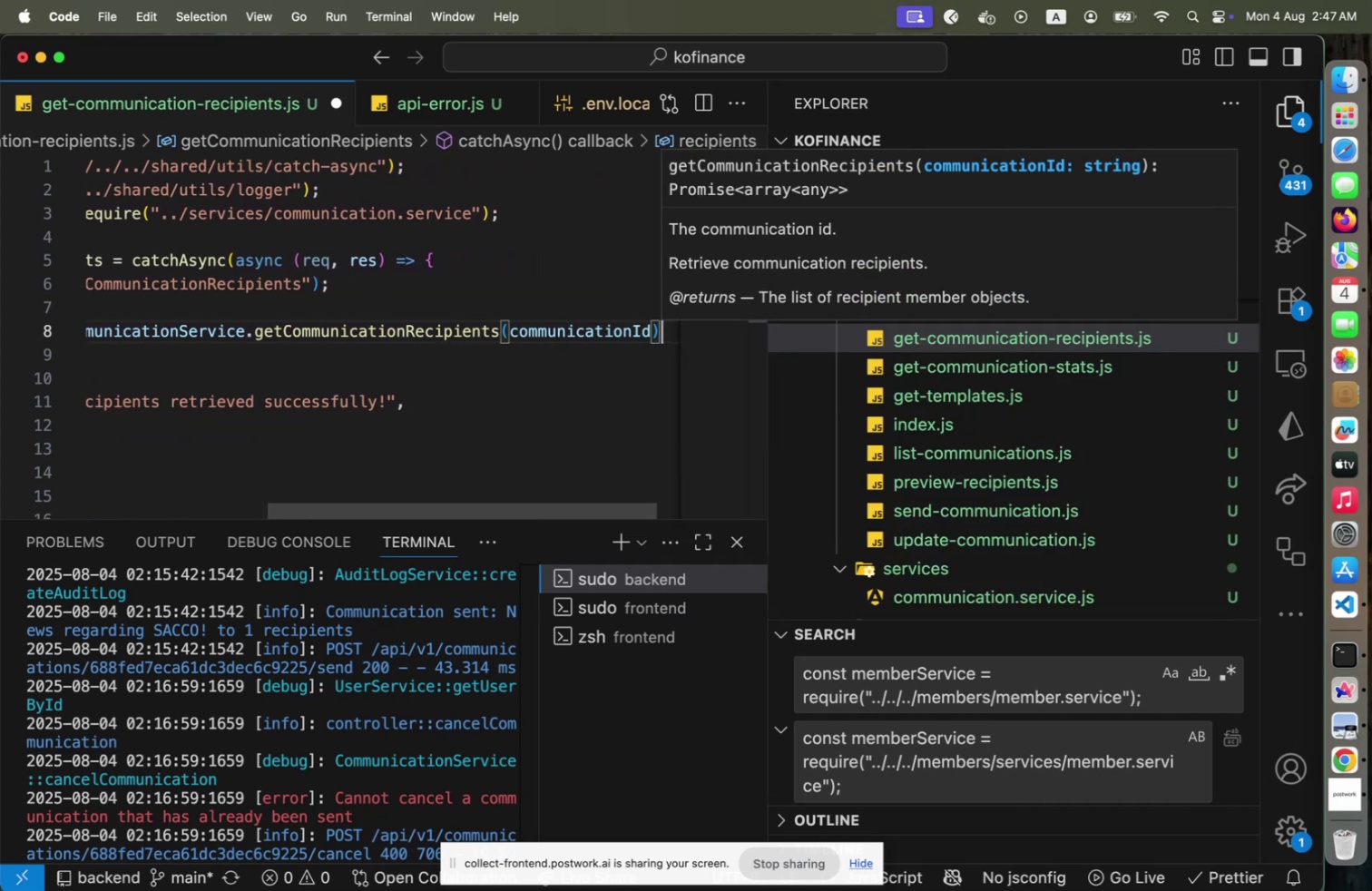 
hold_key(key=ArrowLeft, duration=0.47)
 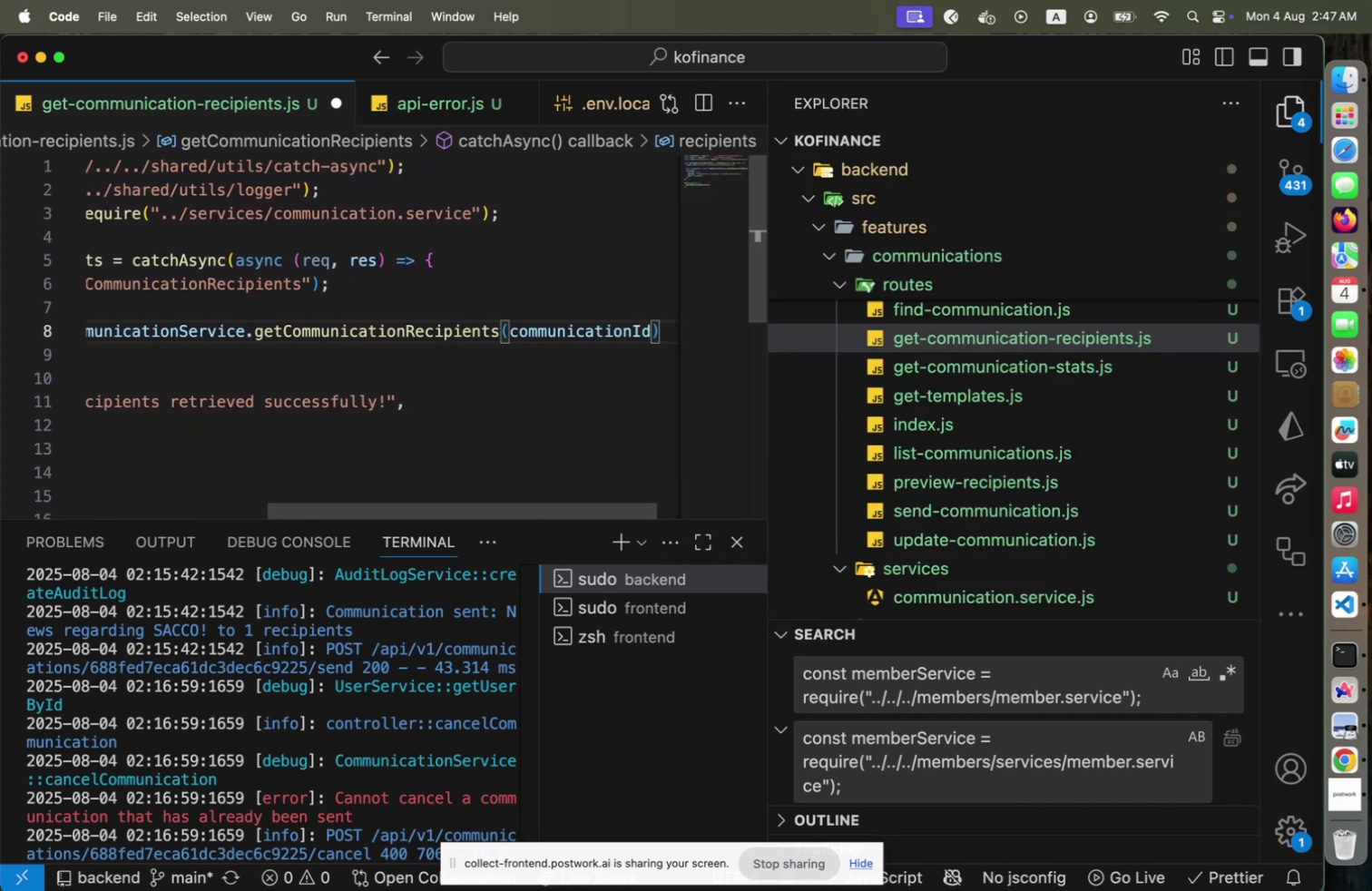 
key(ArrowUp)
 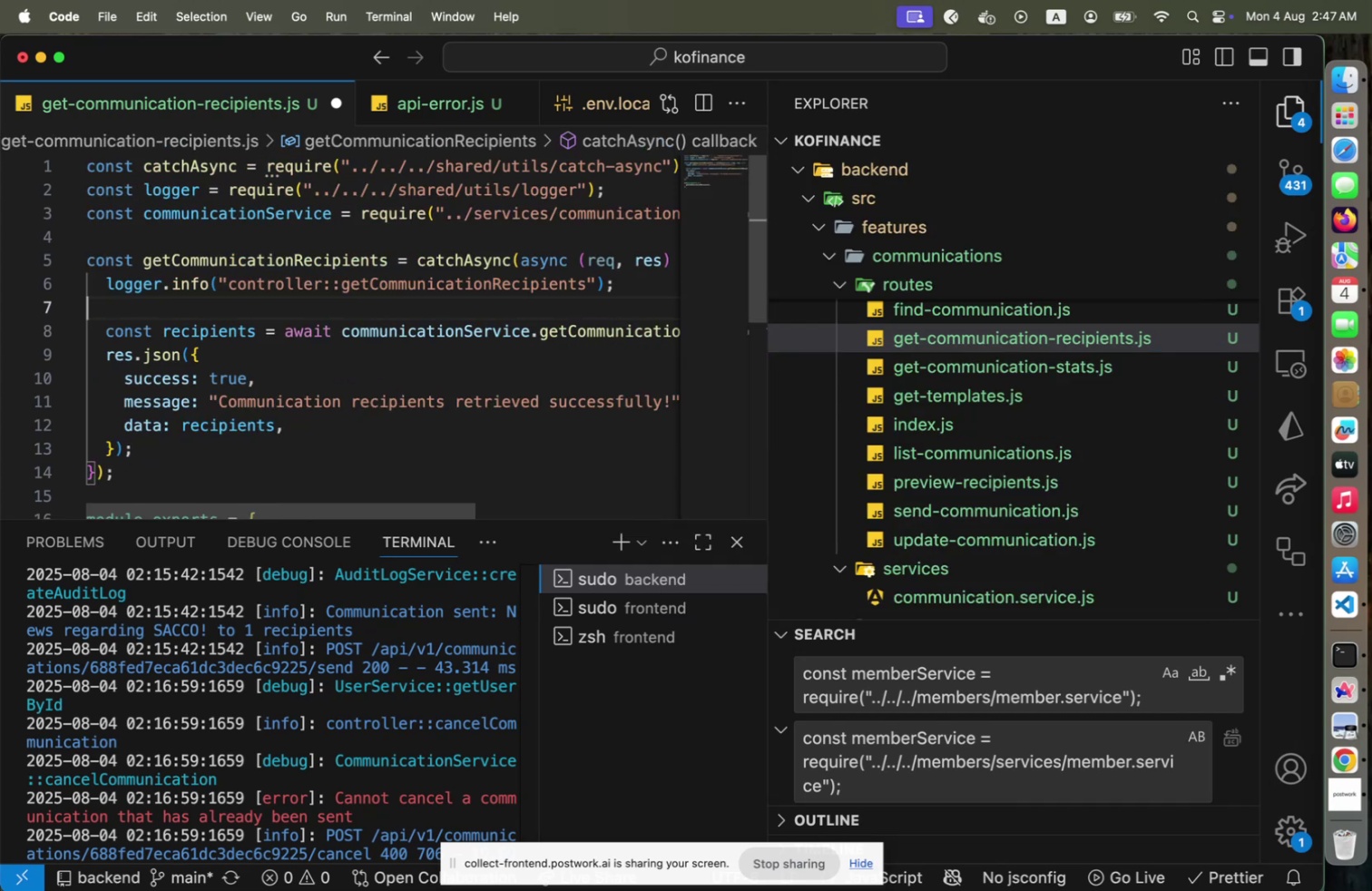 
key(Enter)
 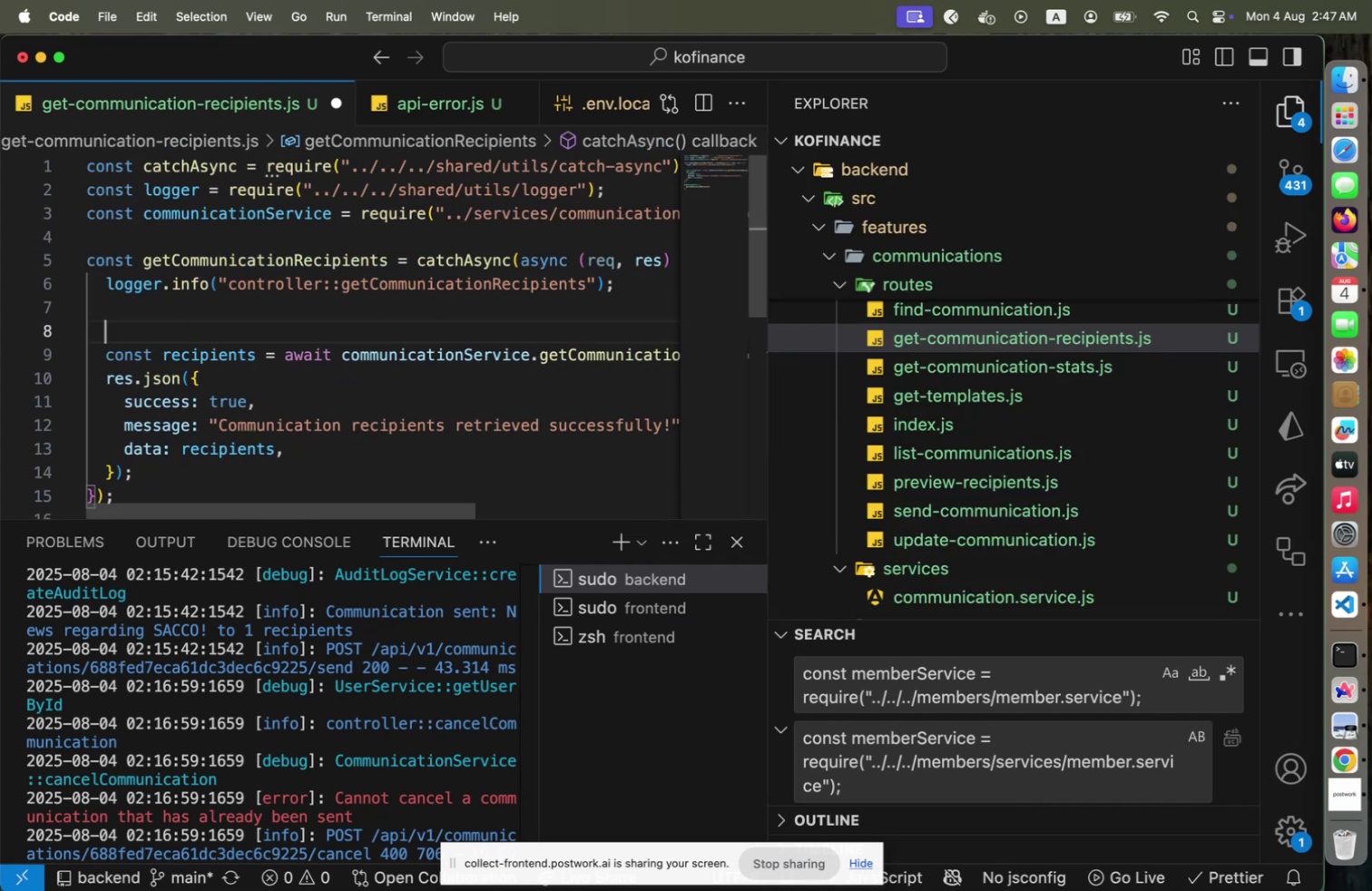 
type(const o)
key(Backspace)
type(comm)
 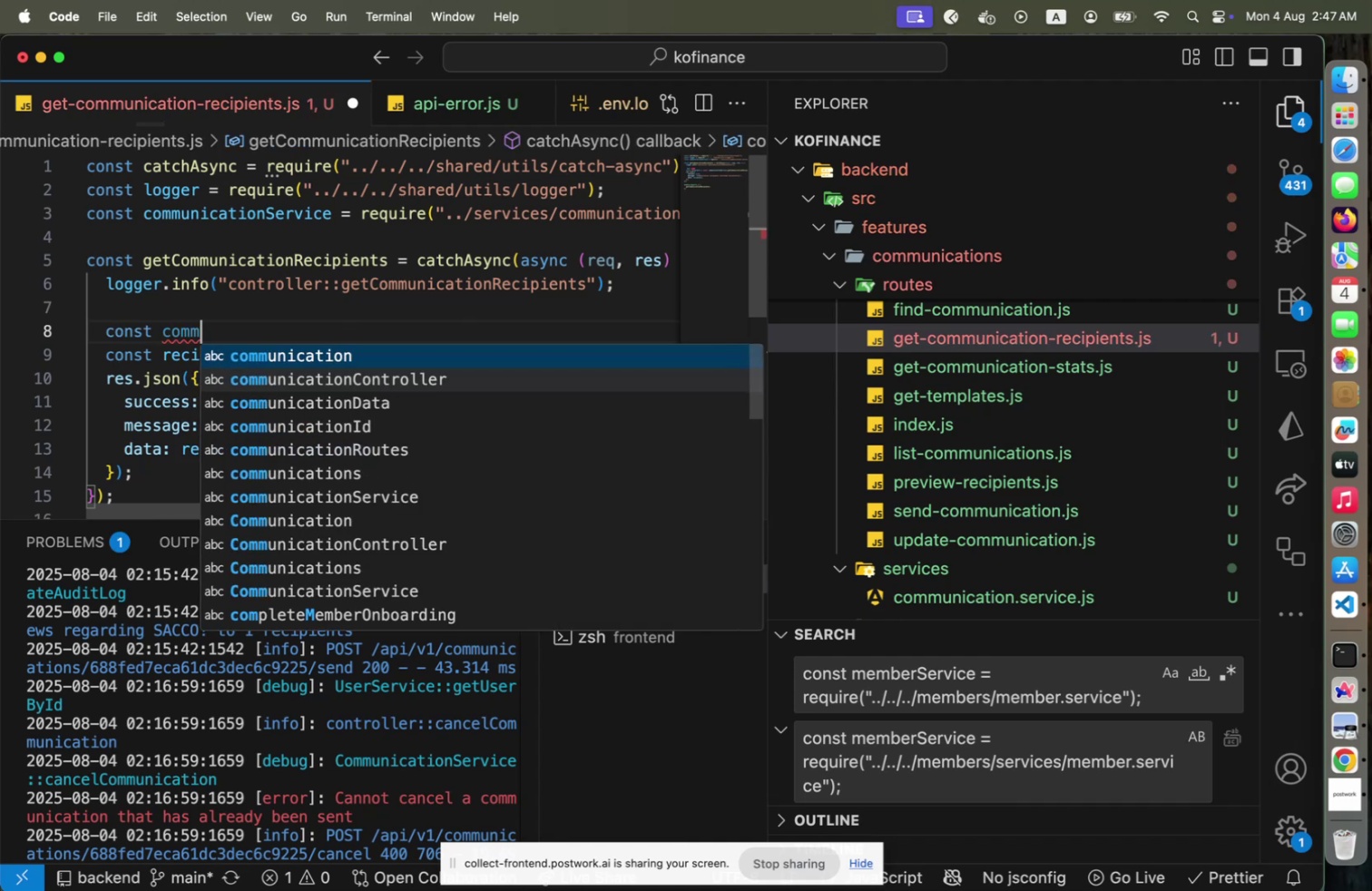 
key(ArrowDown)
 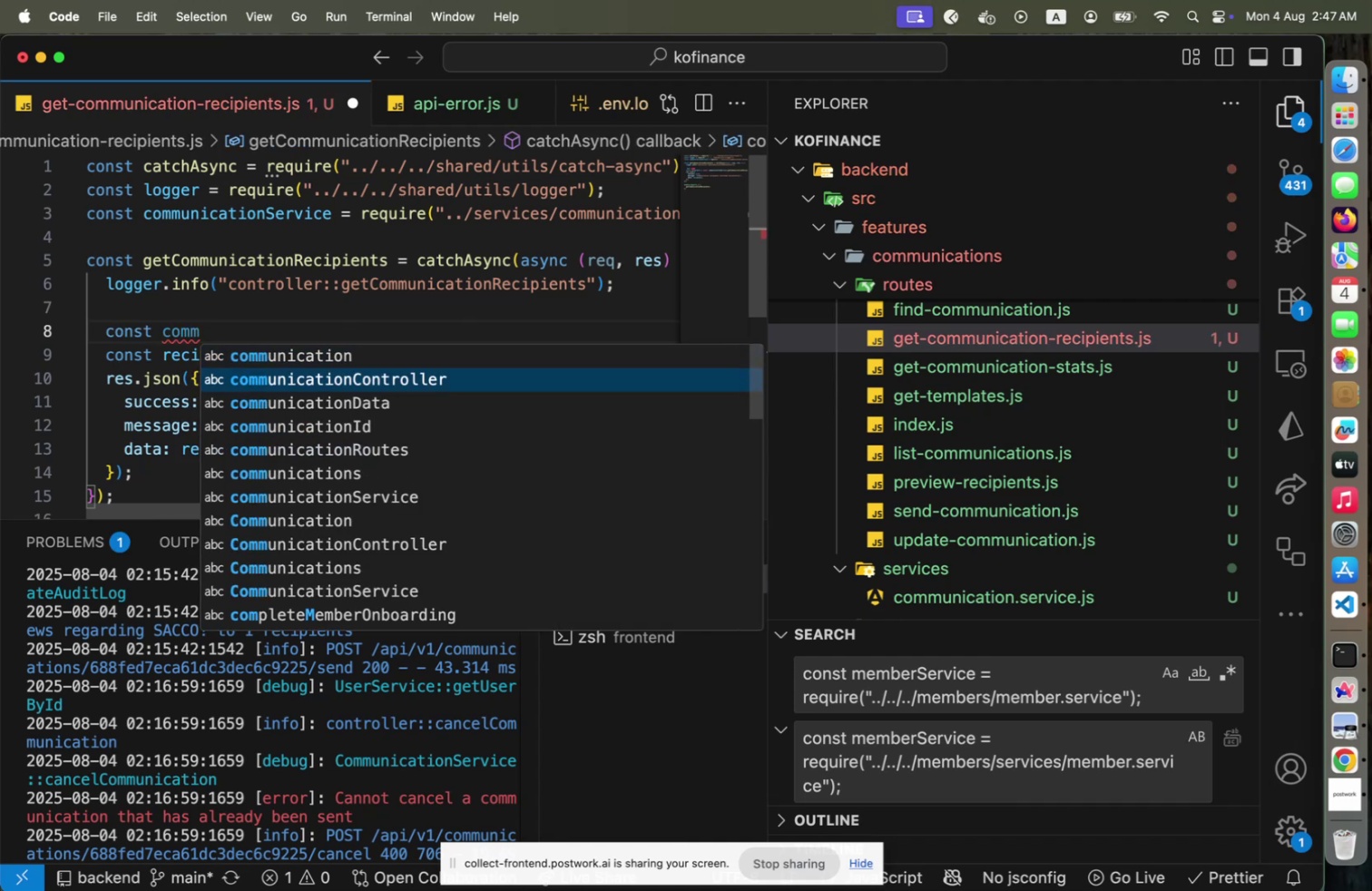 
key(ArrowDown)
 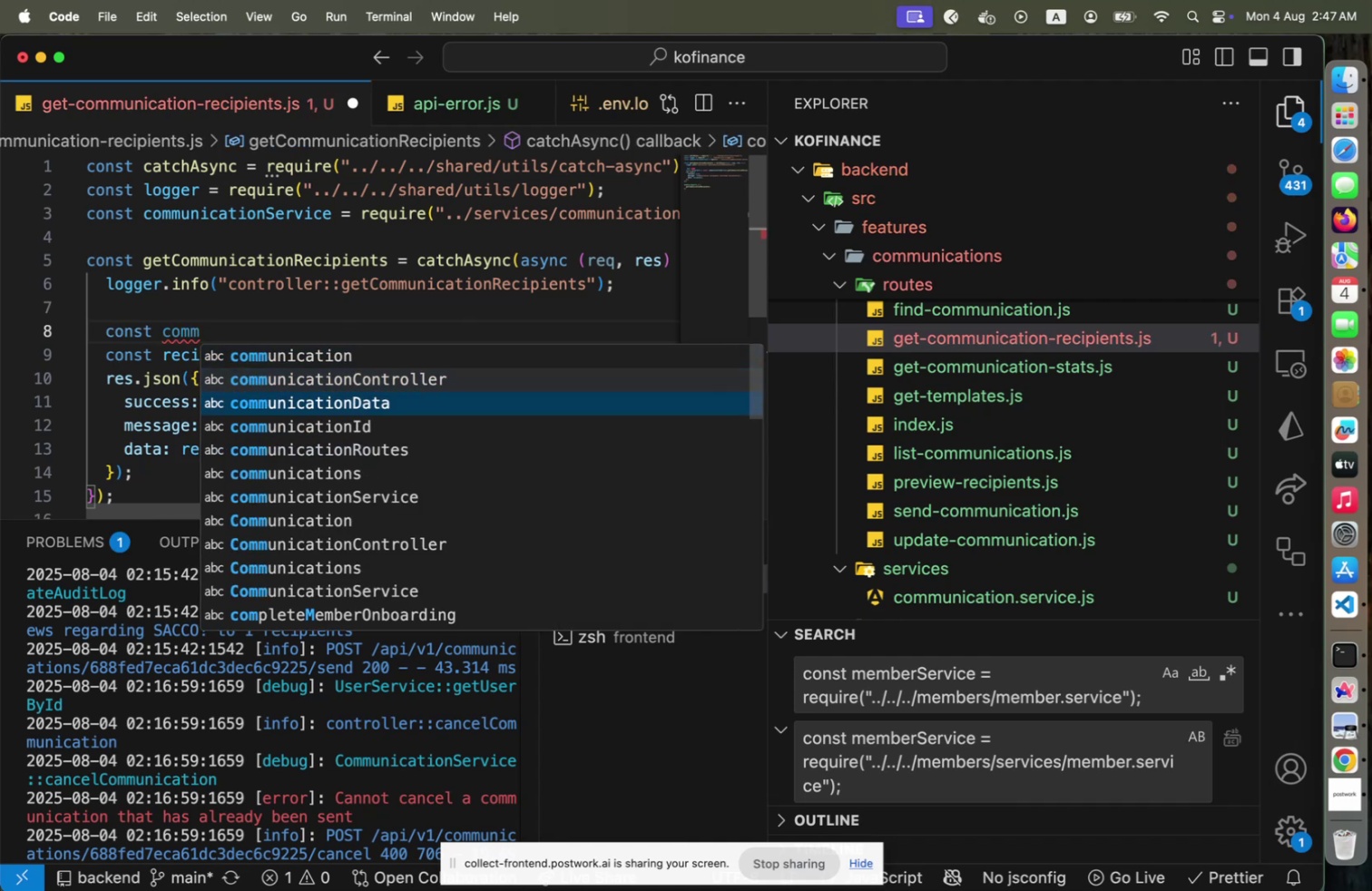 
key(ArrowDown)
 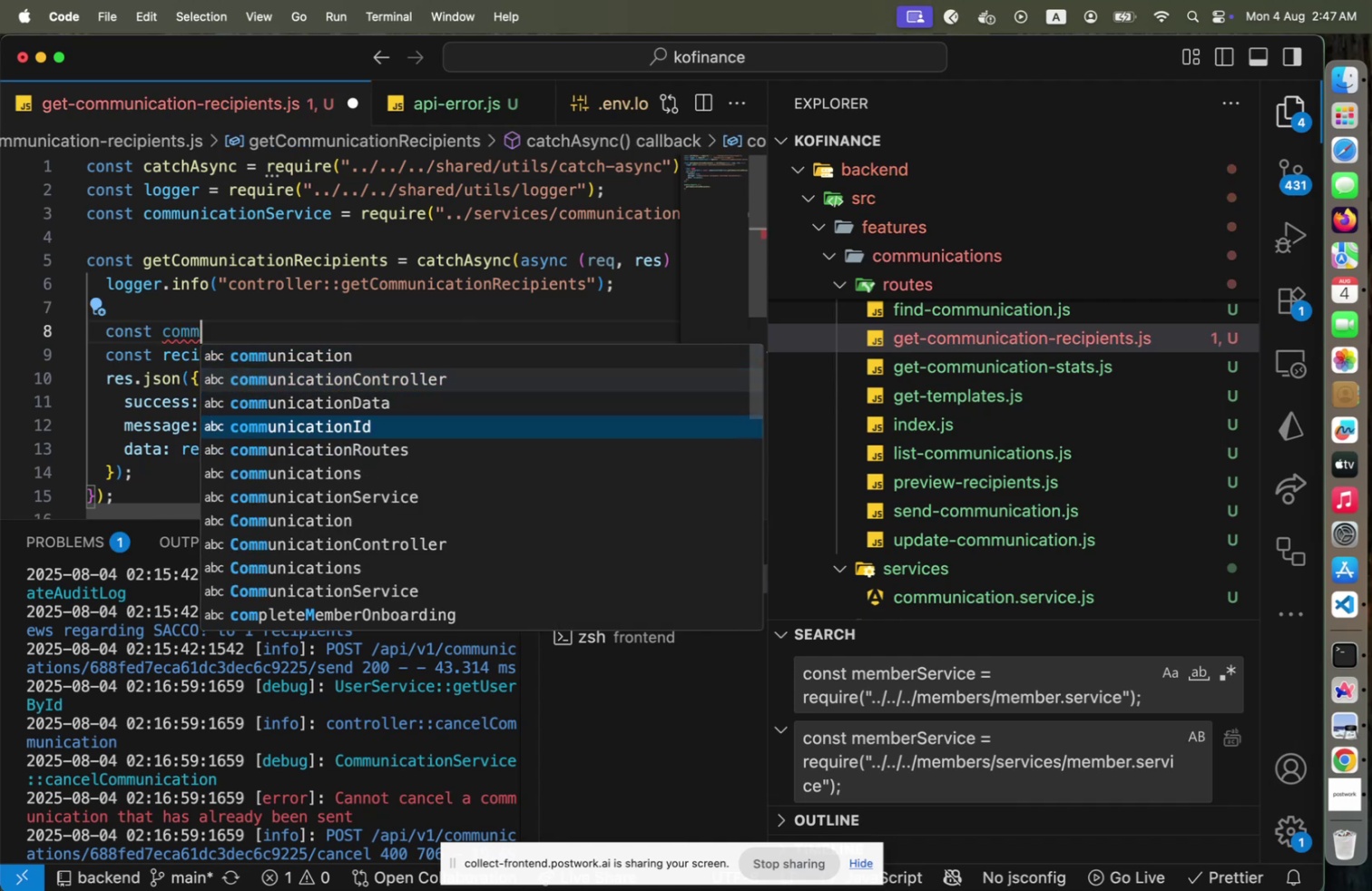 
key(Enter)
 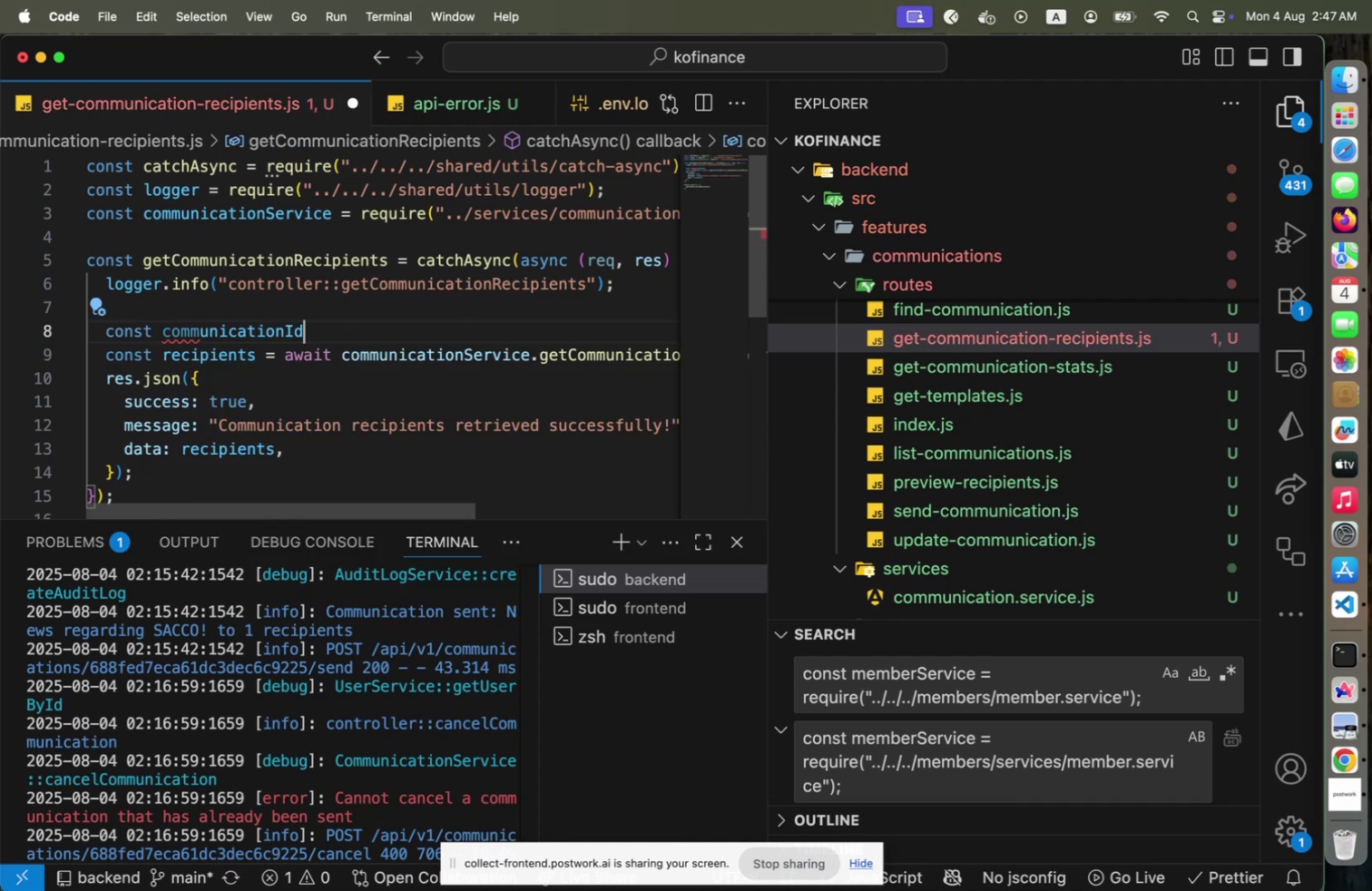 
type( = req.params.com)
 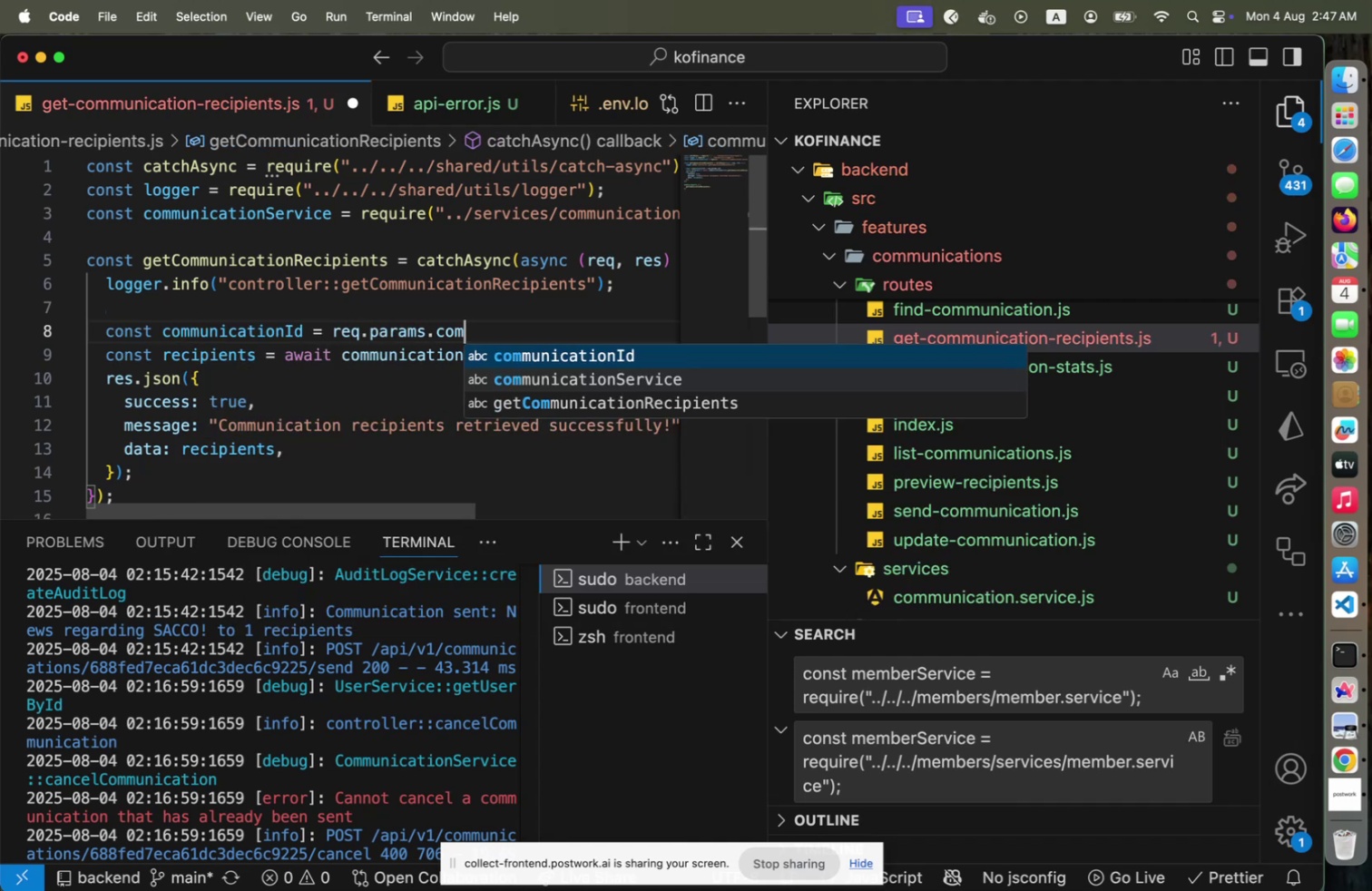 
key(Enter)
 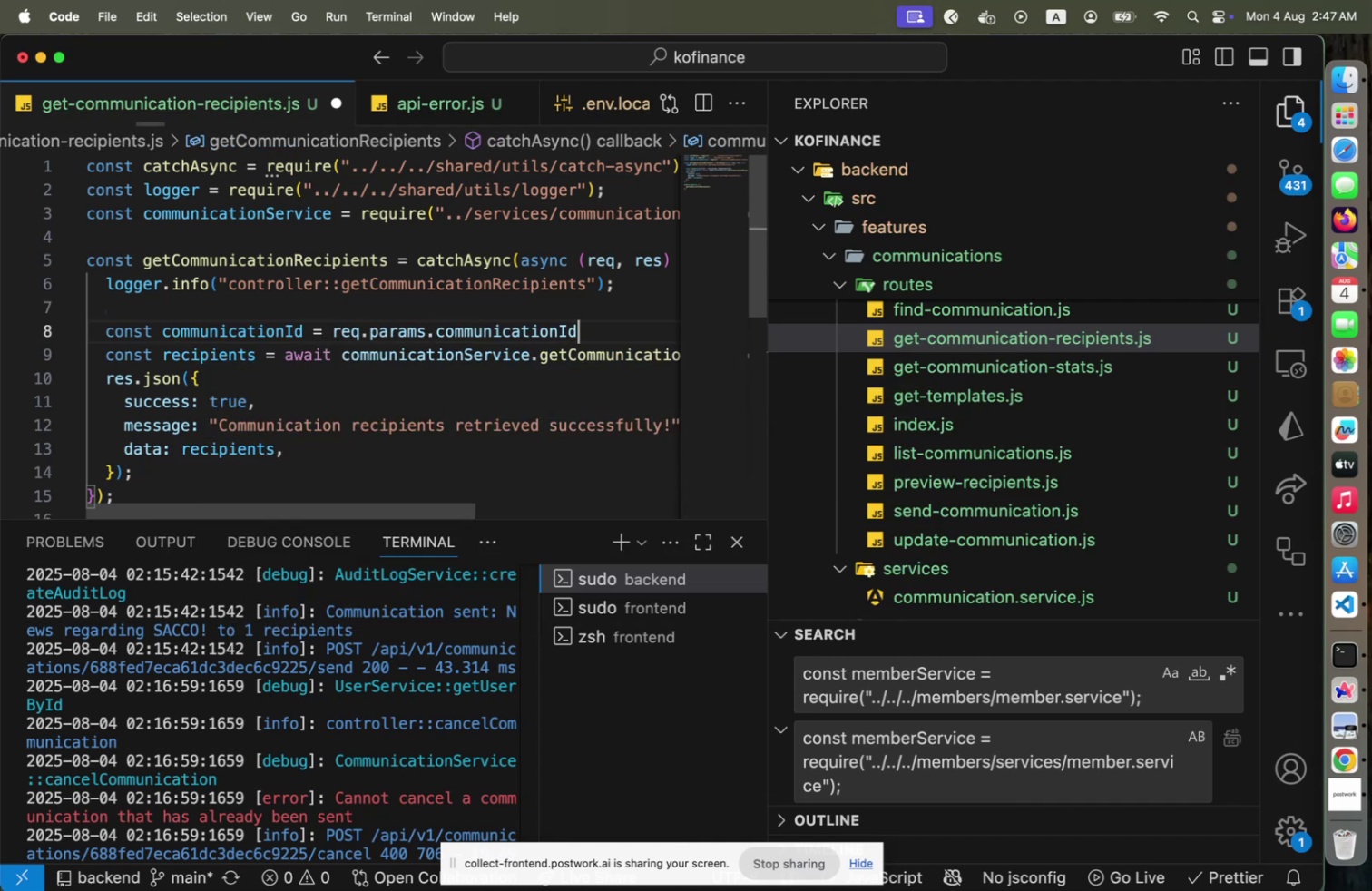 
key(Semicolon)
 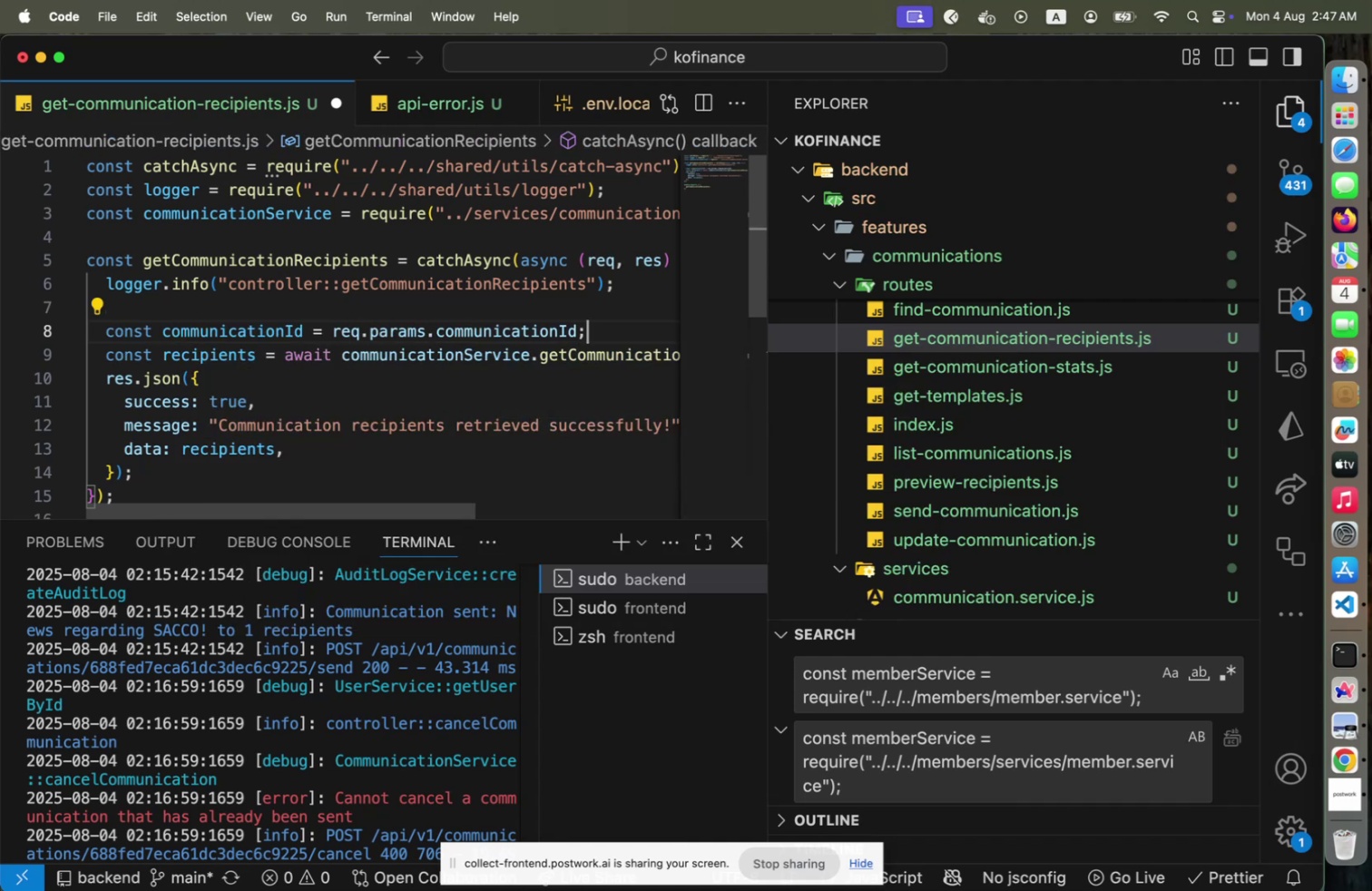 
key(ArrowDown)
 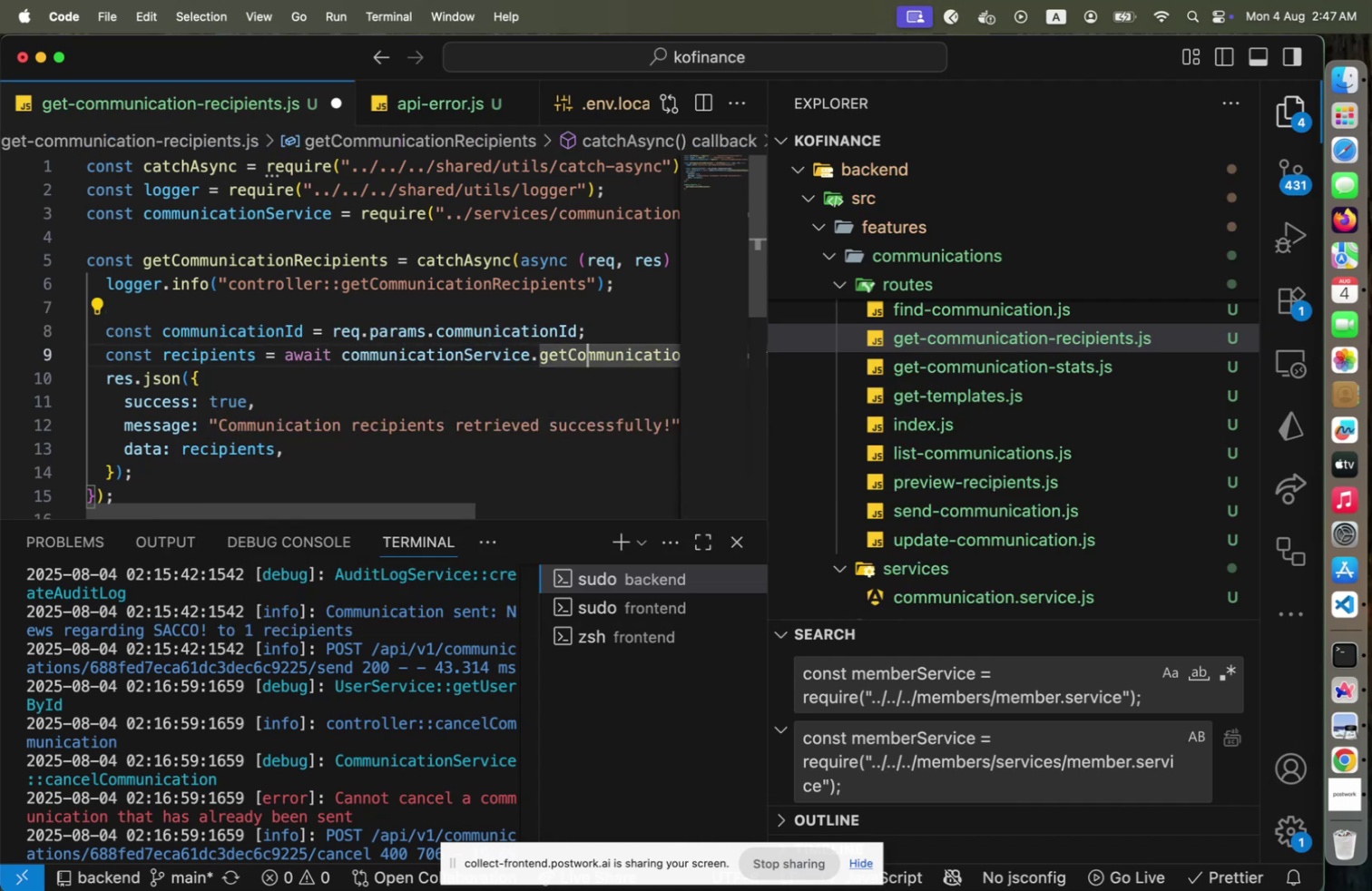 
key(End)
 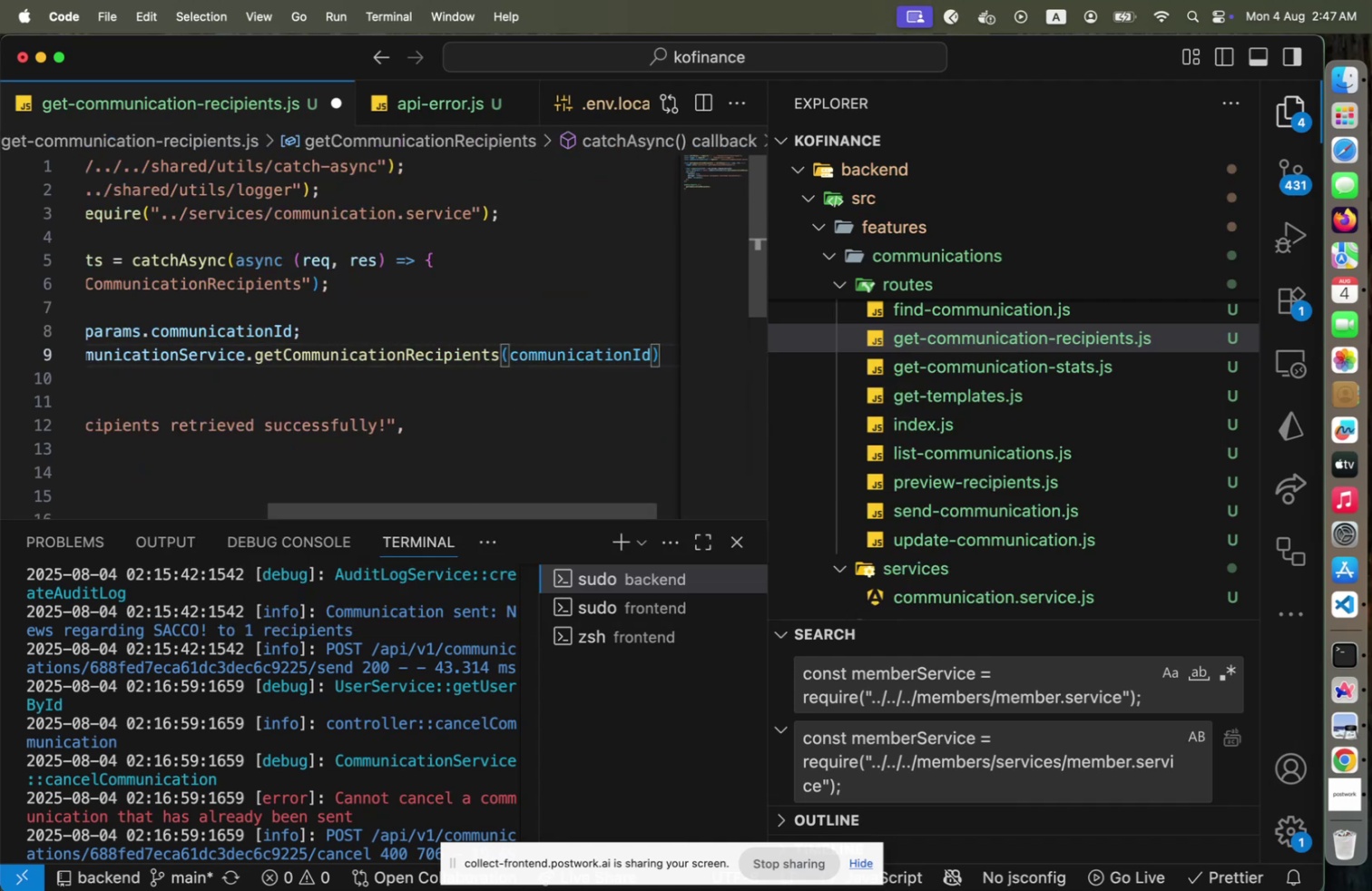 
key(Enter)
 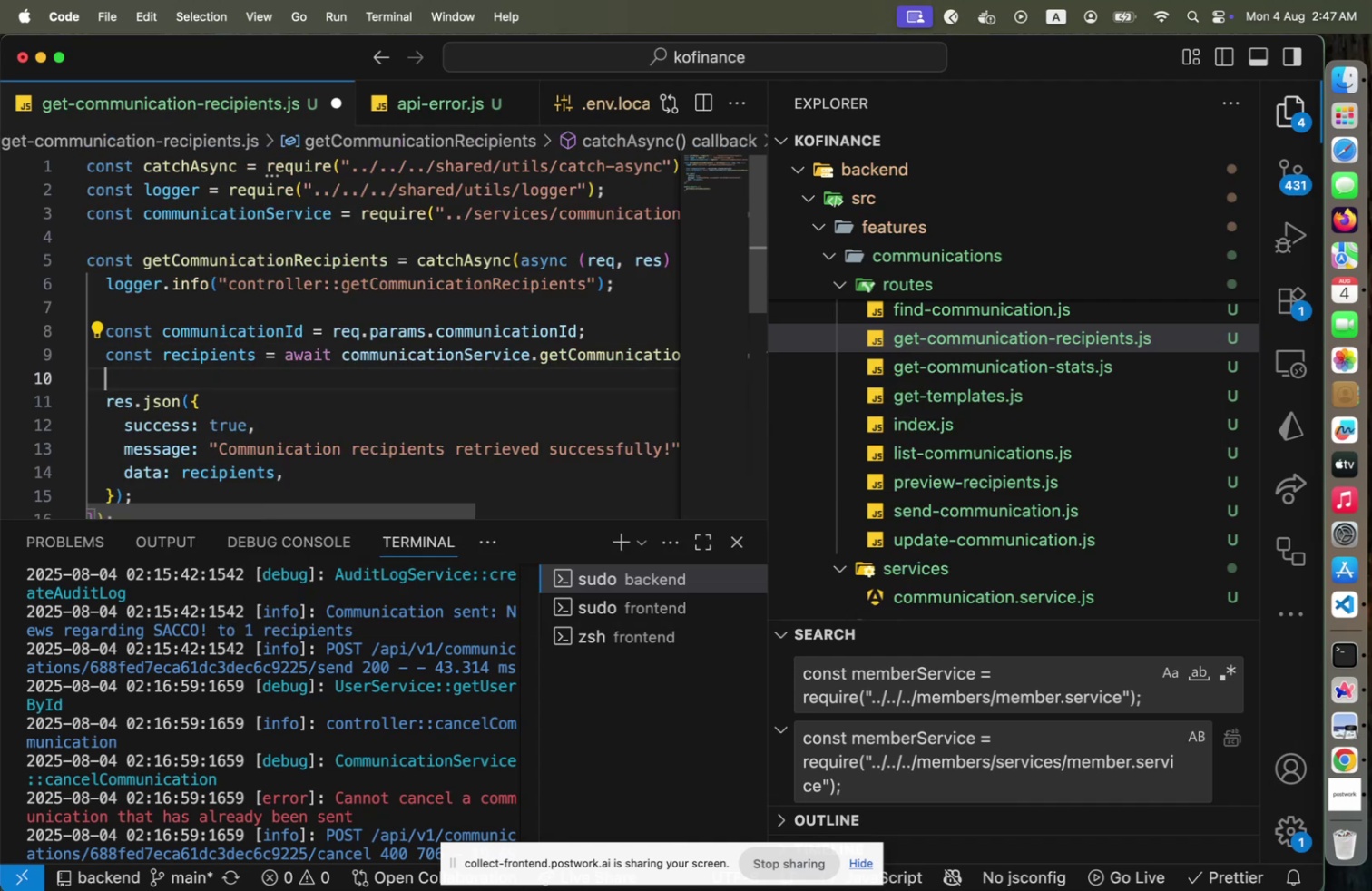 
key(Alt+Shift+F)
 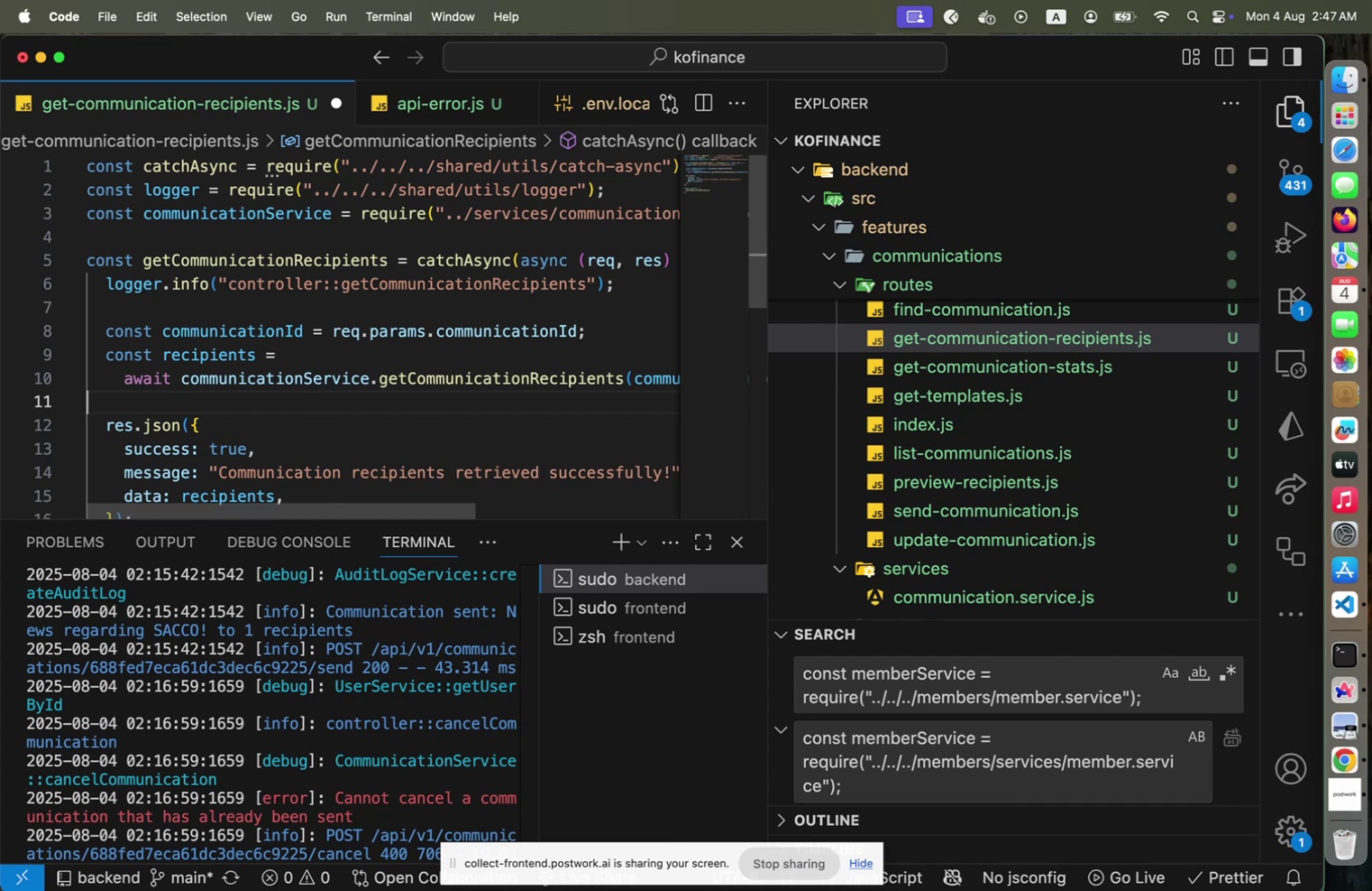 
key(Meta+S)
 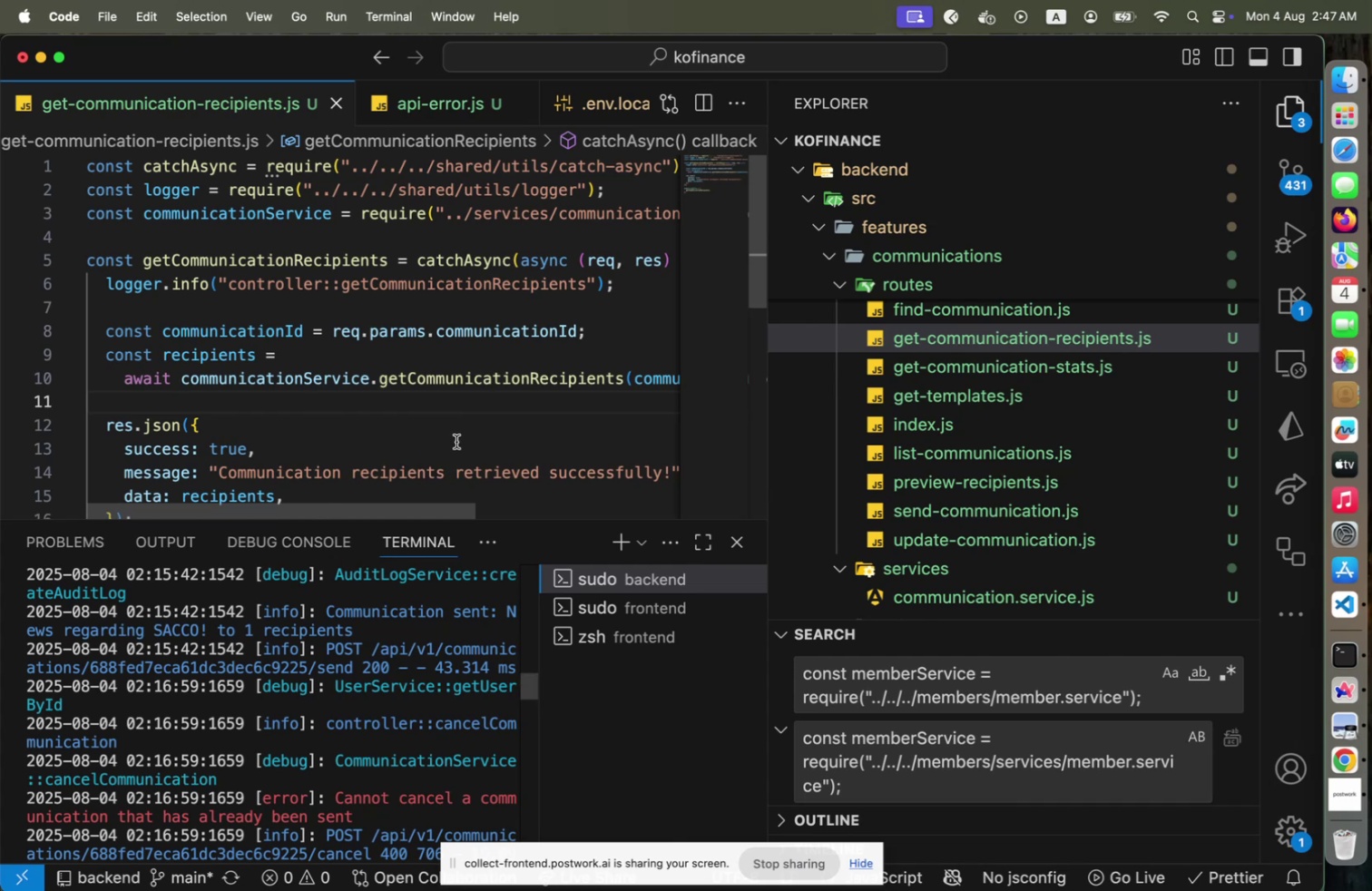 
hold_key(key=CommandLeft, duration=0.65)
left_click([491, 387])
 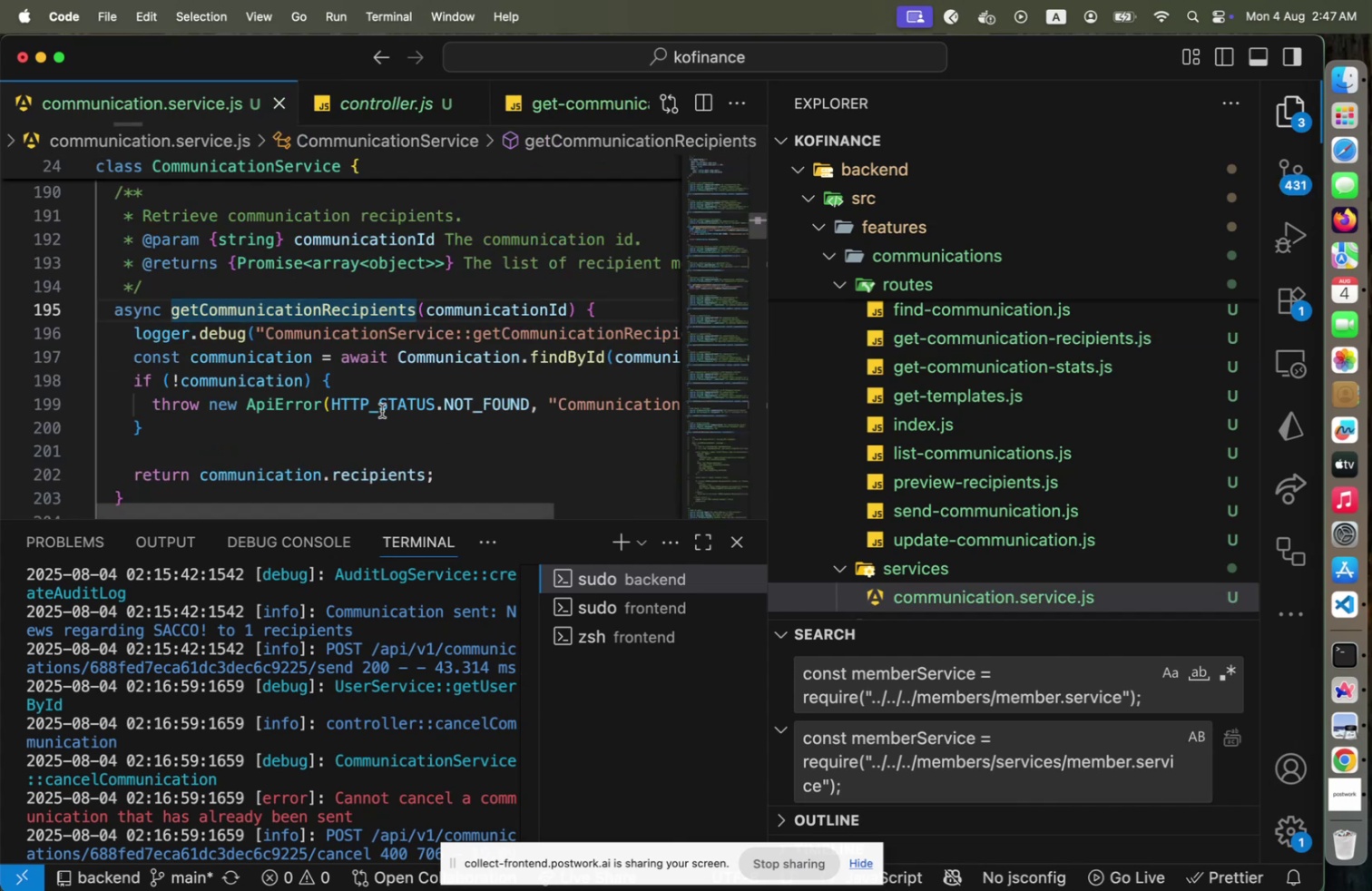 
scroll: coordinate [382, 410], scroll_direction: down, amount: 1.0
 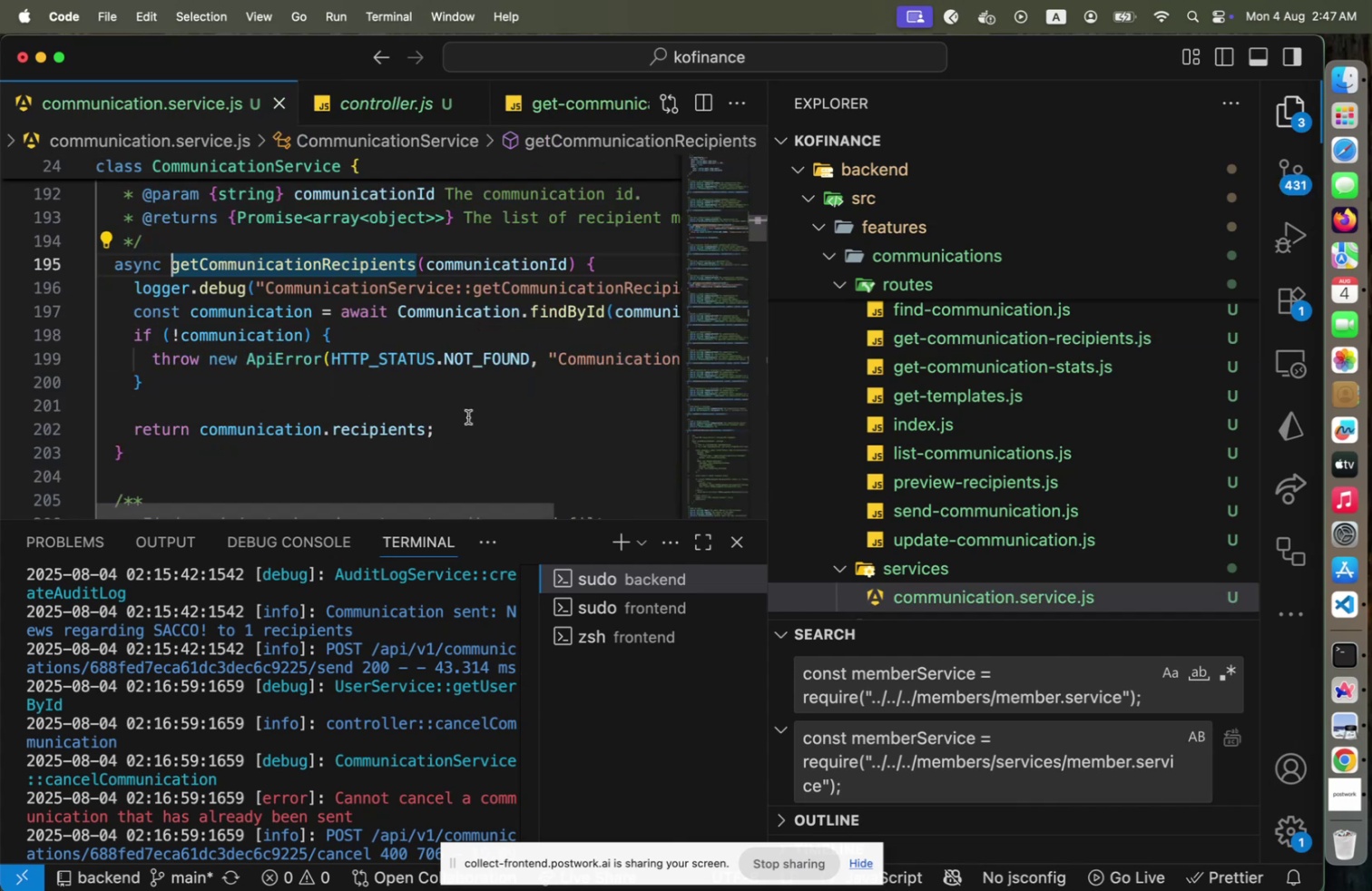 
left_click([379, 437])
 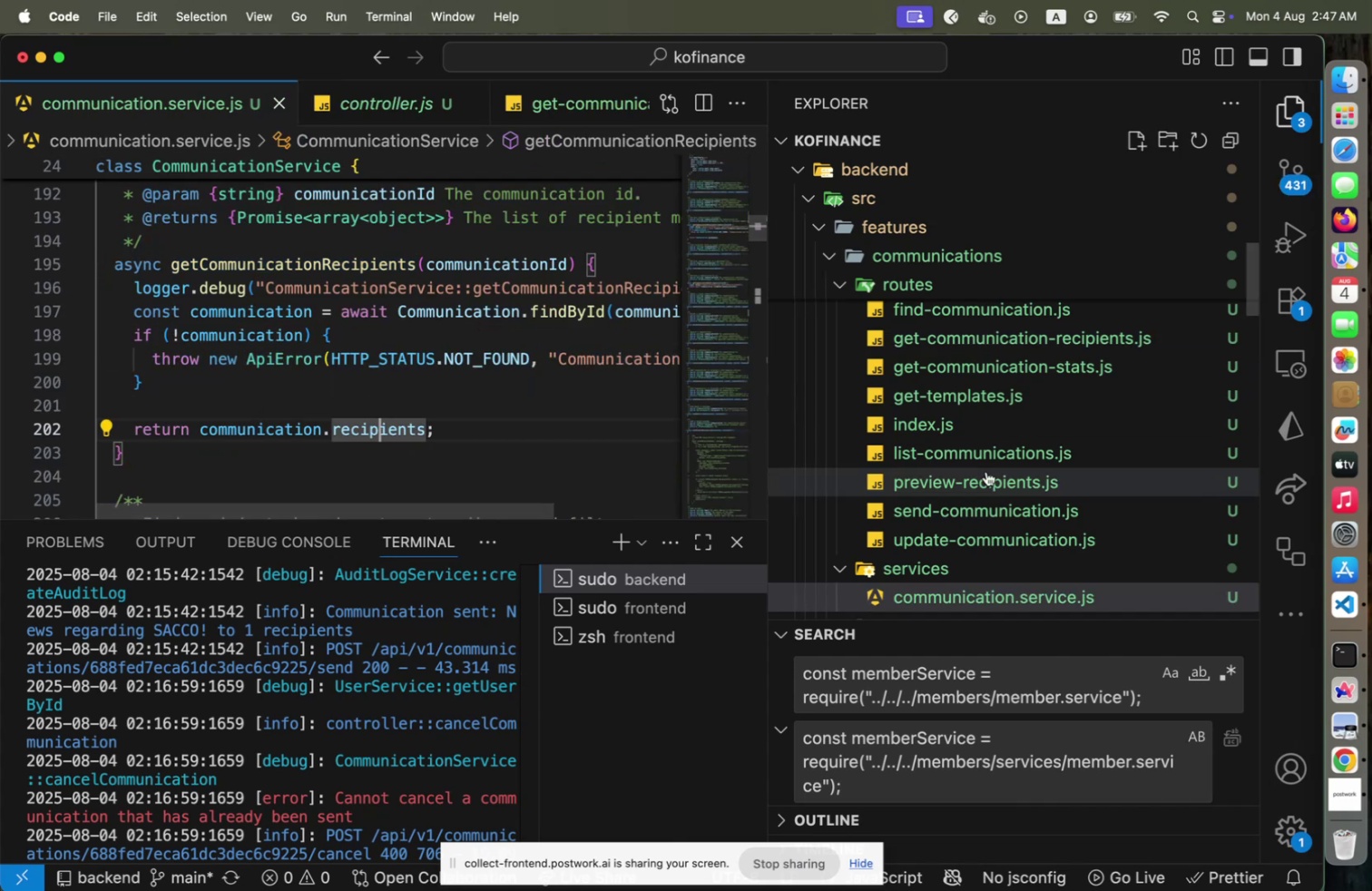 
mouse_move([985, 486])
 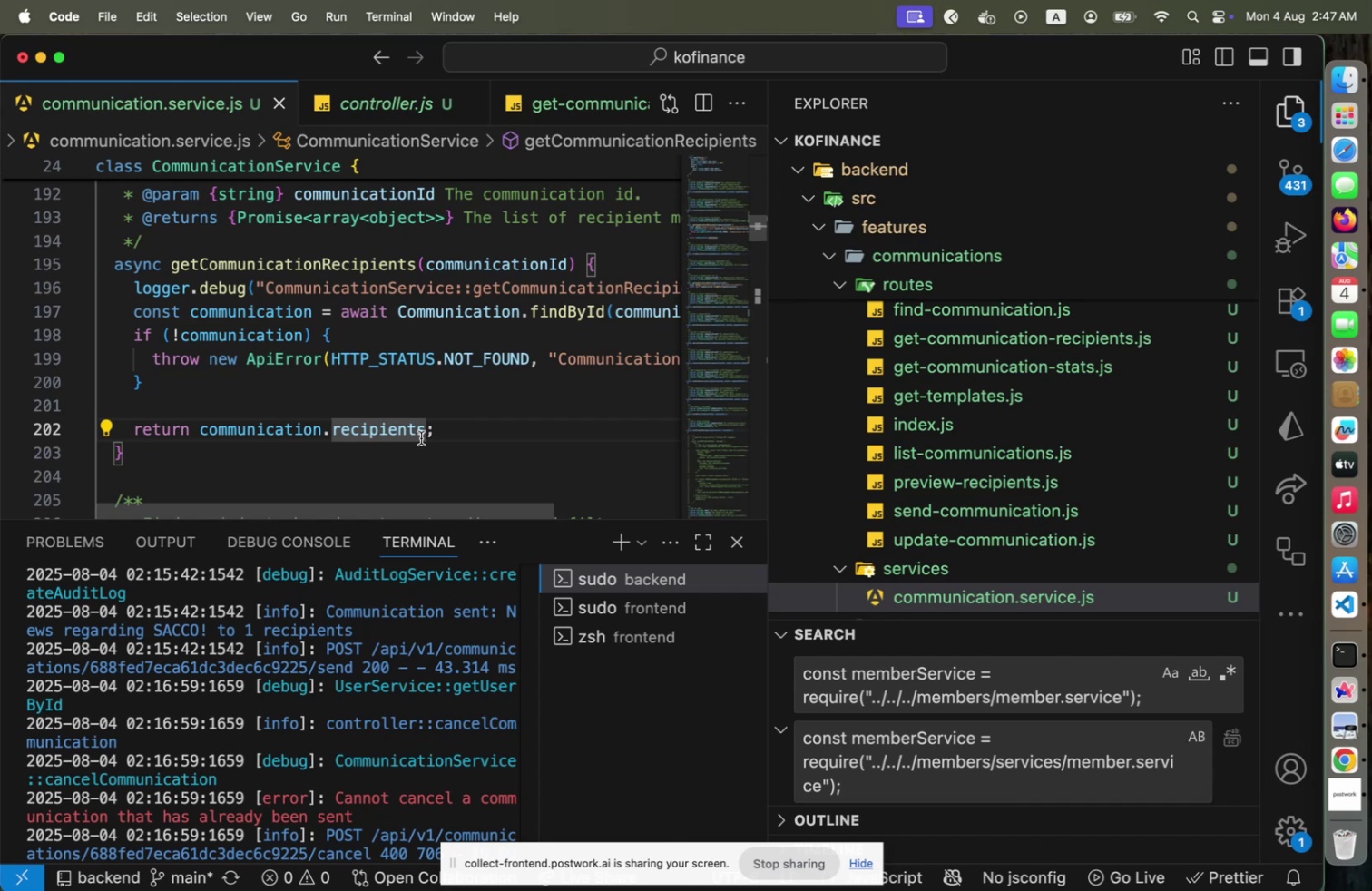 
key(ArrowRight)
 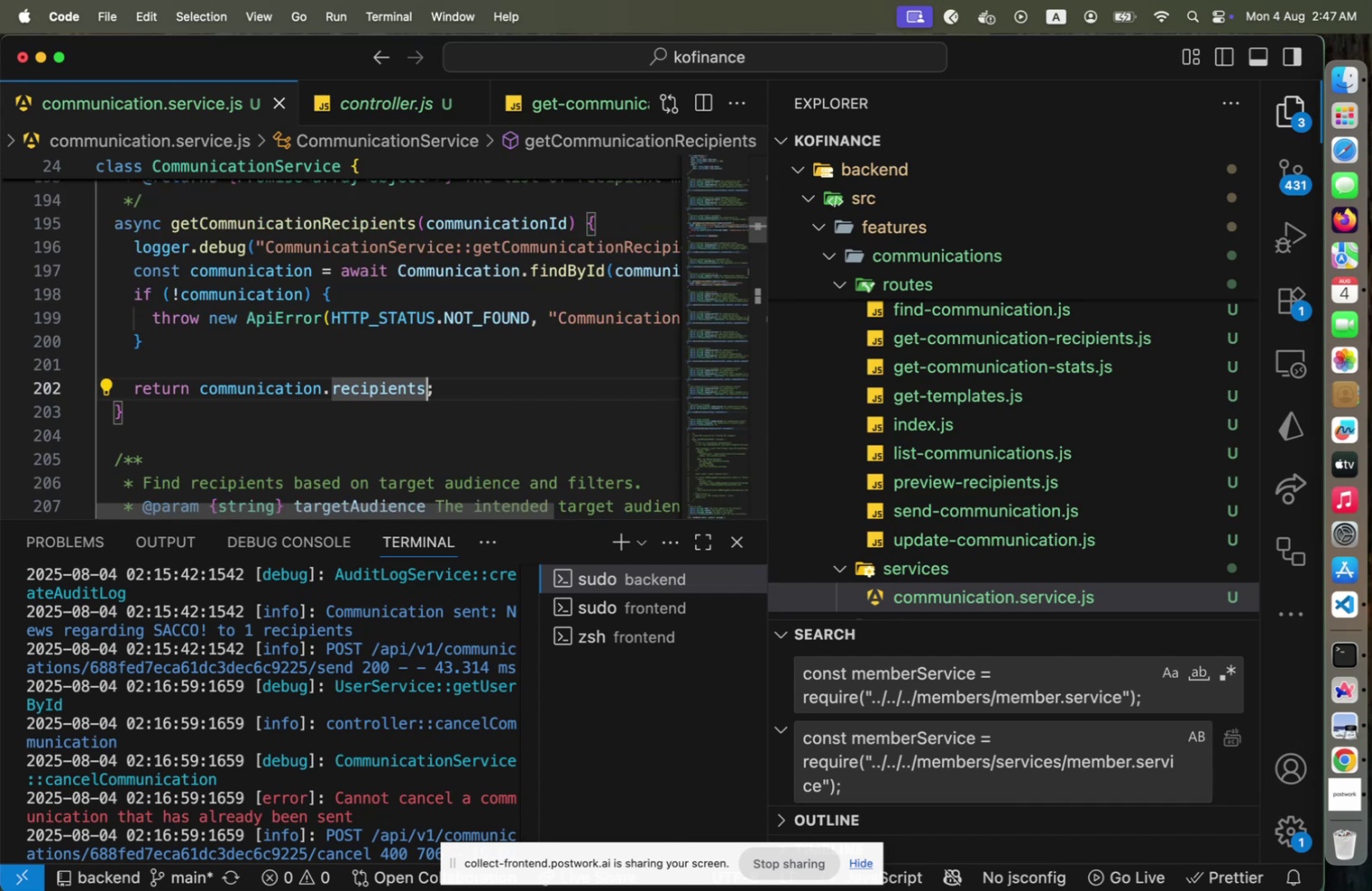 
key(Period)
 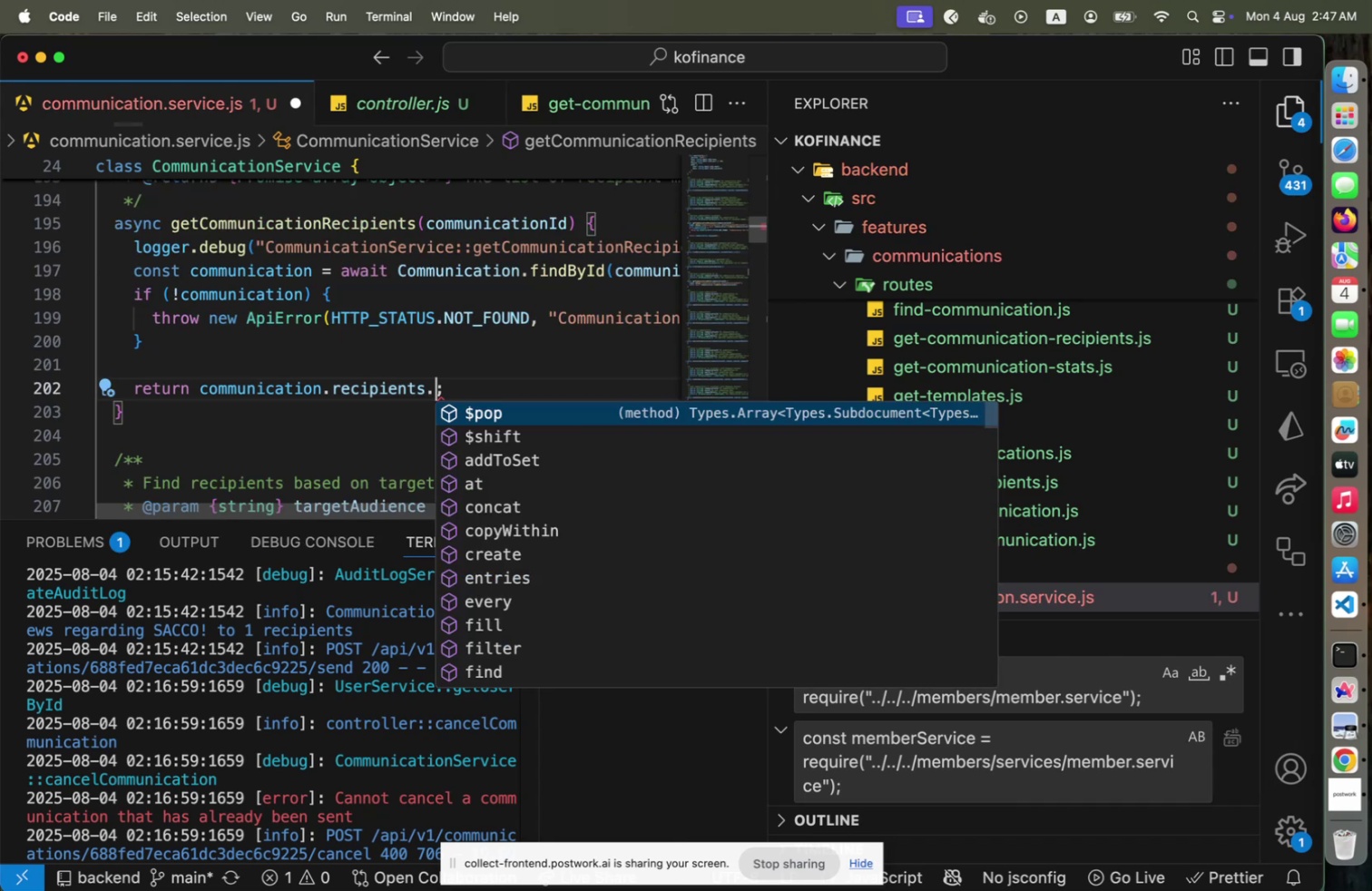 
key(Backslash)
 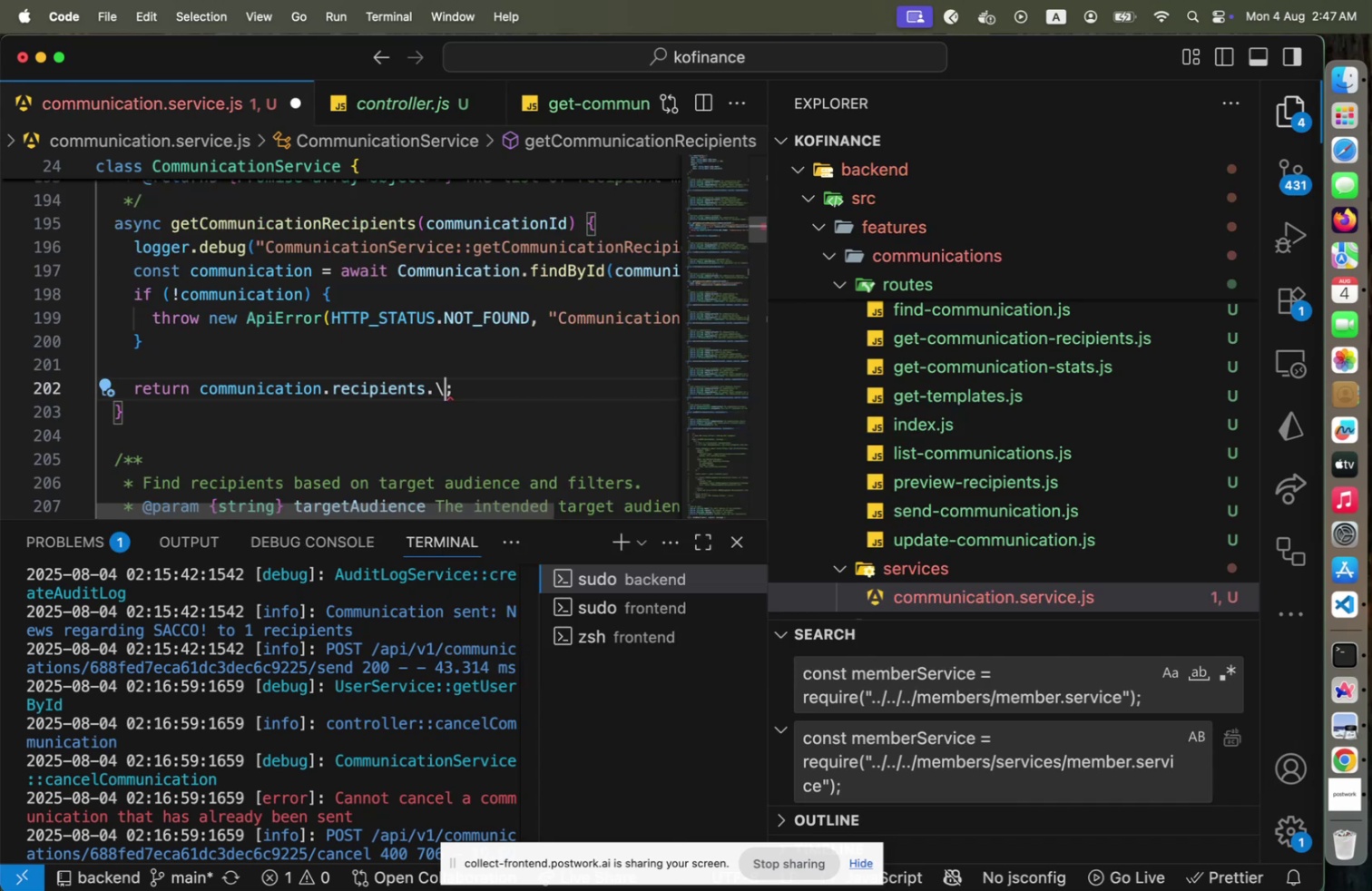 
key(Backspace)
 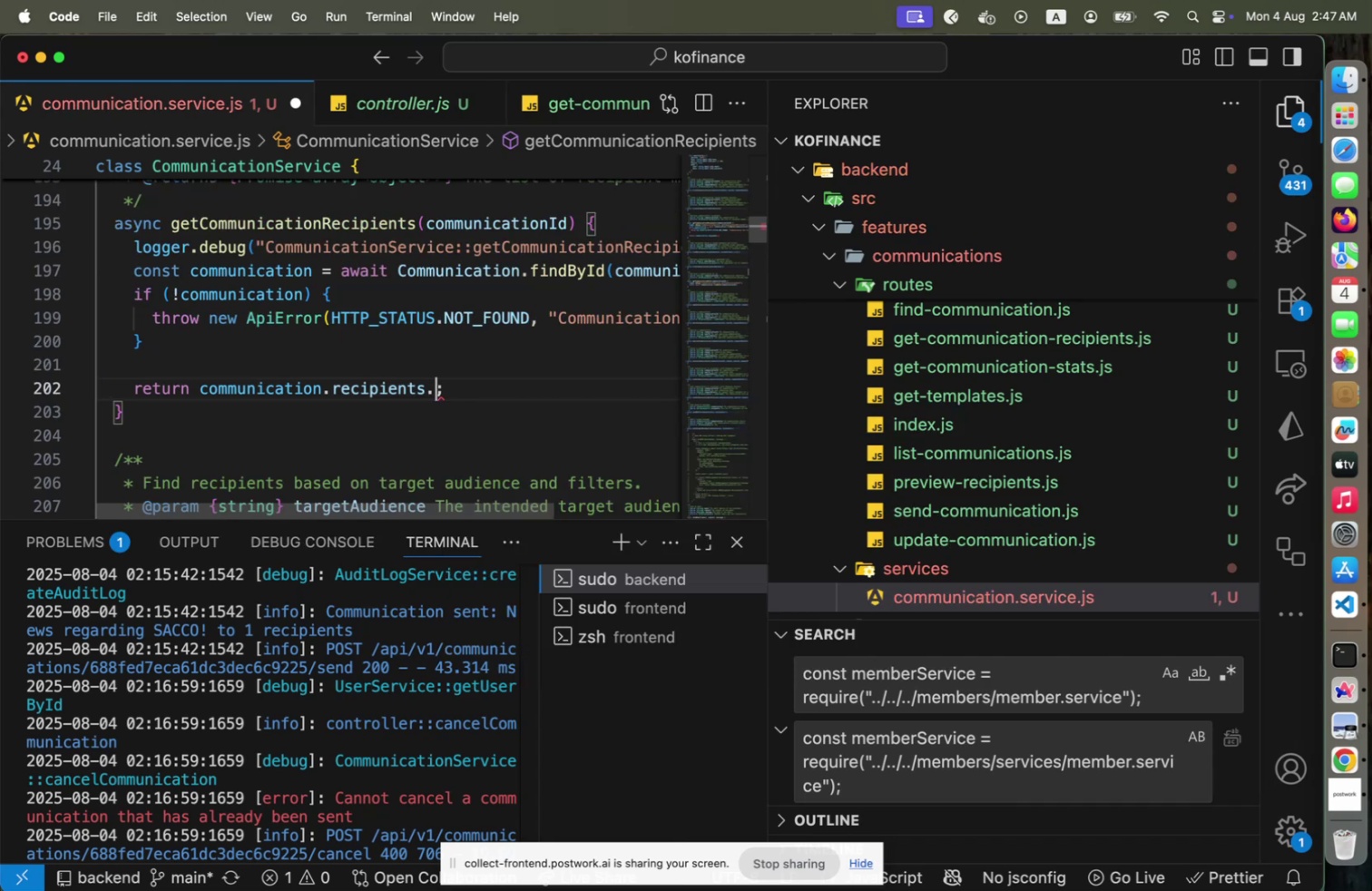 
key(Backspace)
 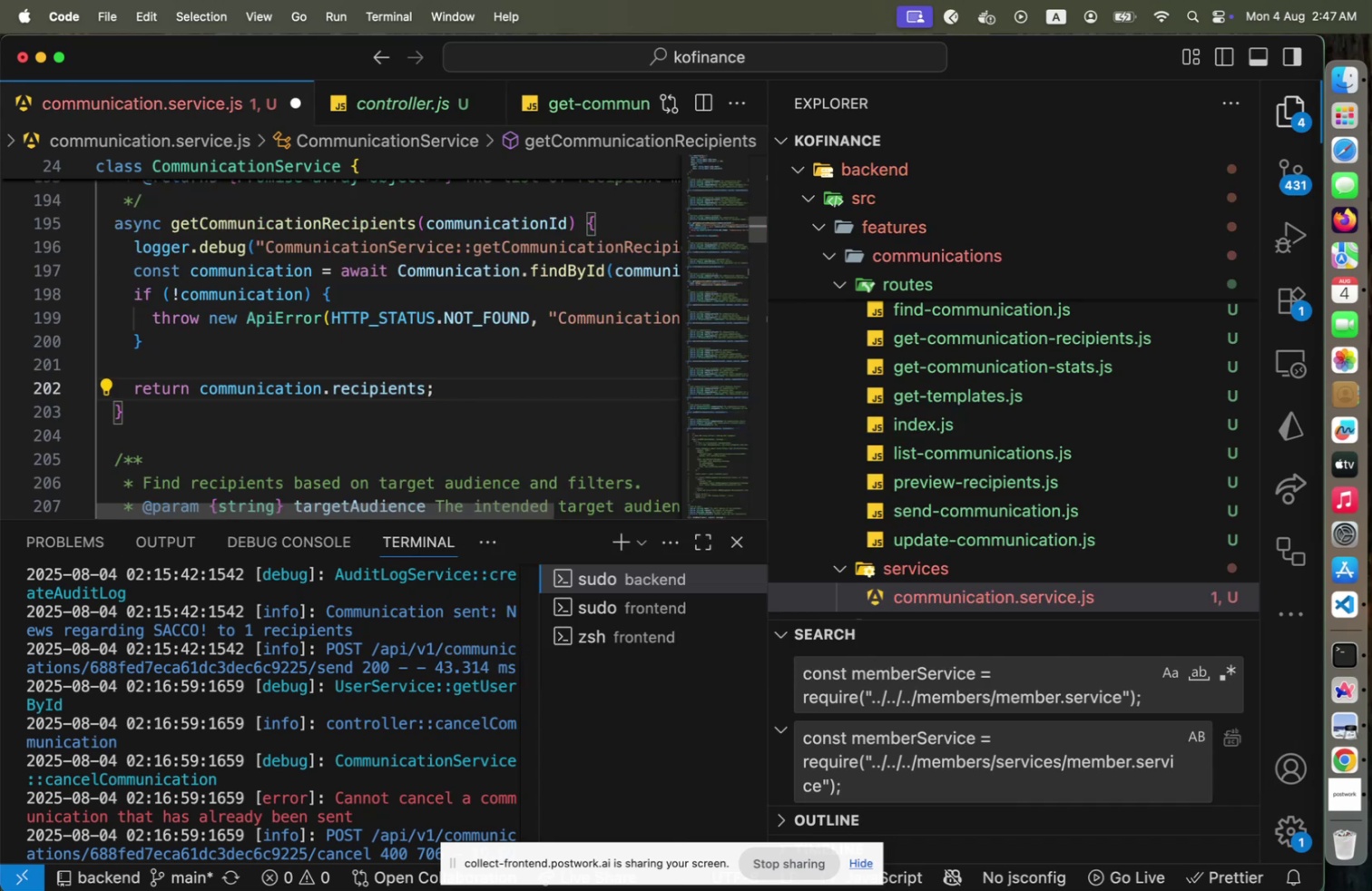 
key(Meta+CommandLeft)
 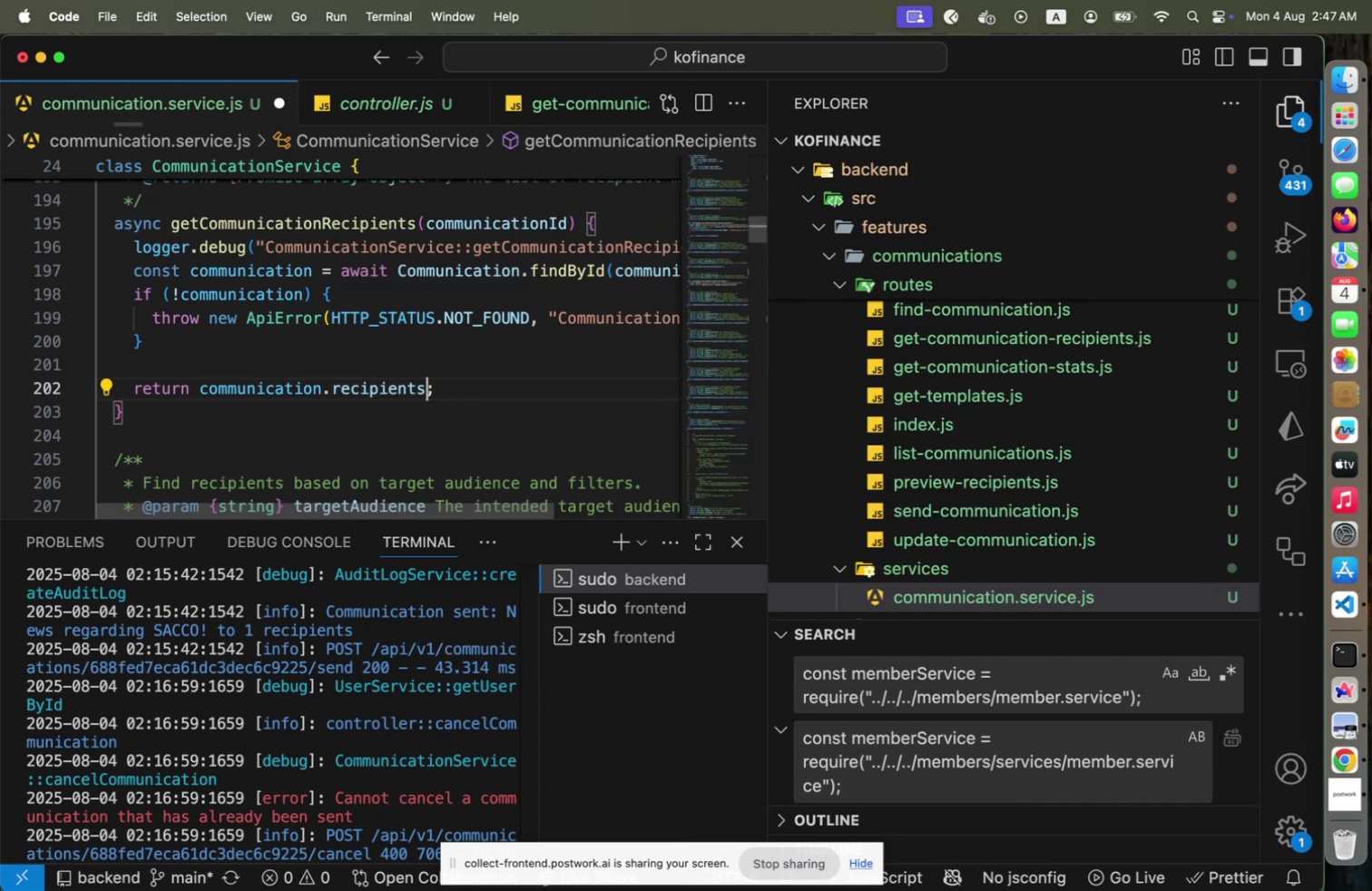 
key(Meta+S)
 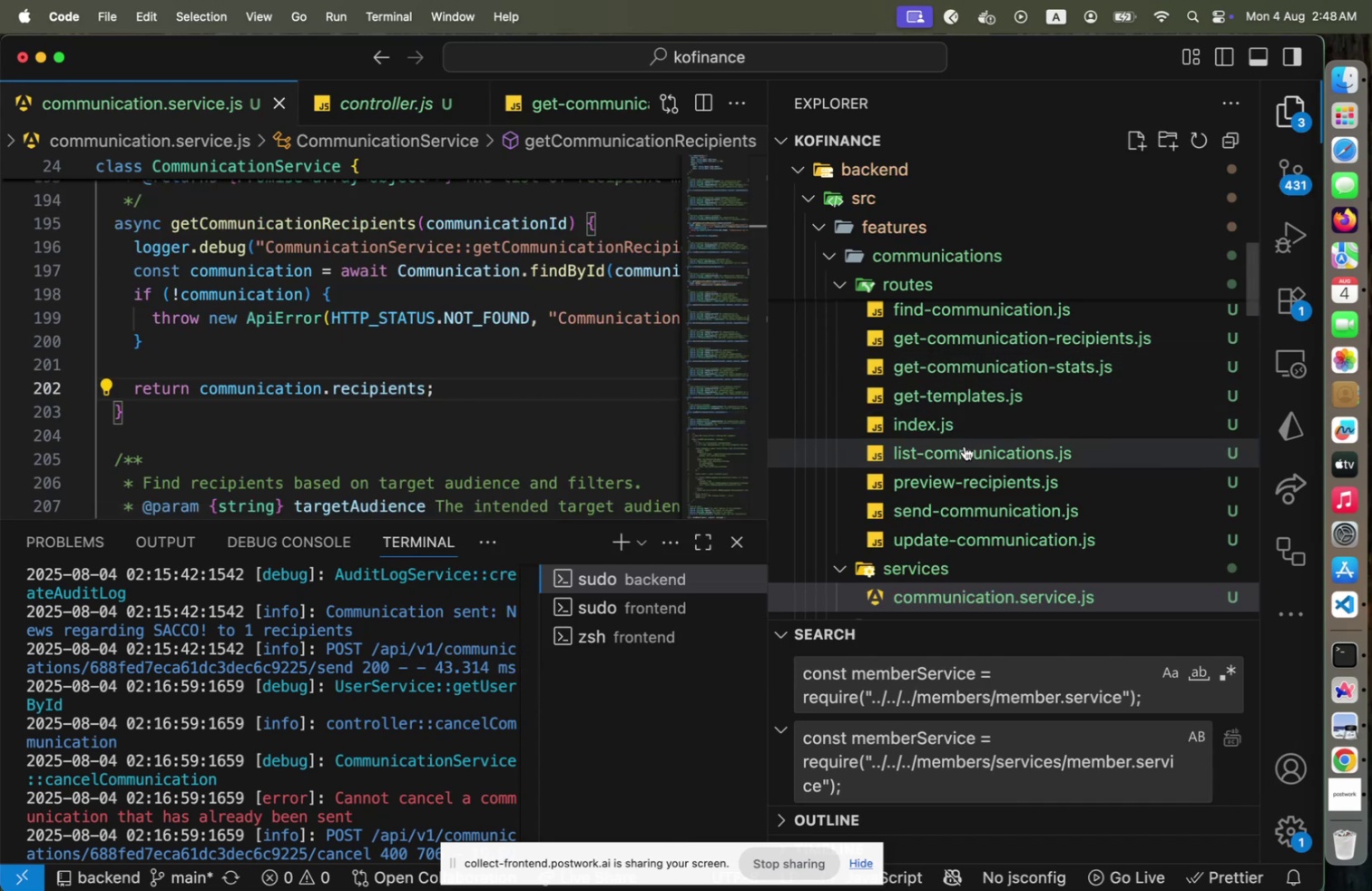 
left_click([953, 421])
 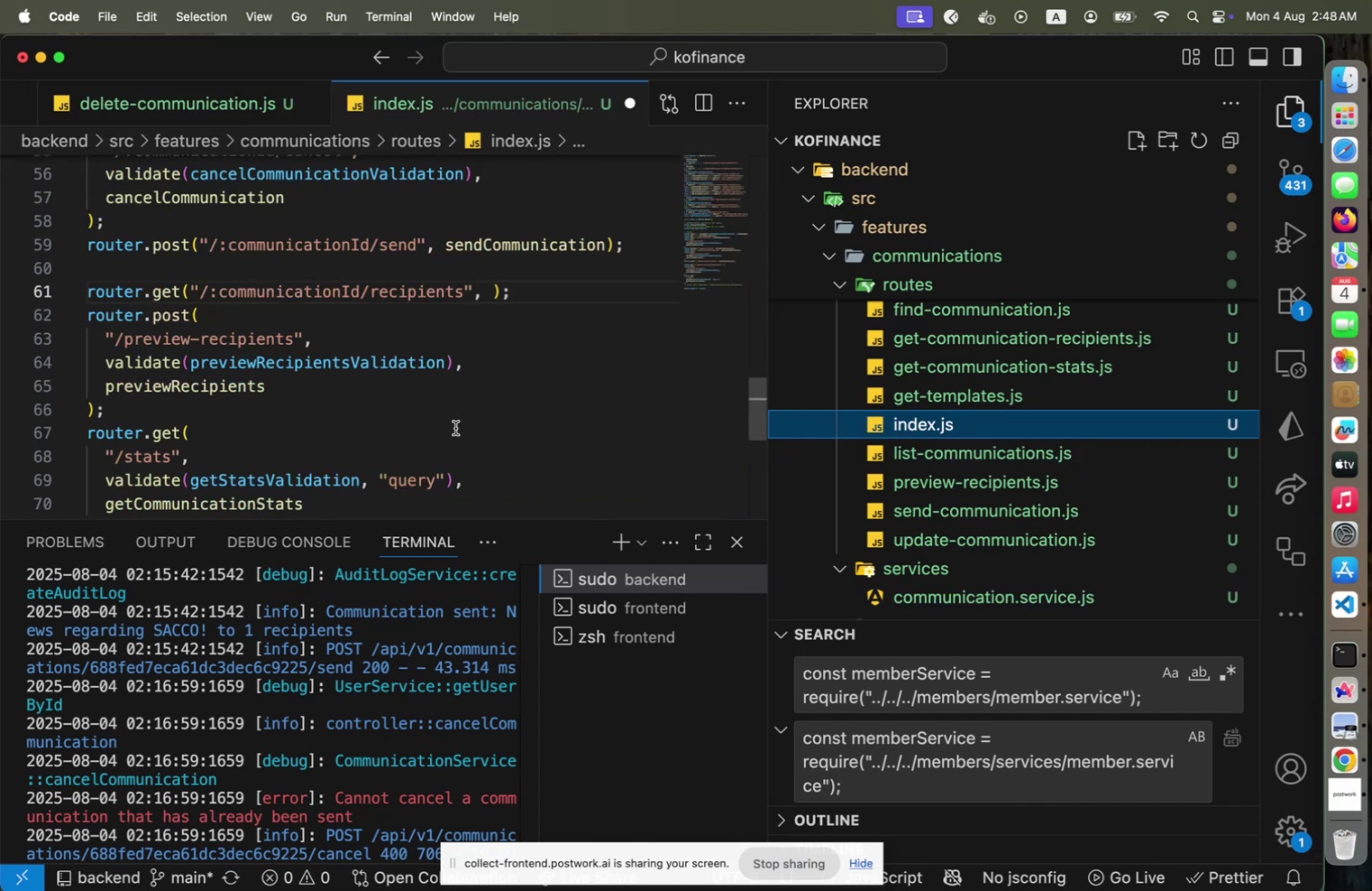 
scroll: coordinate [456, 428], scroll_direction: up, amount: 2.0
 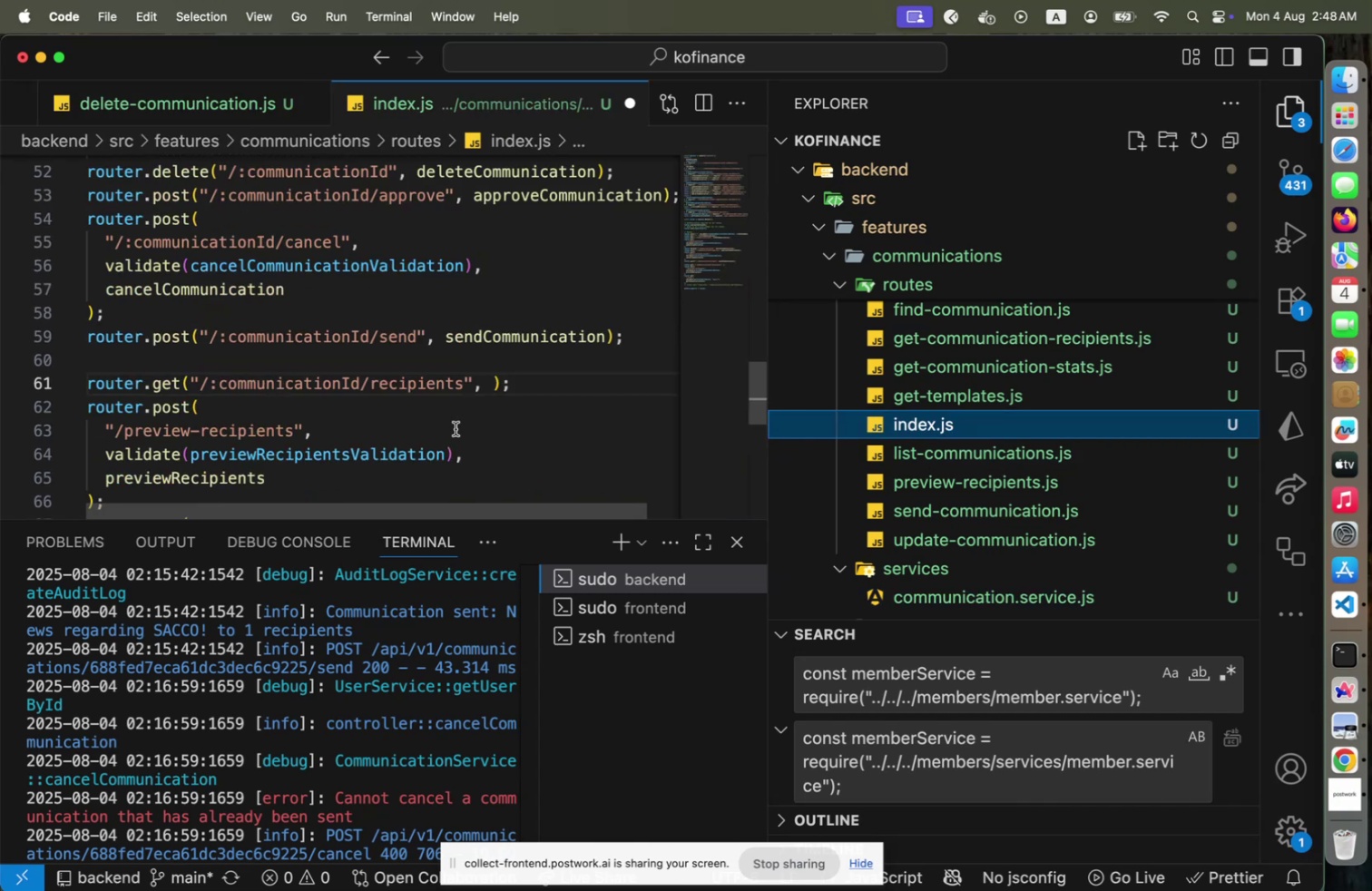 
scroll: coordinate [456, 428], scroll_direction: down, amount: 3.0
 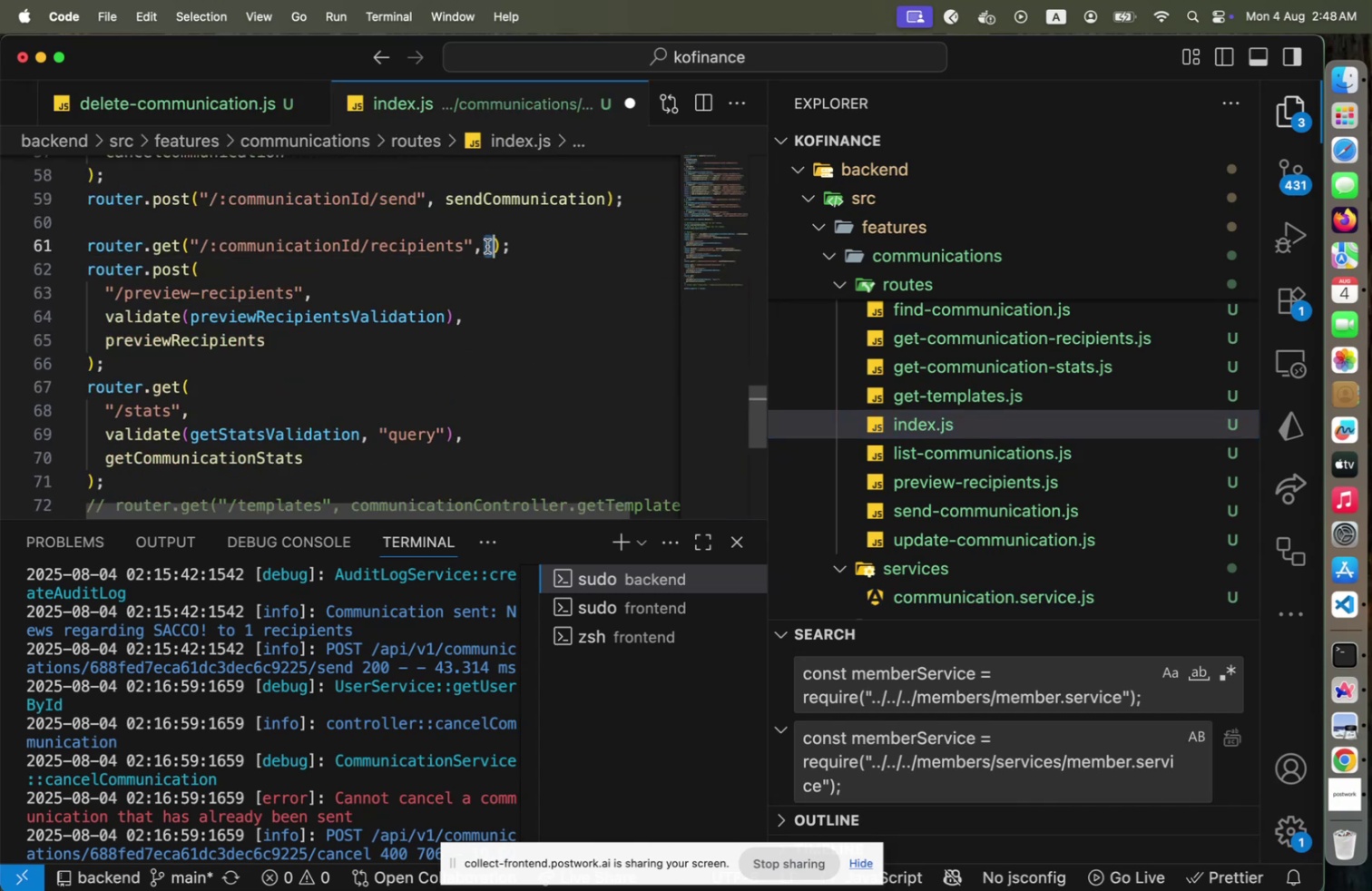 
key(ArrowRight)
 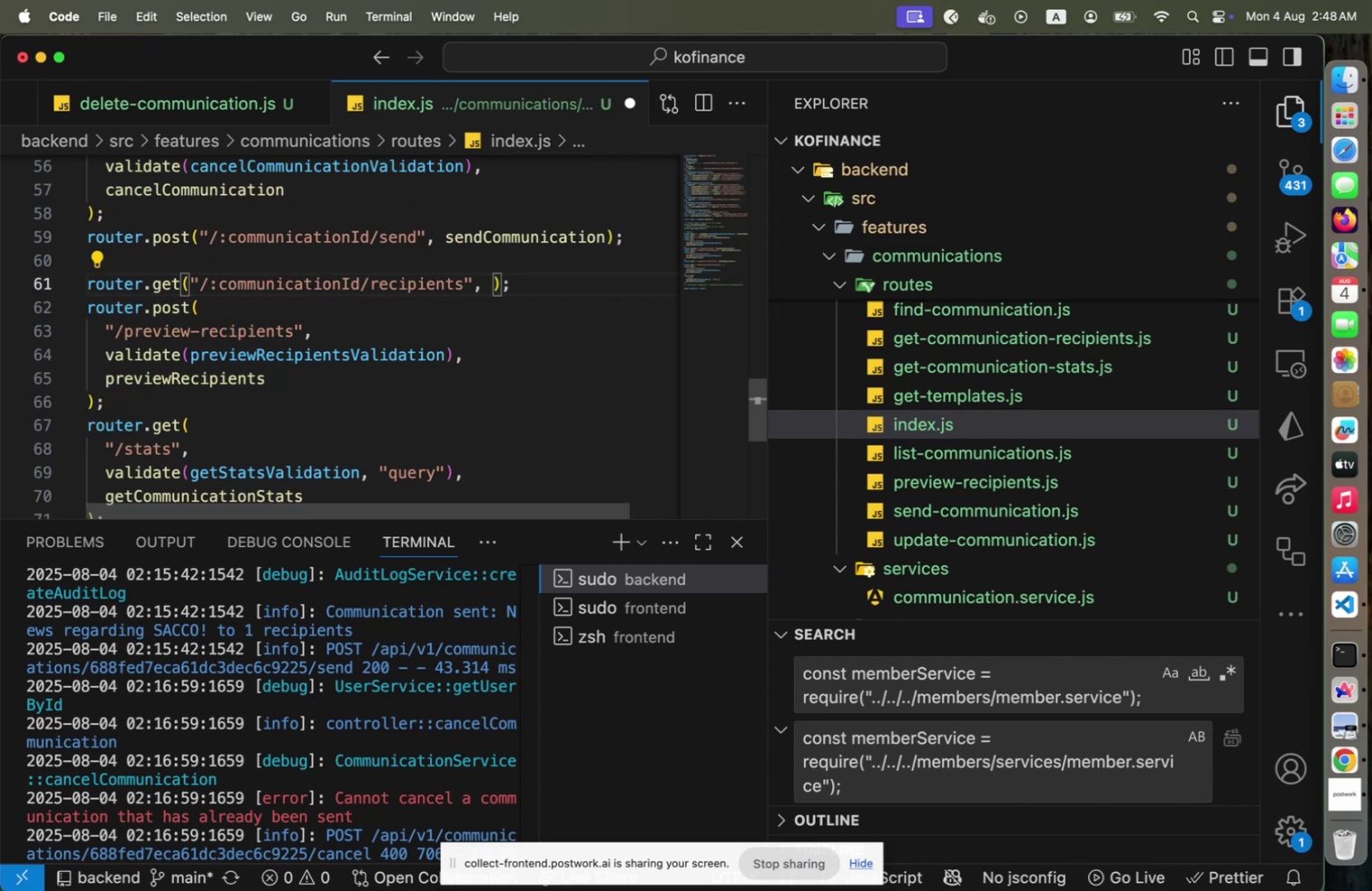 
type(getCOM)
 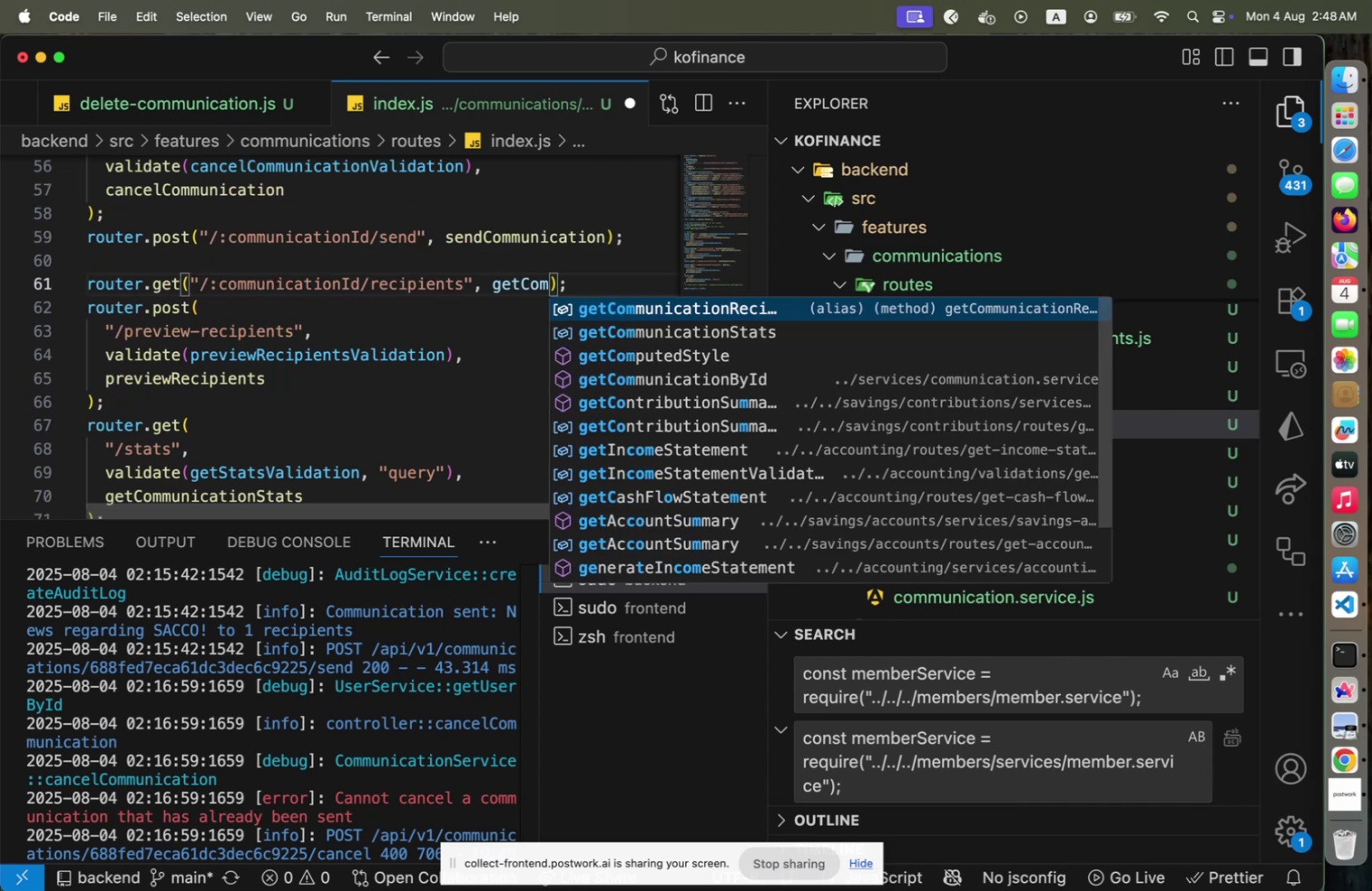 
key(Shift+ArrowDown)
 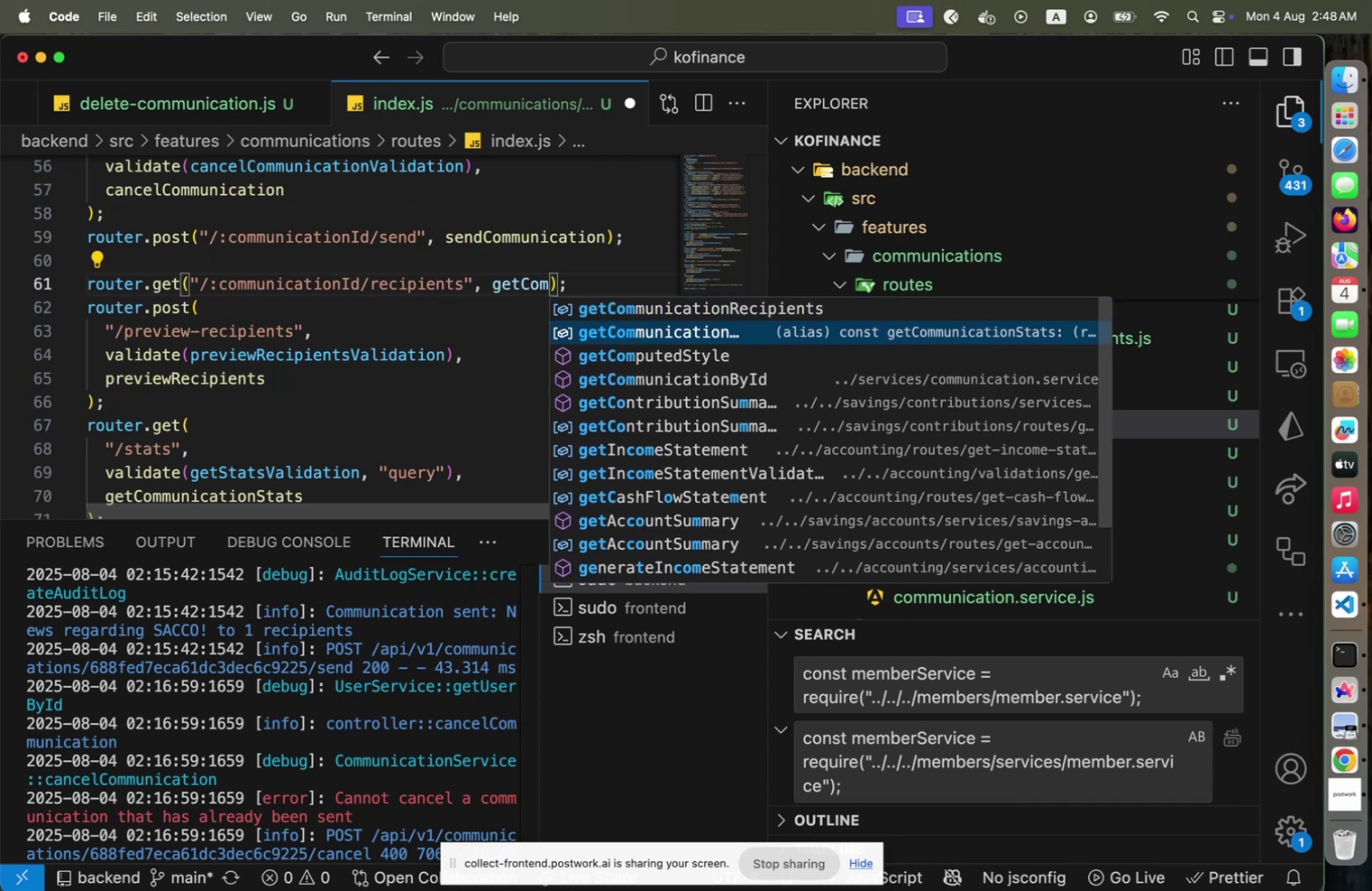 
key(Shift+ArrowUp)
 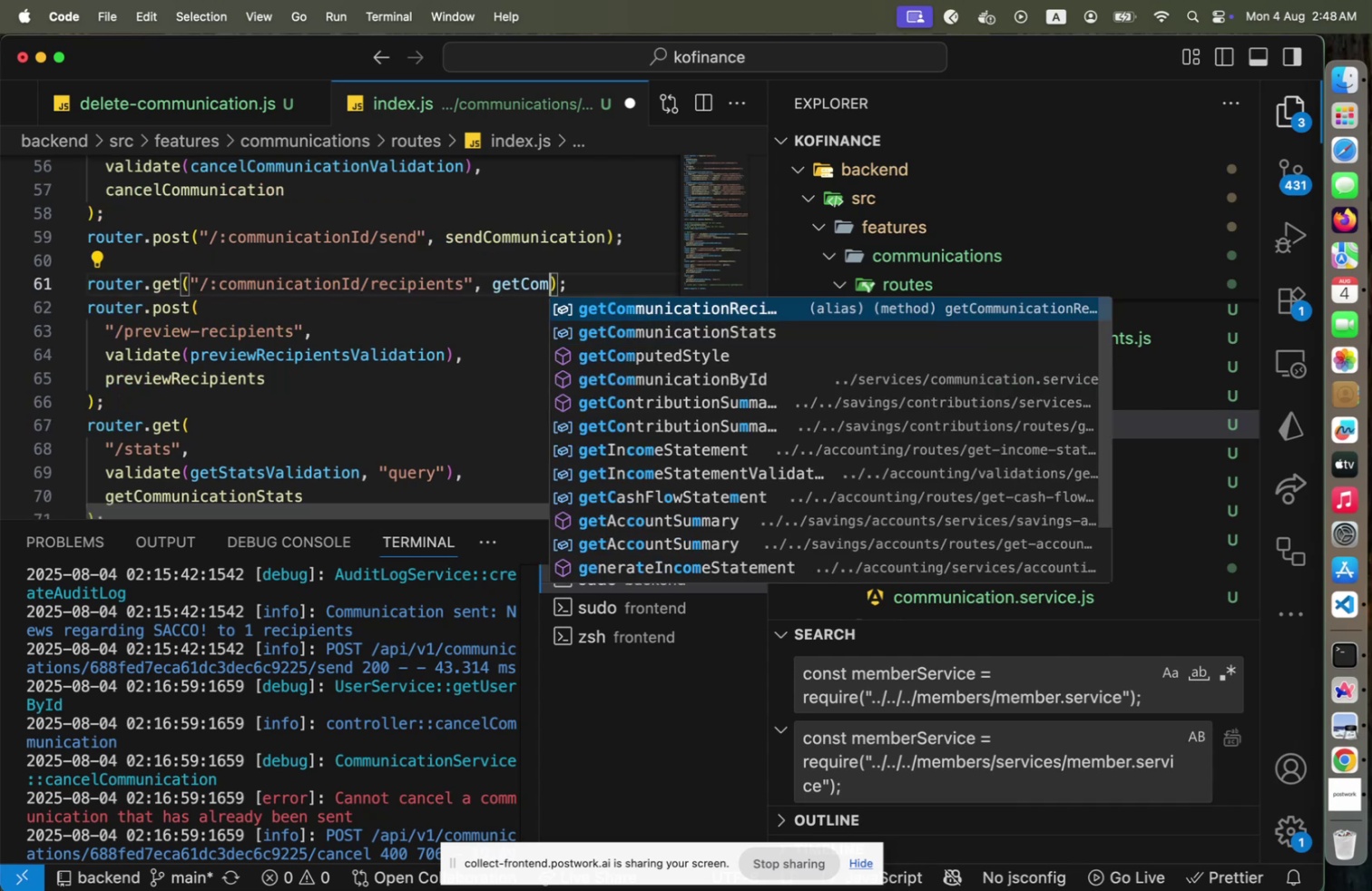 
key(Shift+Enter)
 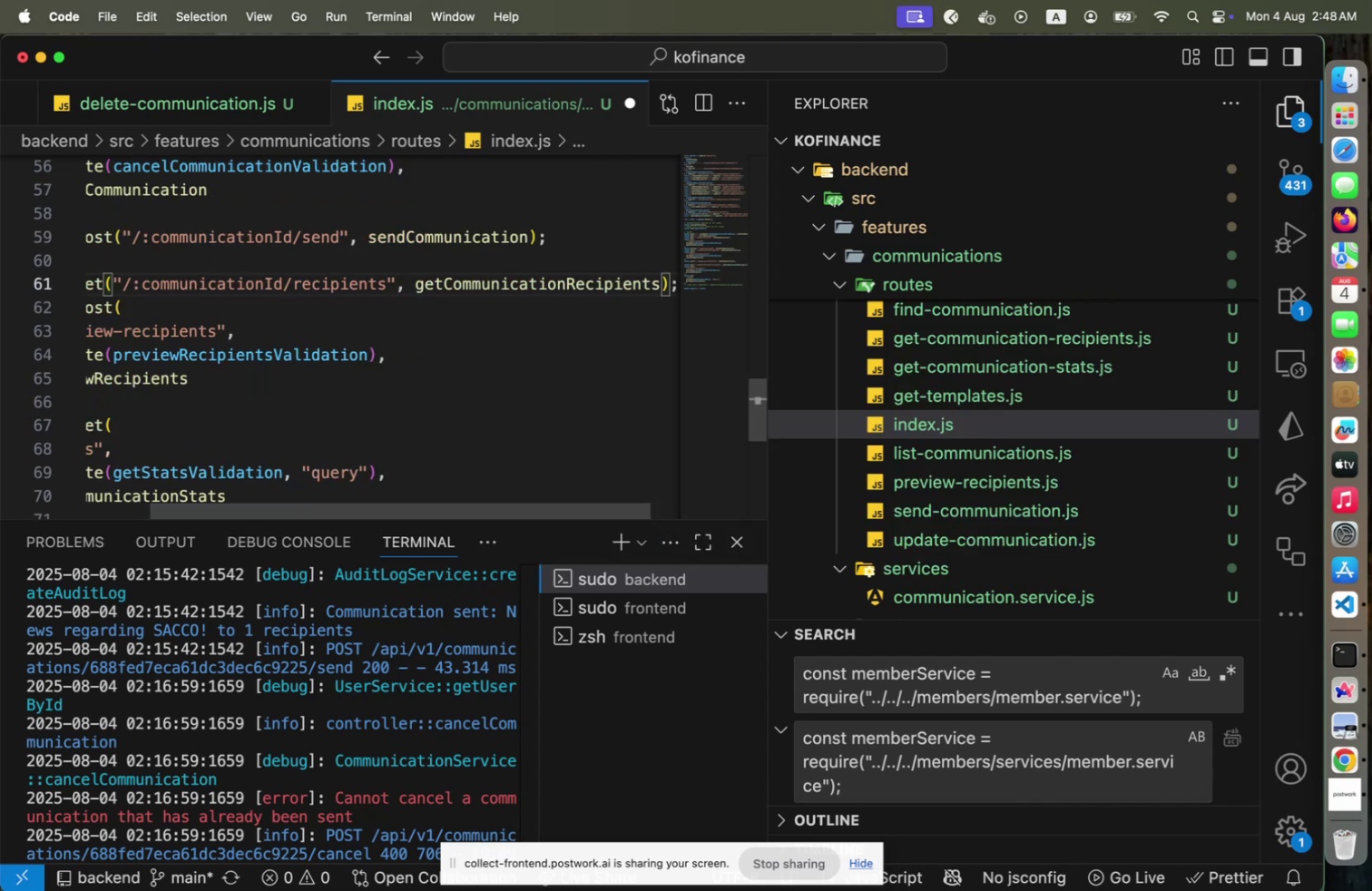 
key(Alt+Shift+F)
 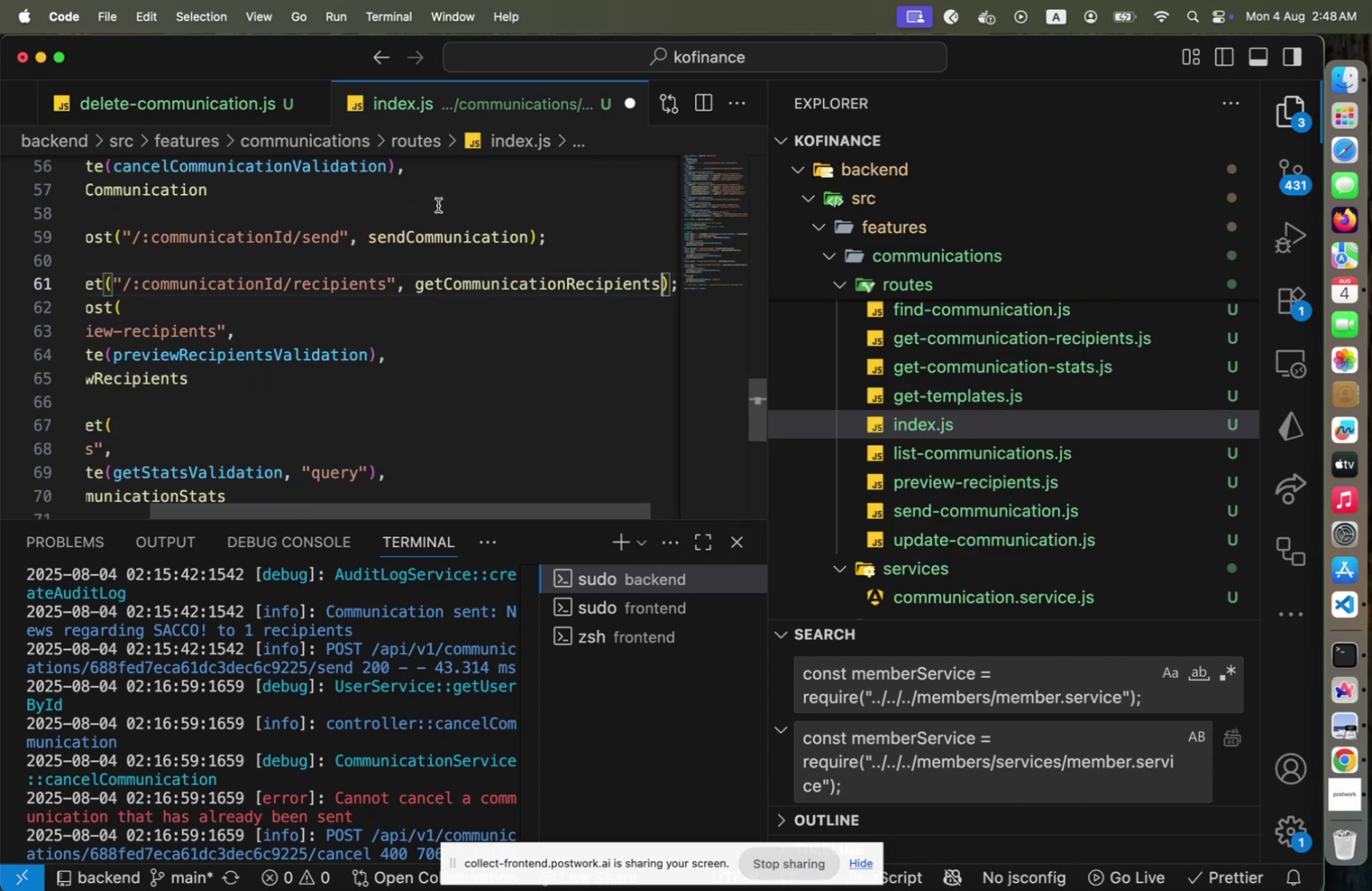 
scroll: coordinate [272, 212], scroll_direction: up, amount: 34.0
 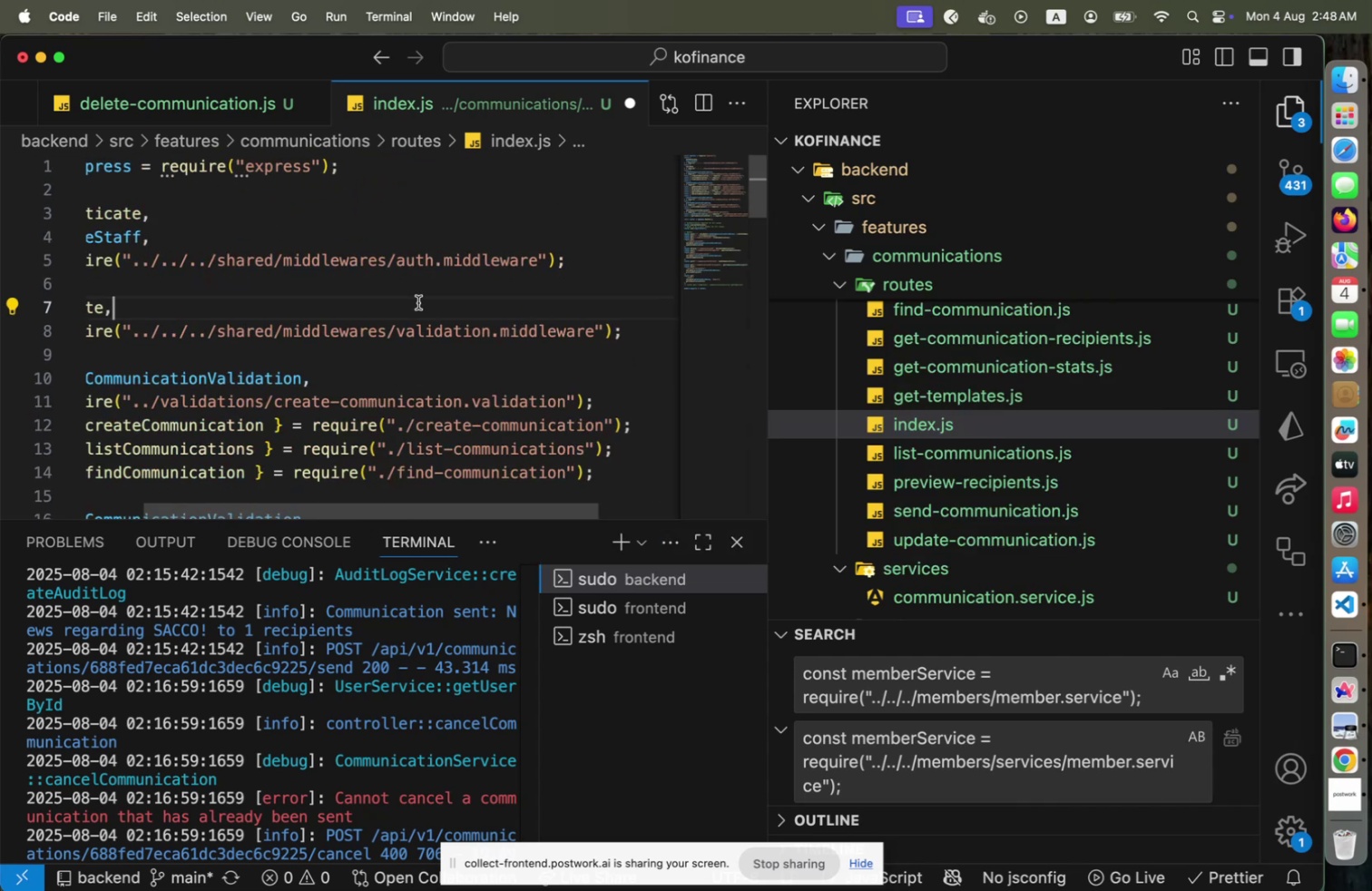 
key(Shift+Home)
 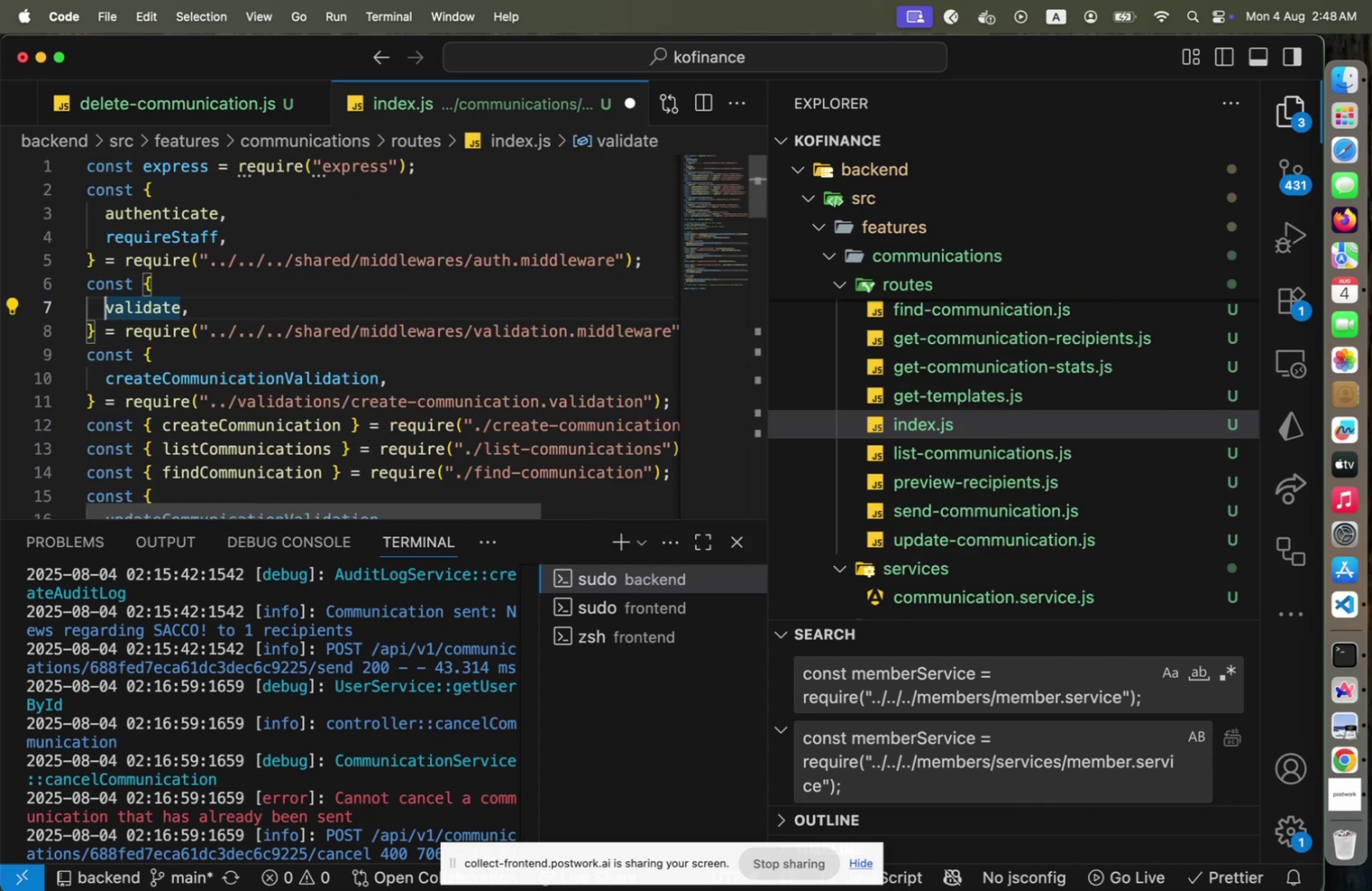 
hold_key(key=ArrowDown, duration=1.1)
 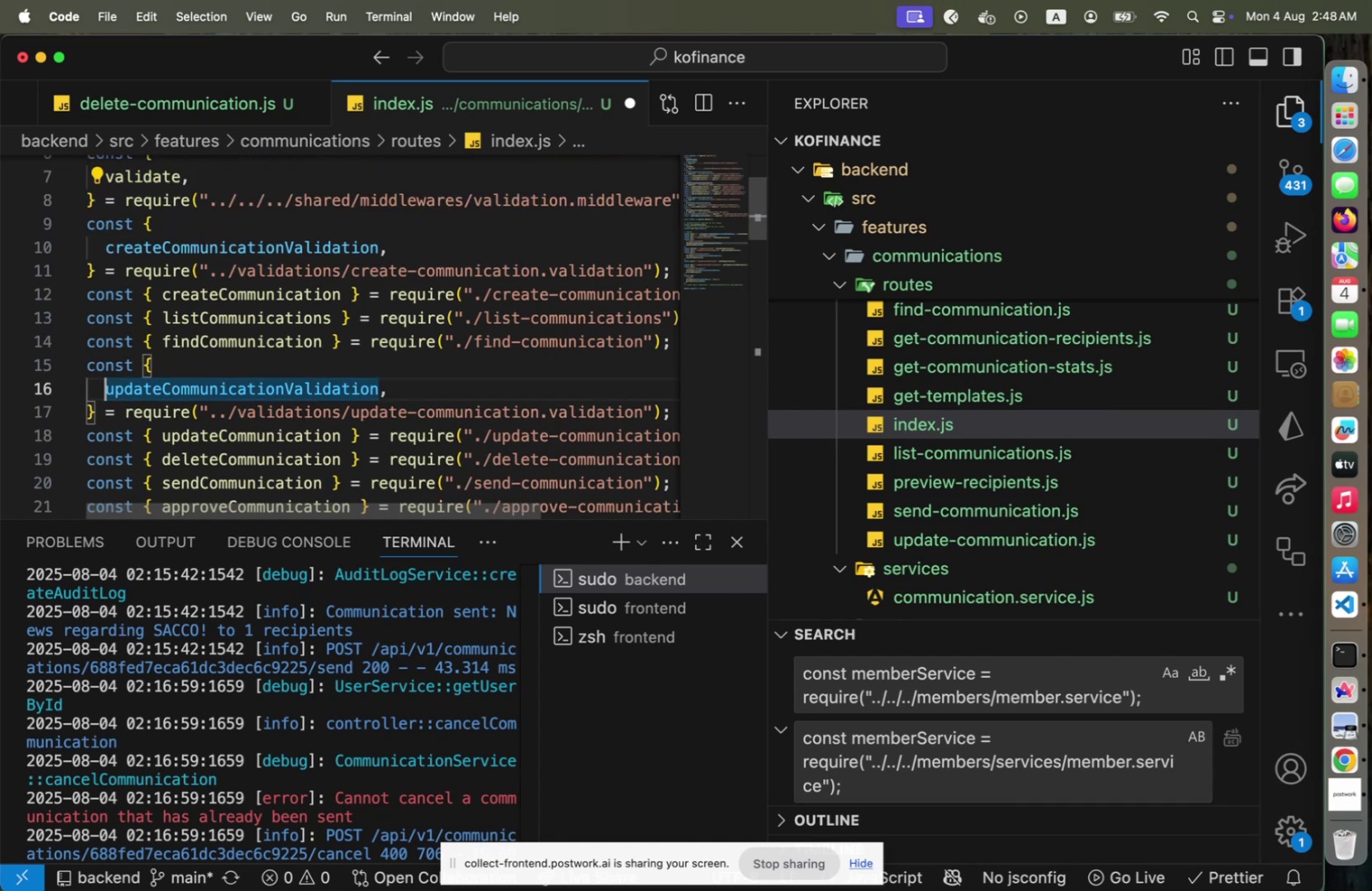 
key(Shift+ArrowDown)
 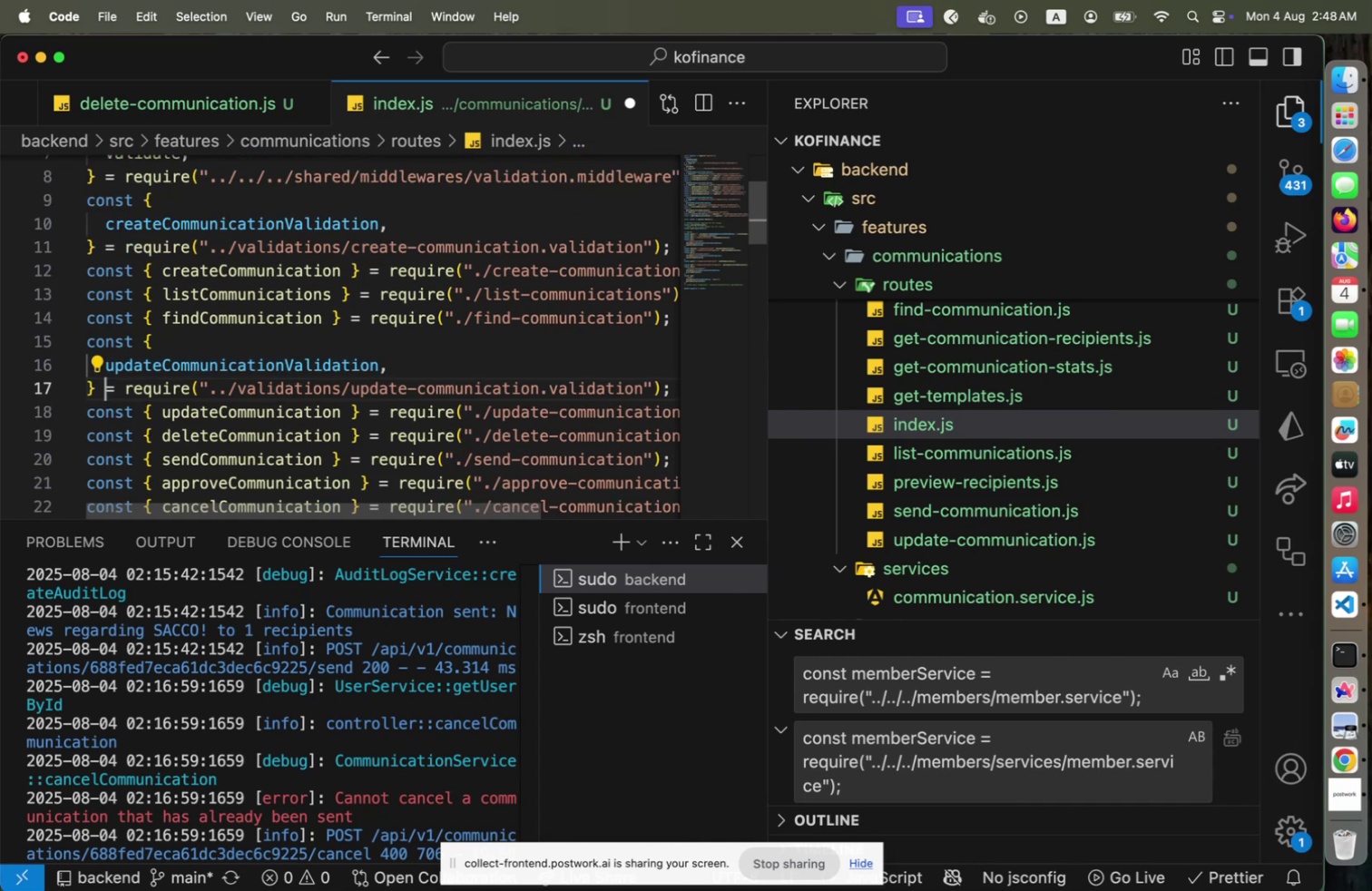 
key(Shift+ArrowUp)
 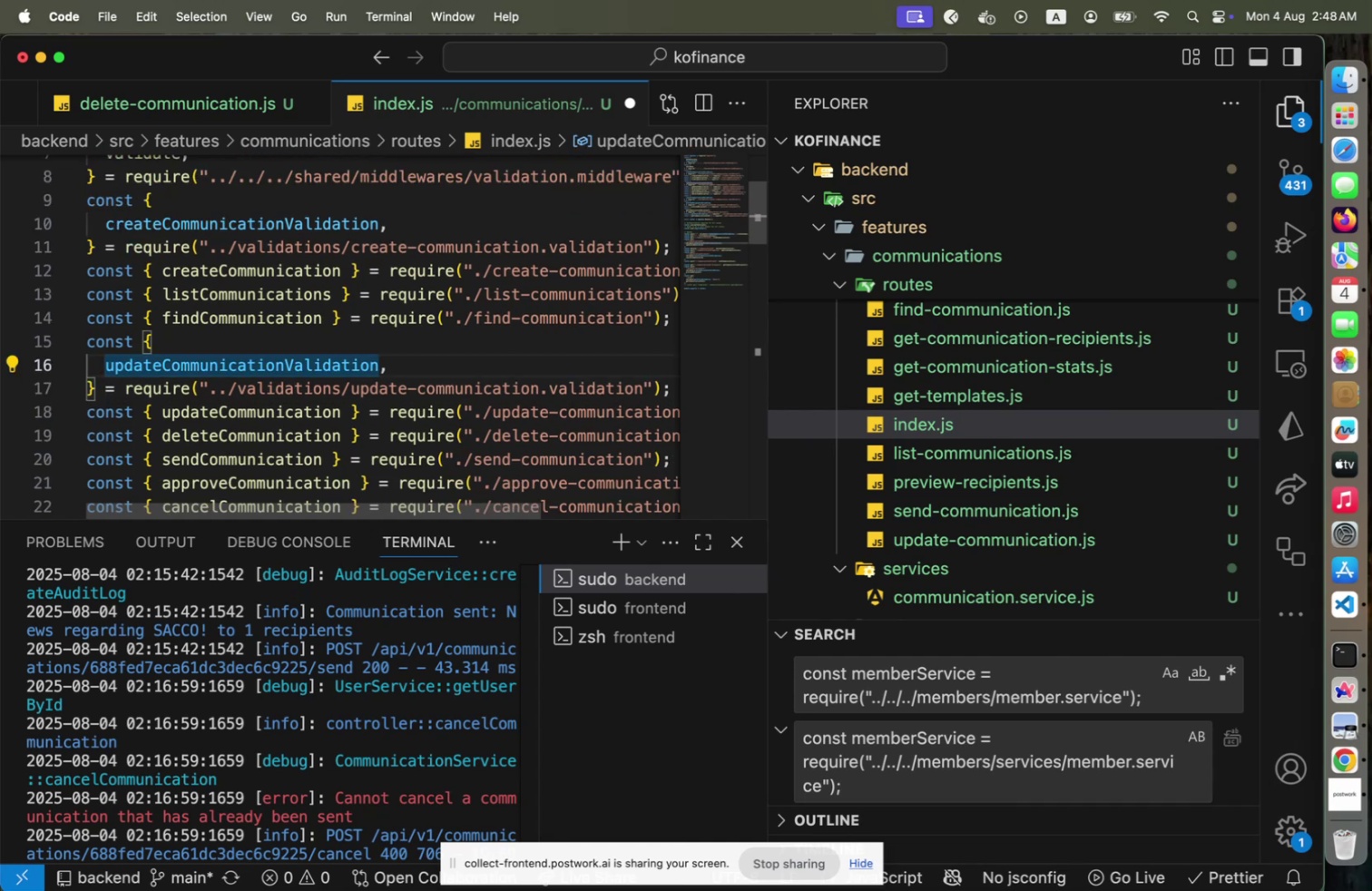 
hold_key(key=ArrowDown, duration=0.73)
 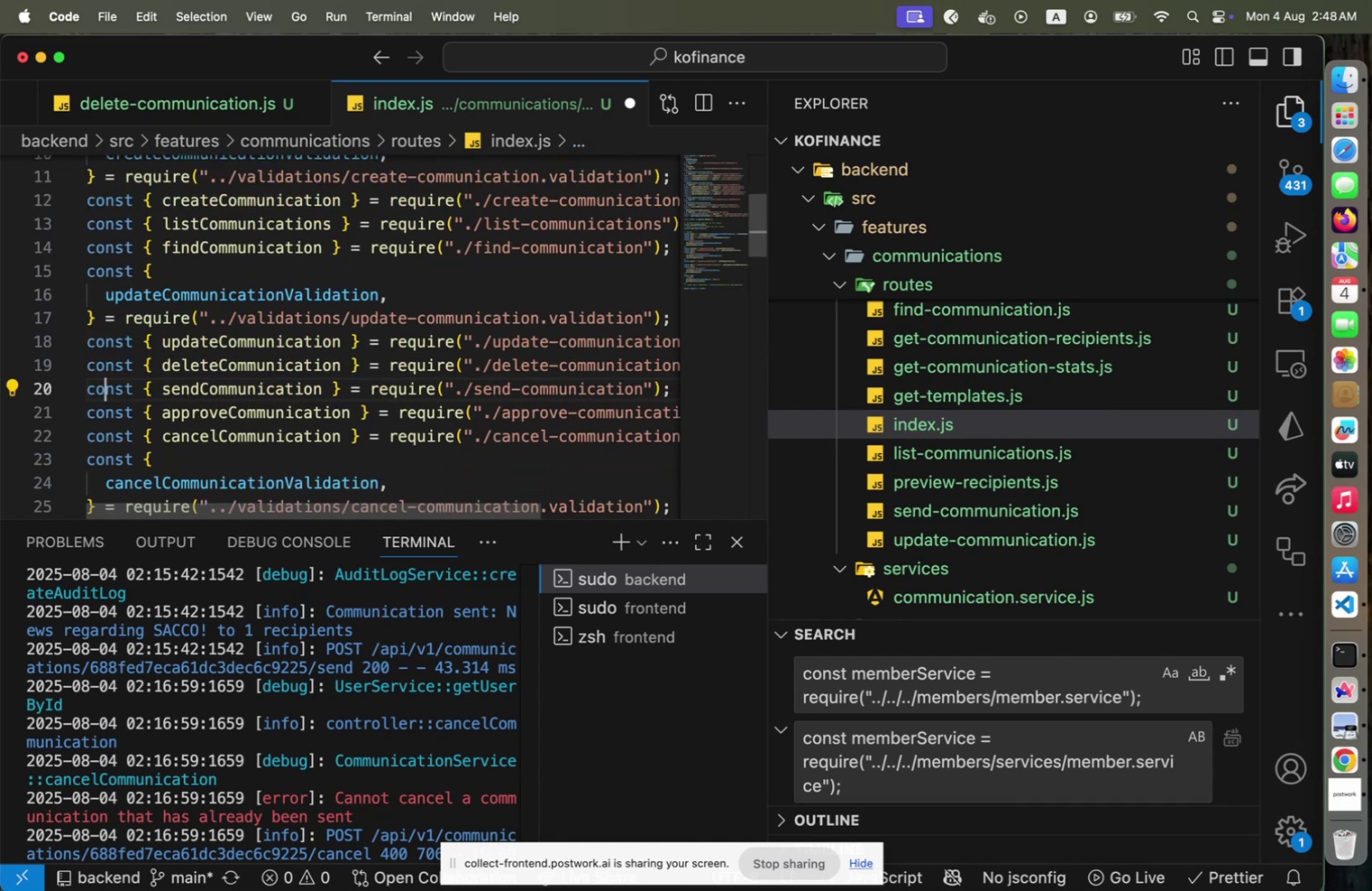 
key(Shift+ArrowDown)
 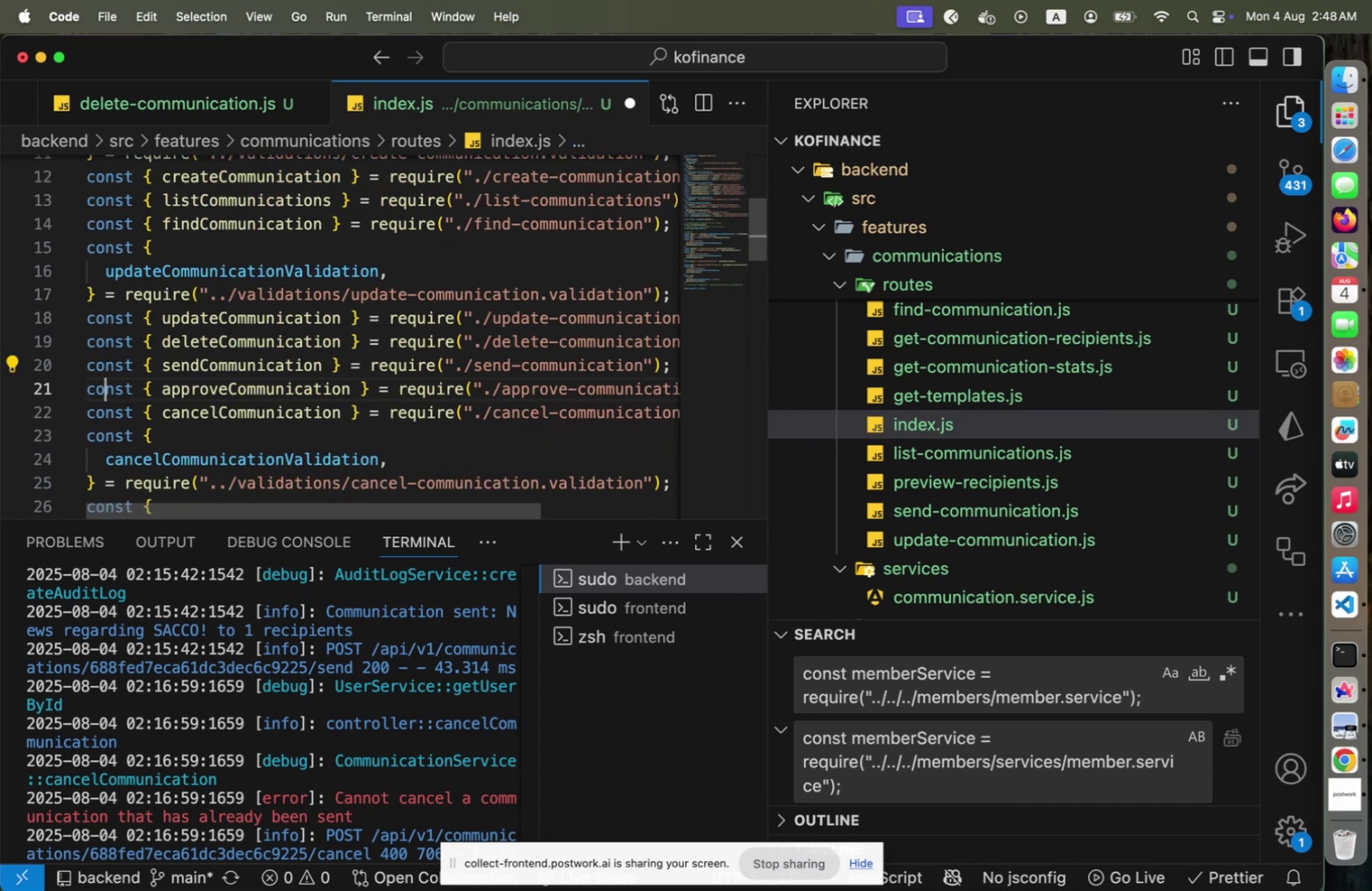 
hold_key(key=ArrowDown, duration=0.33)
 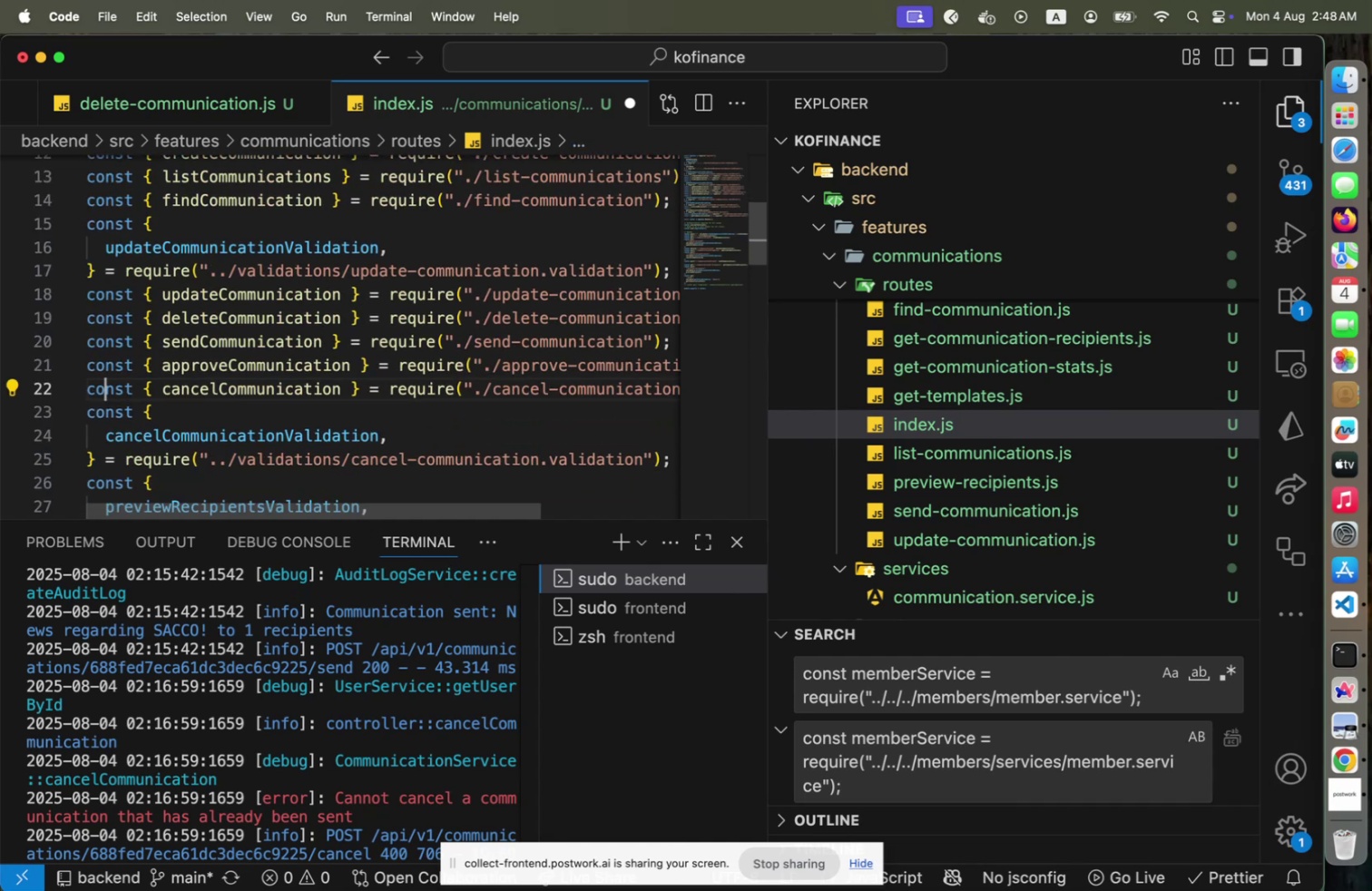 
key(Shift+ArrowDown)
 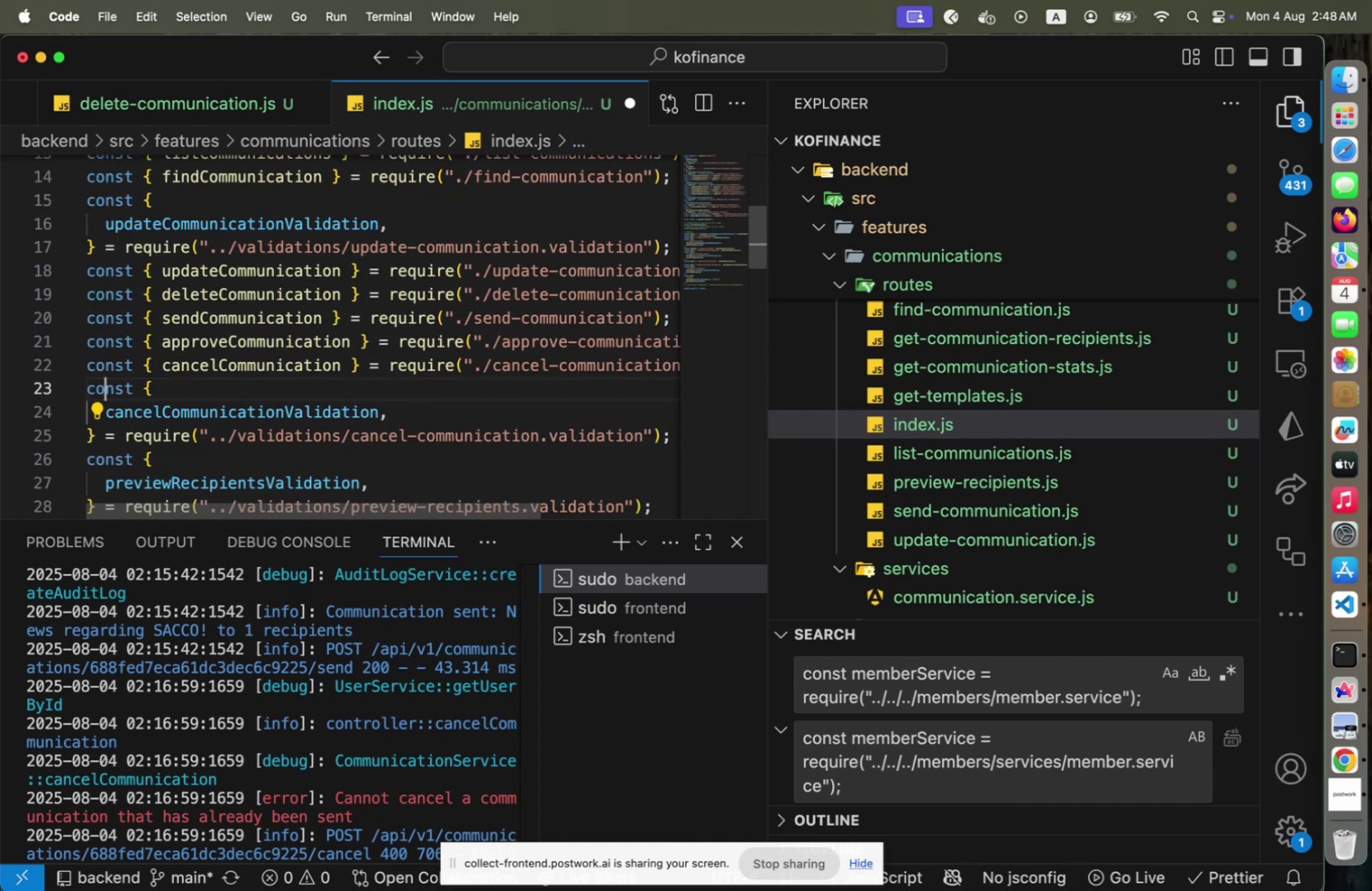 
hold_key(key=ArrowDown, duration=0.6)
 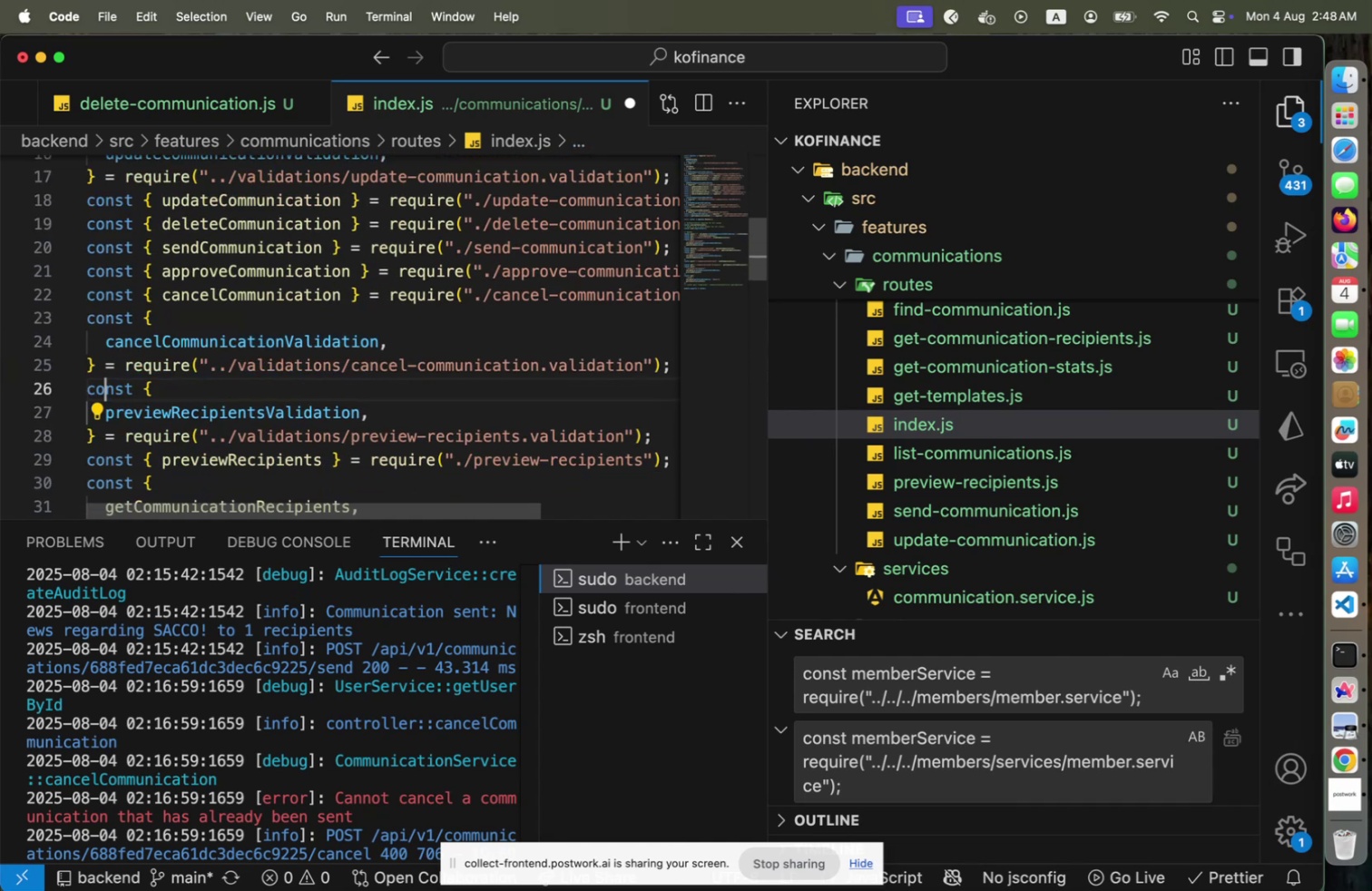 
key(Shift+ArrowDown)
 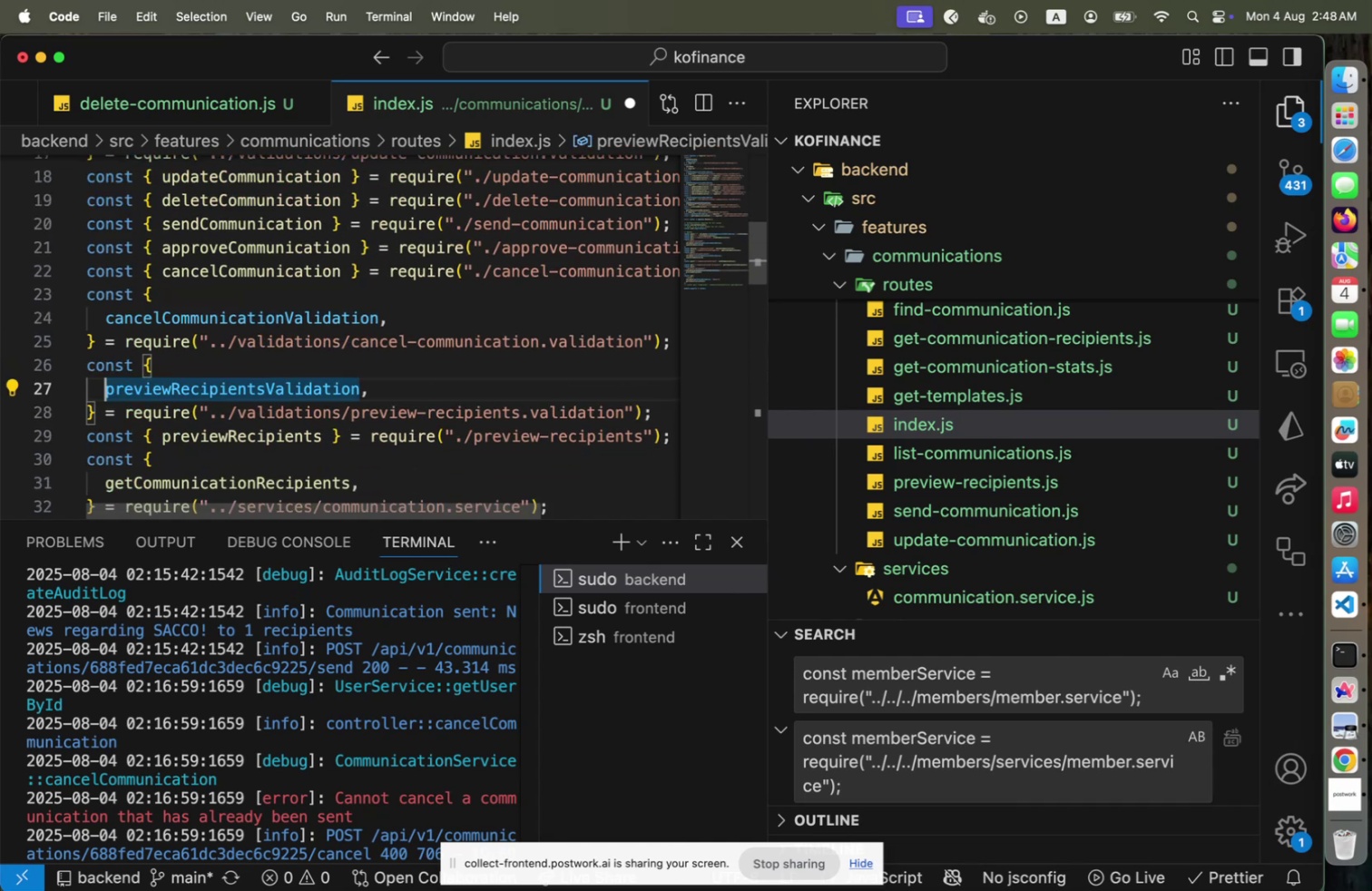 
key(Shift+End)
 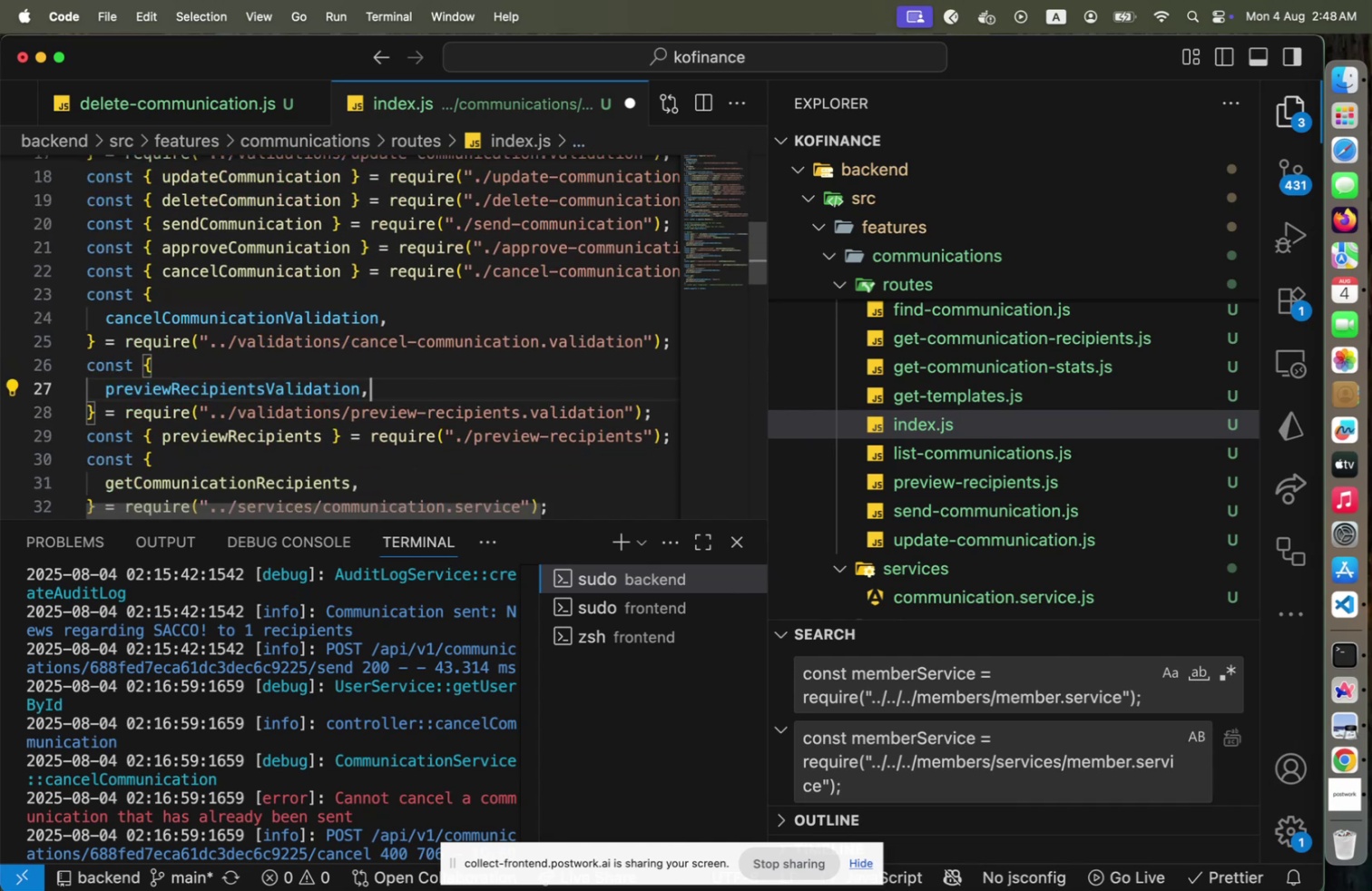 
key(Shift+ArrowDown)
 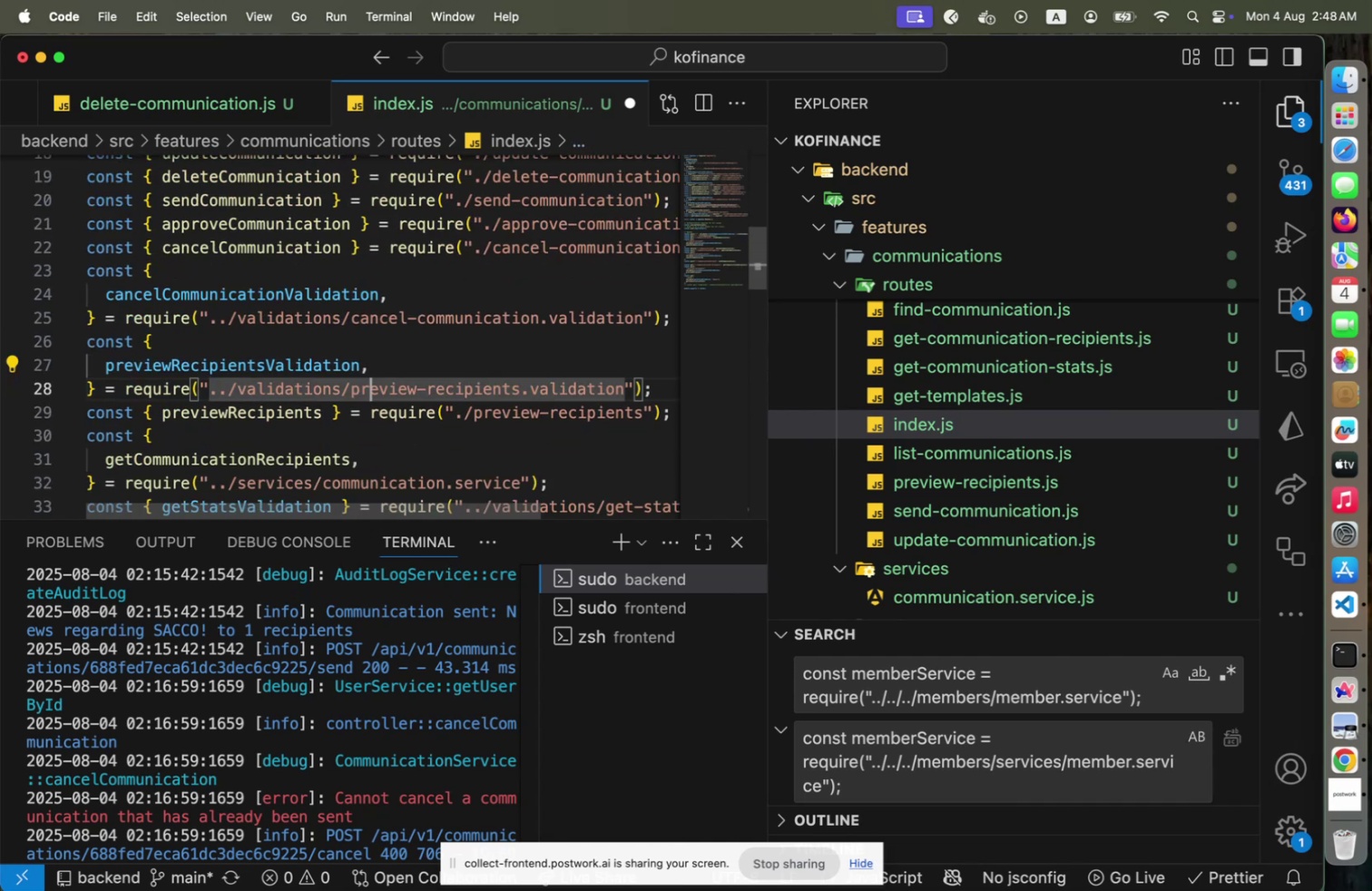 
key(Shift+End)
 